 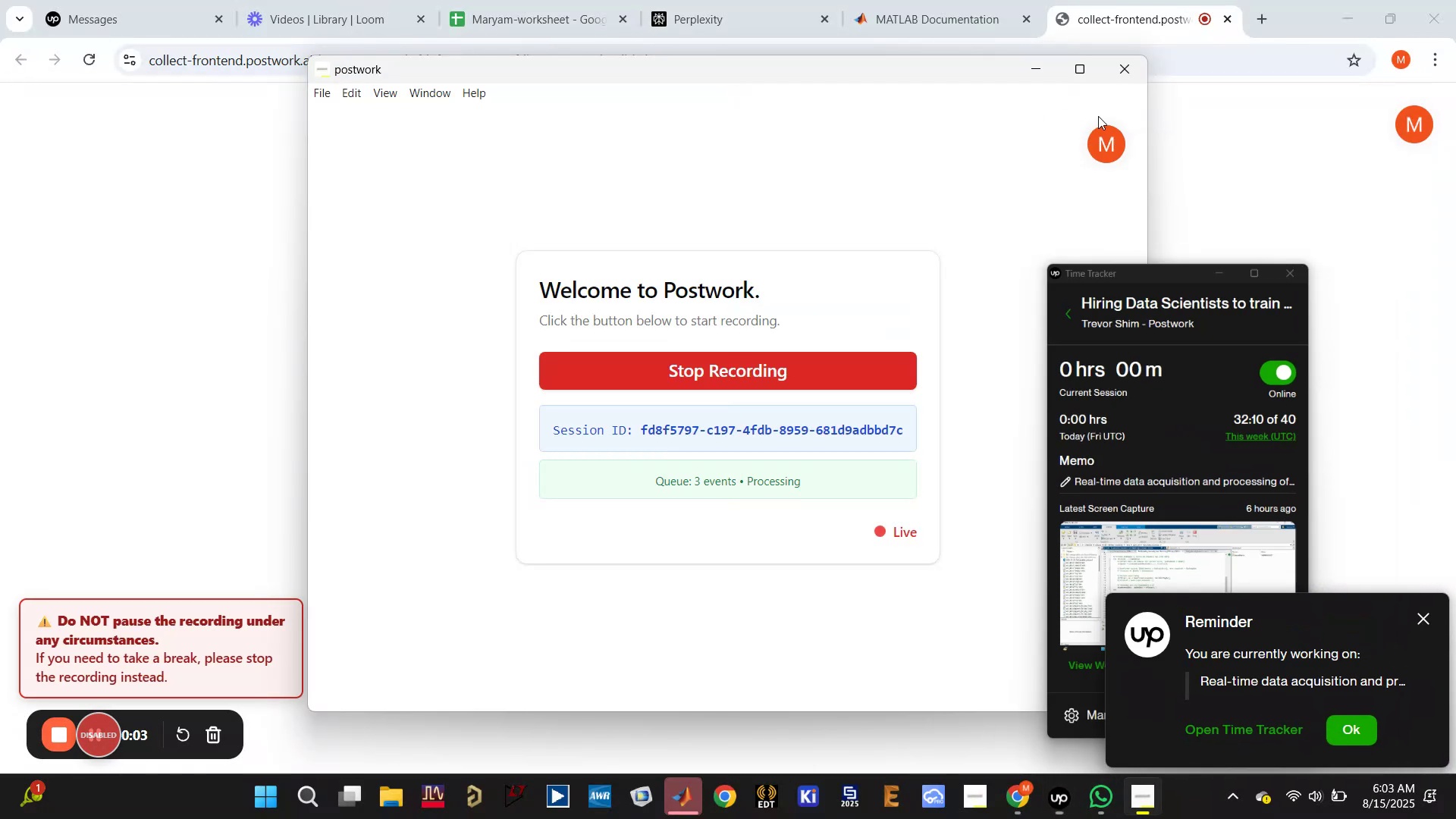 
left_click([1039, 60])
 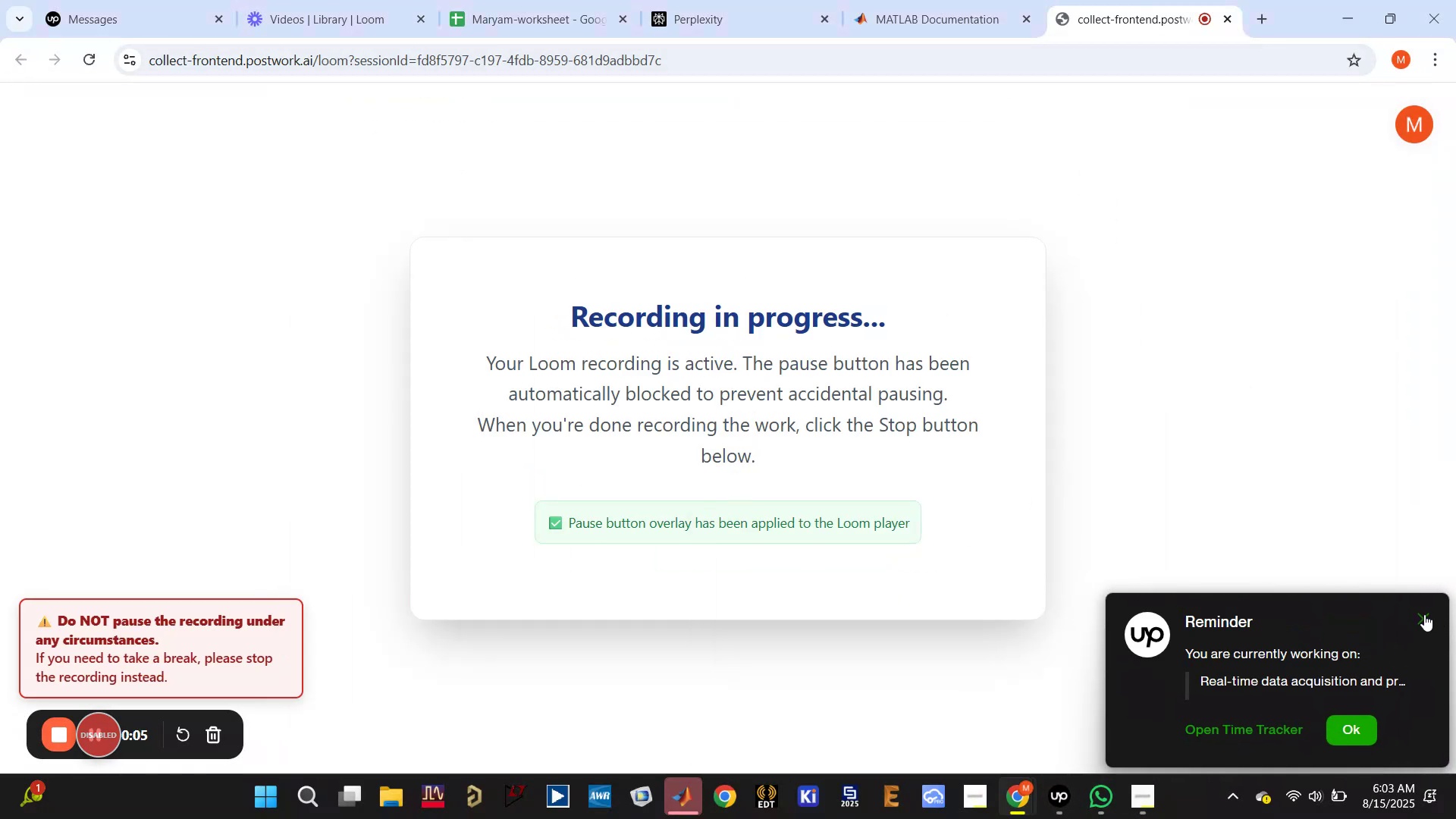 
left_click([1426, 616])
 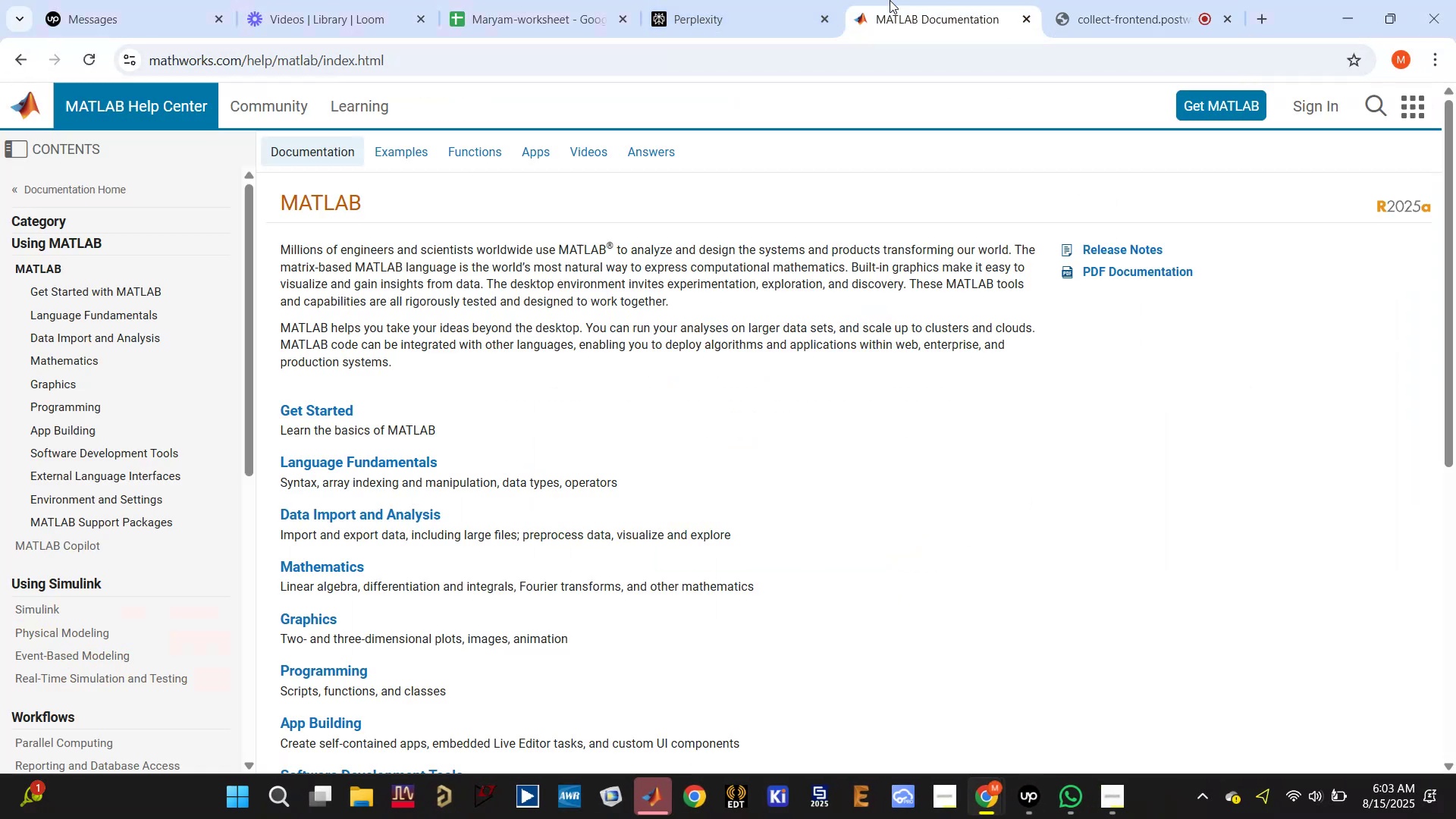 
double_click([725, 0])
 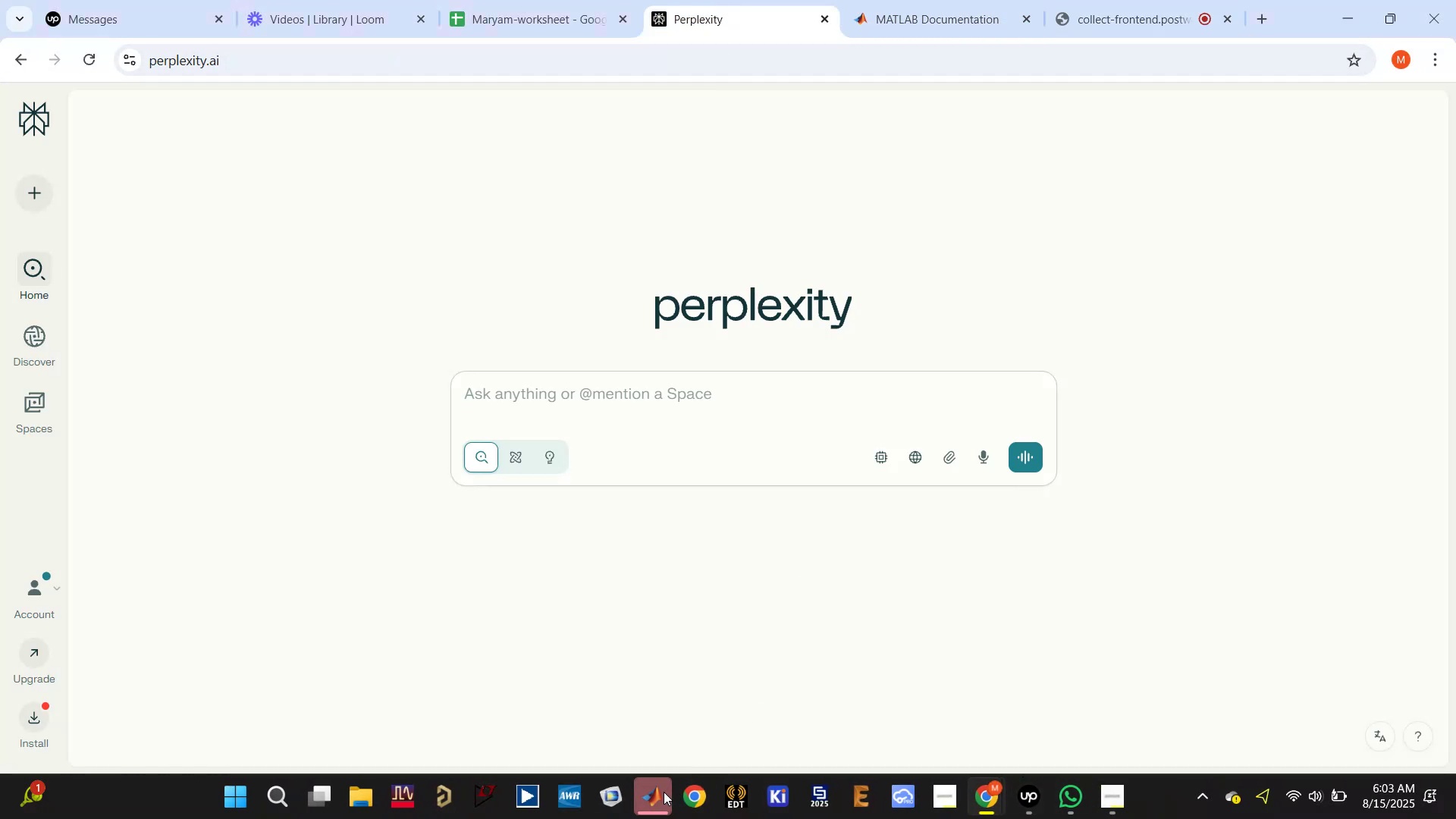 
left_click([647, 695])
 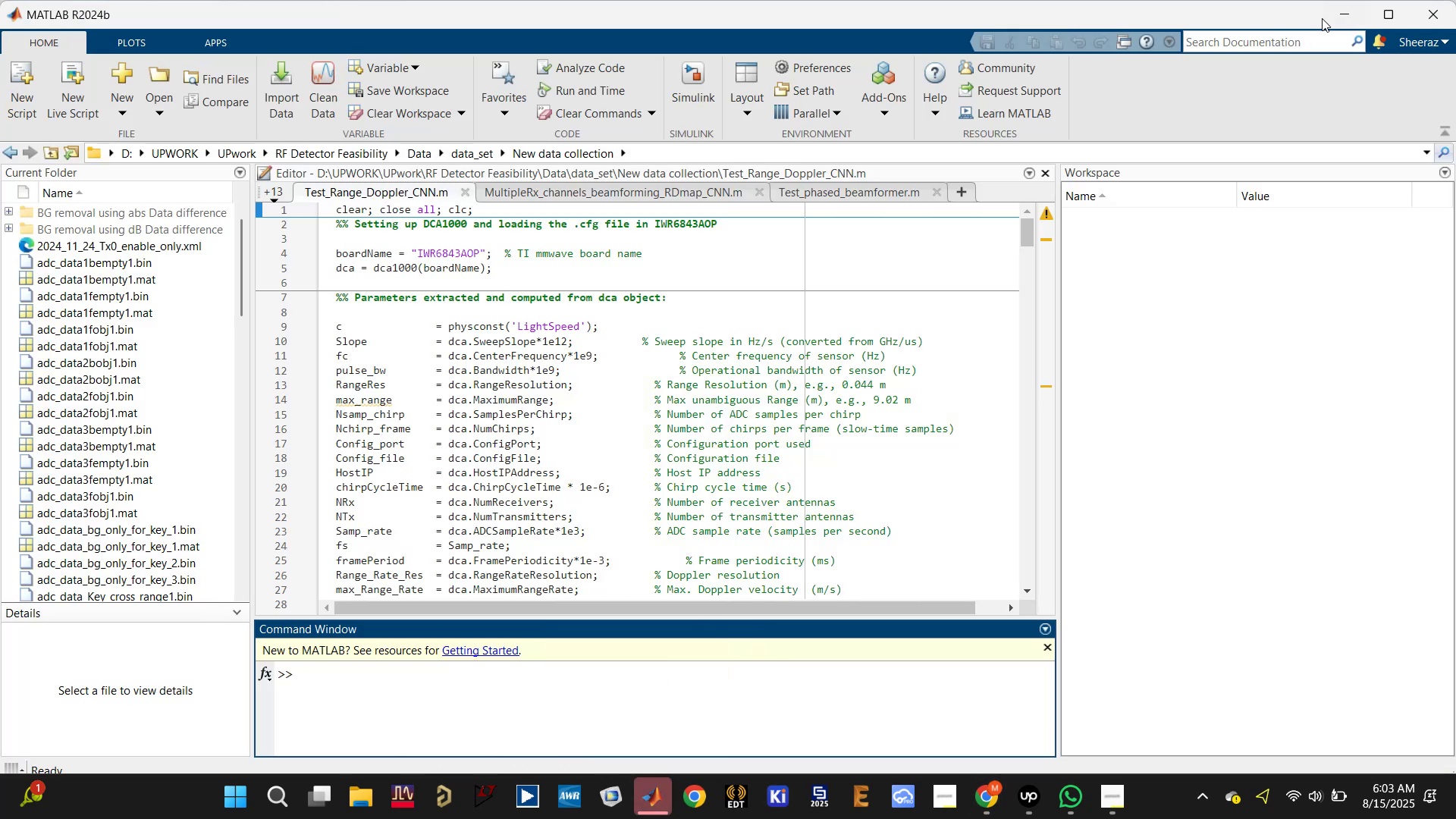 
left_click([1335, 11])
 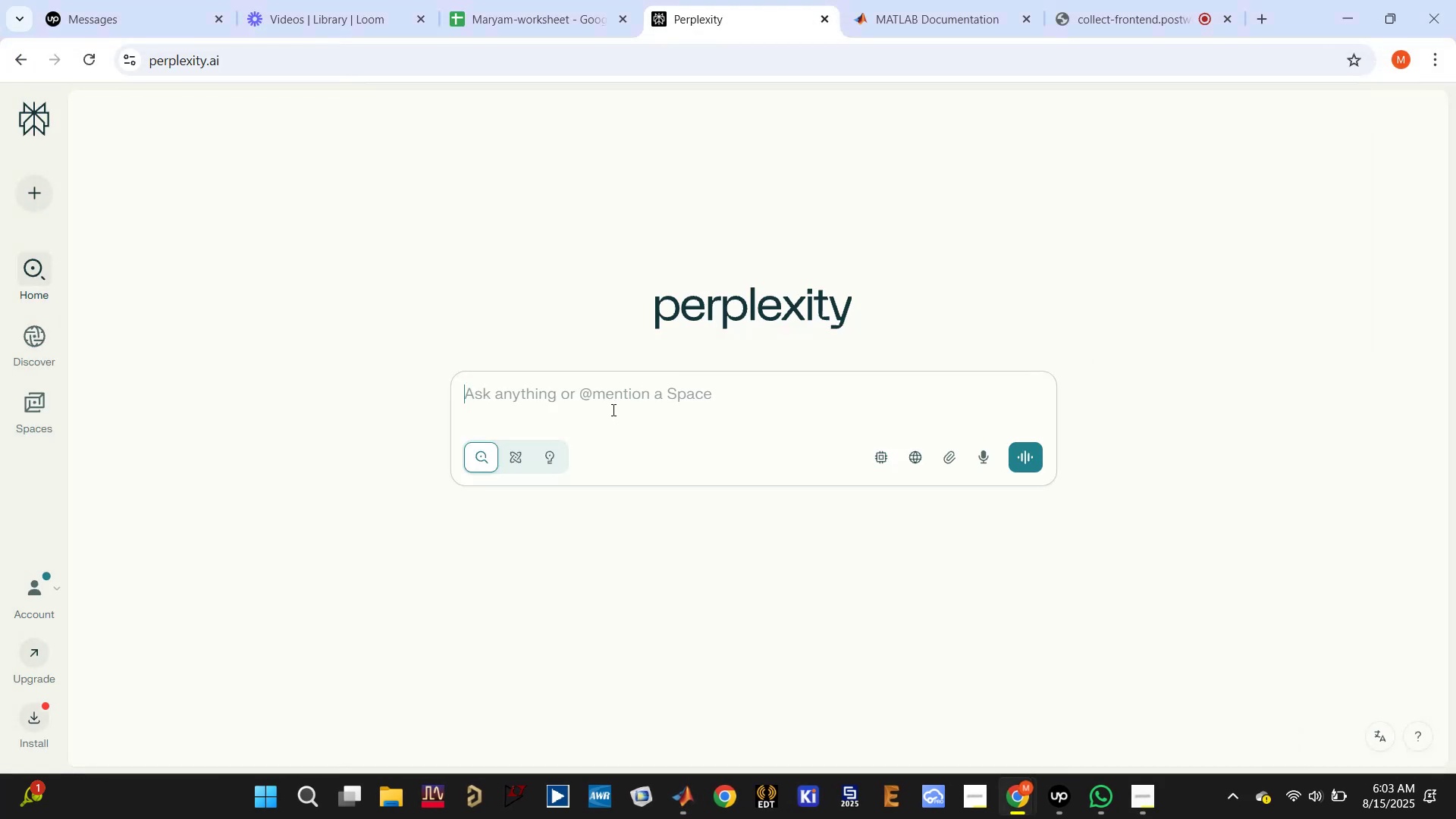 
left_click([611, 393])
 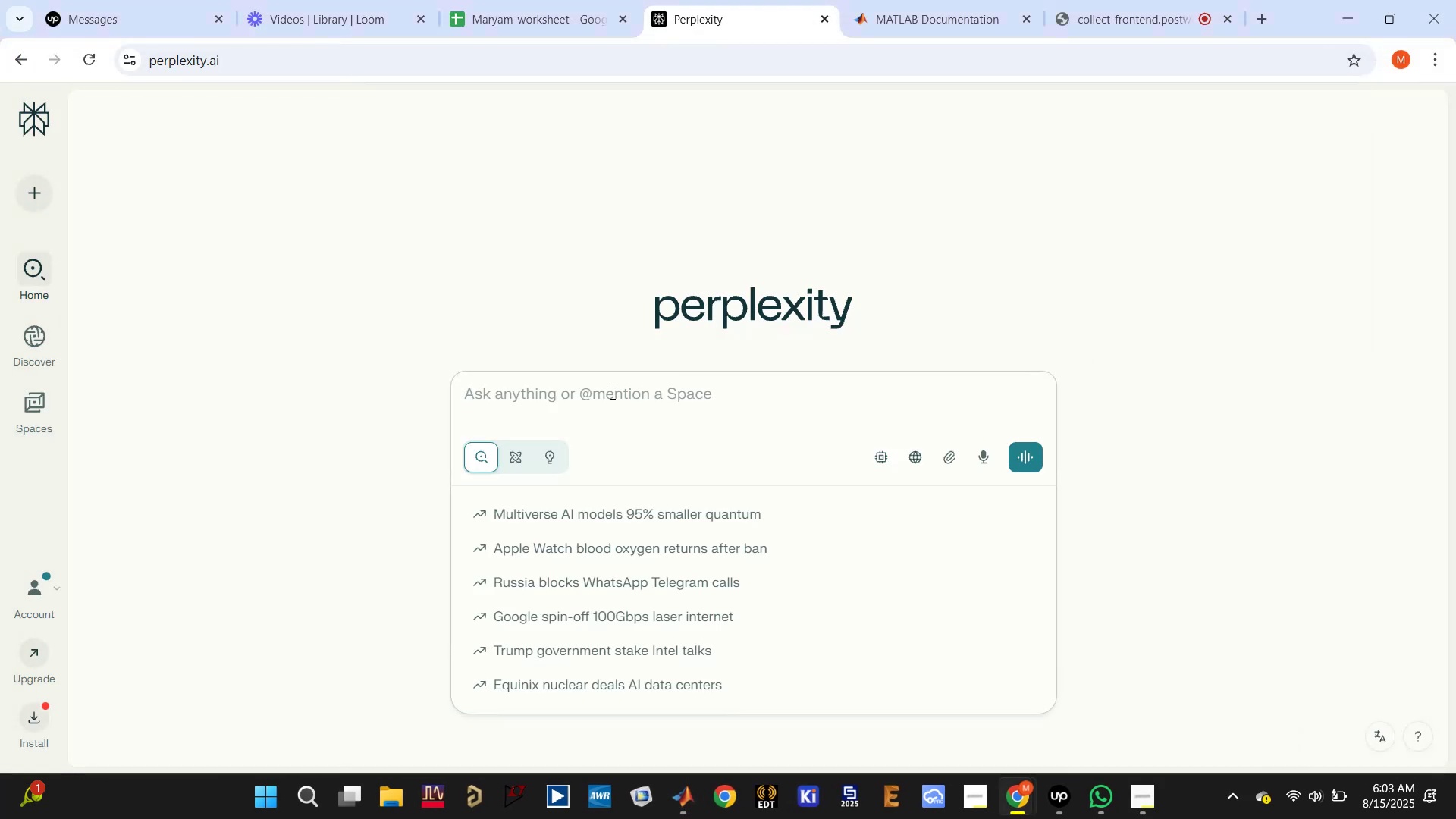 
type(how to visuao)
key(Backspace)
type(lize the CNN training inputs RD maps in the code bl)
key(Backspace)
type(elow:)
 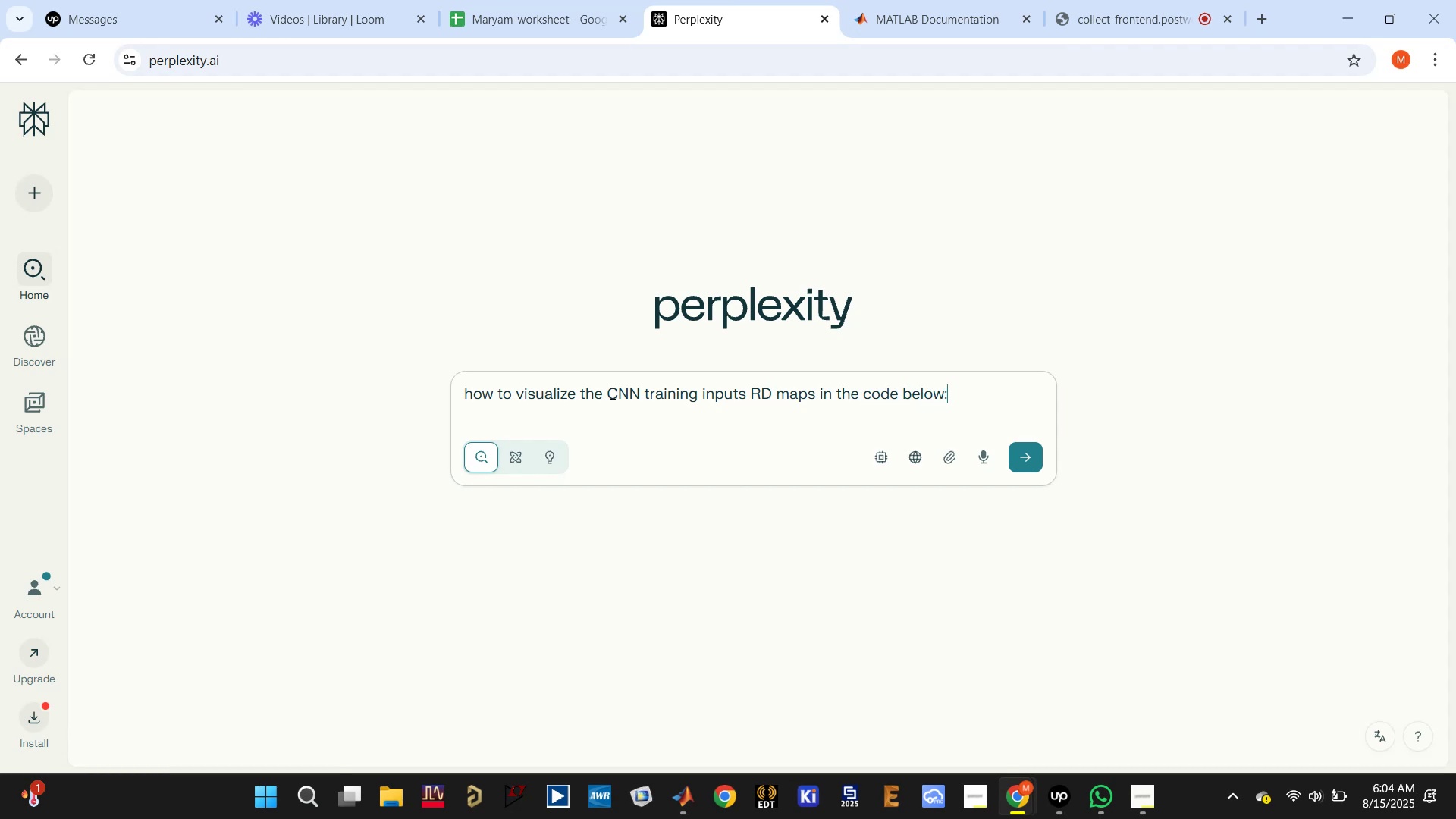 
left_click([679, 682])
 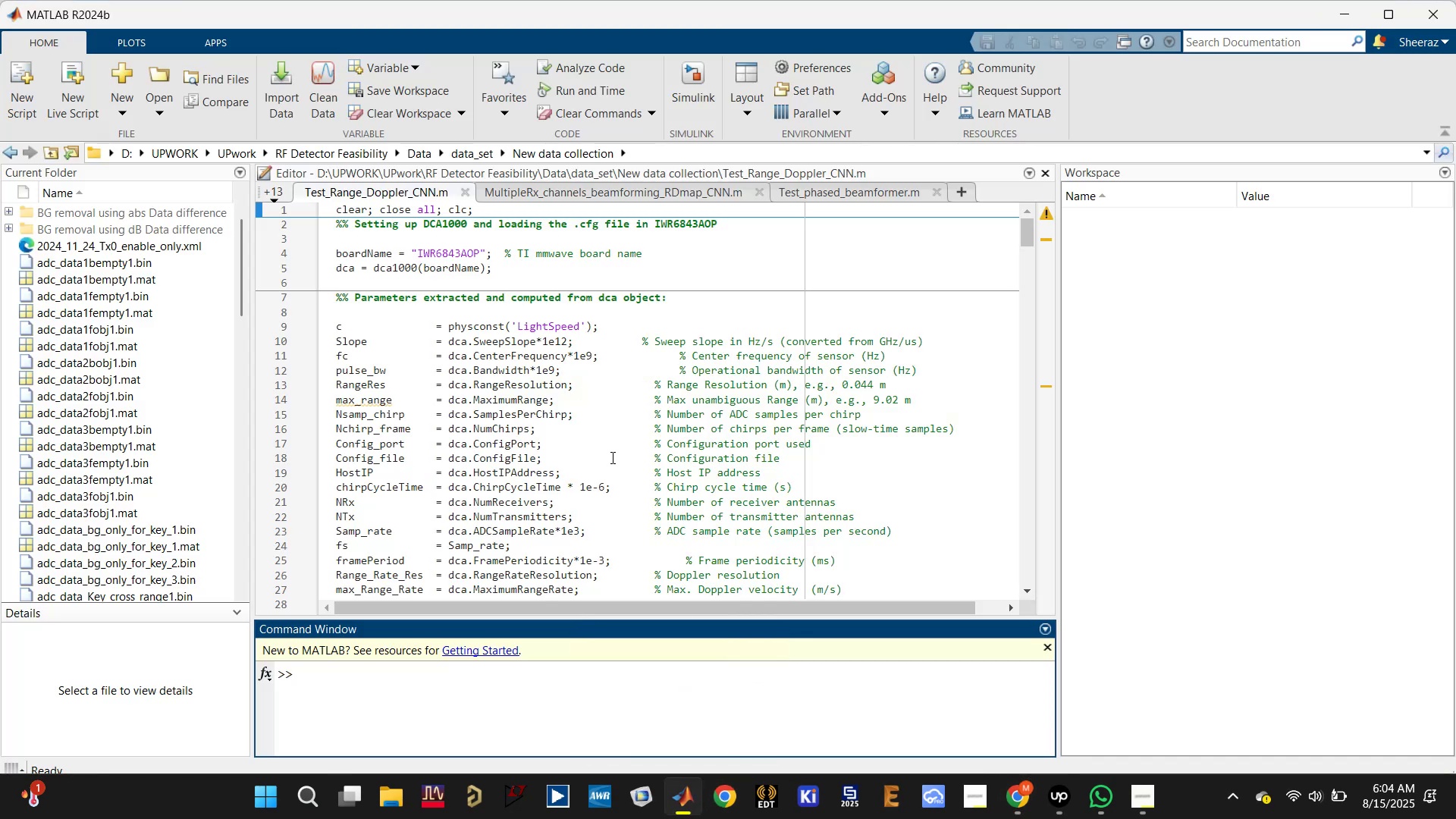 
double_click([612, 457])
 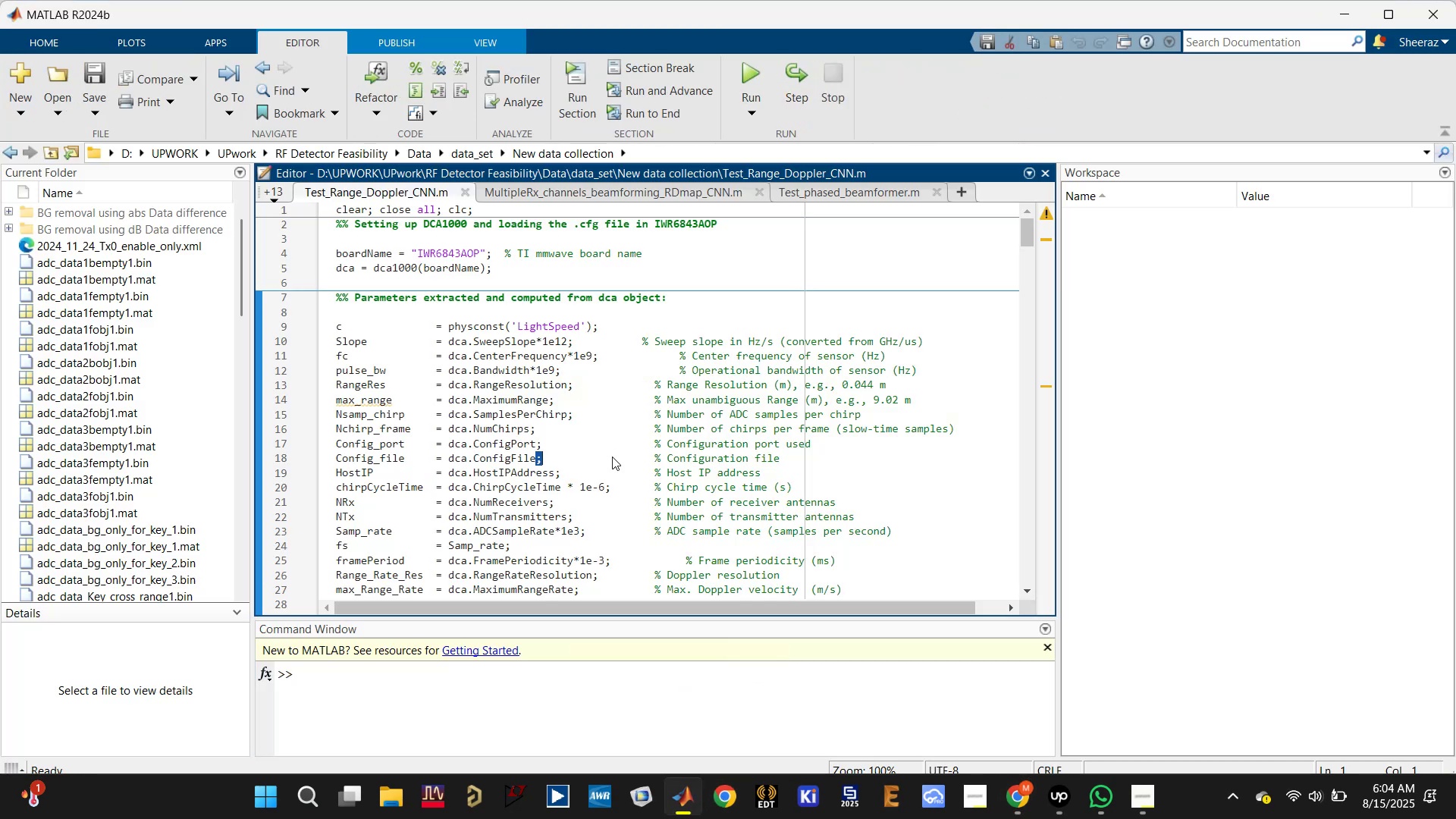 
triple_click([612, 457])
 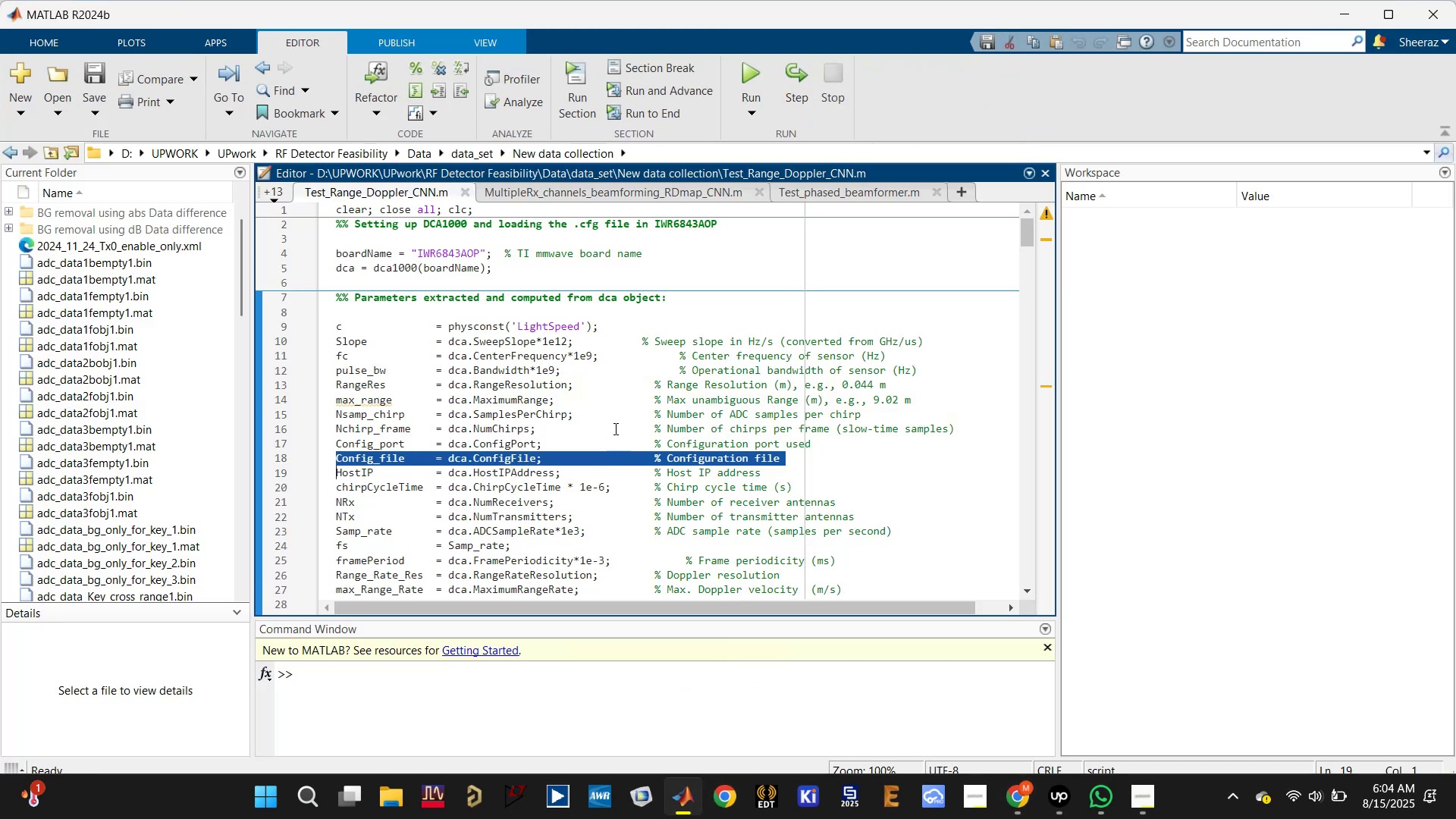 
key(Control+A)
 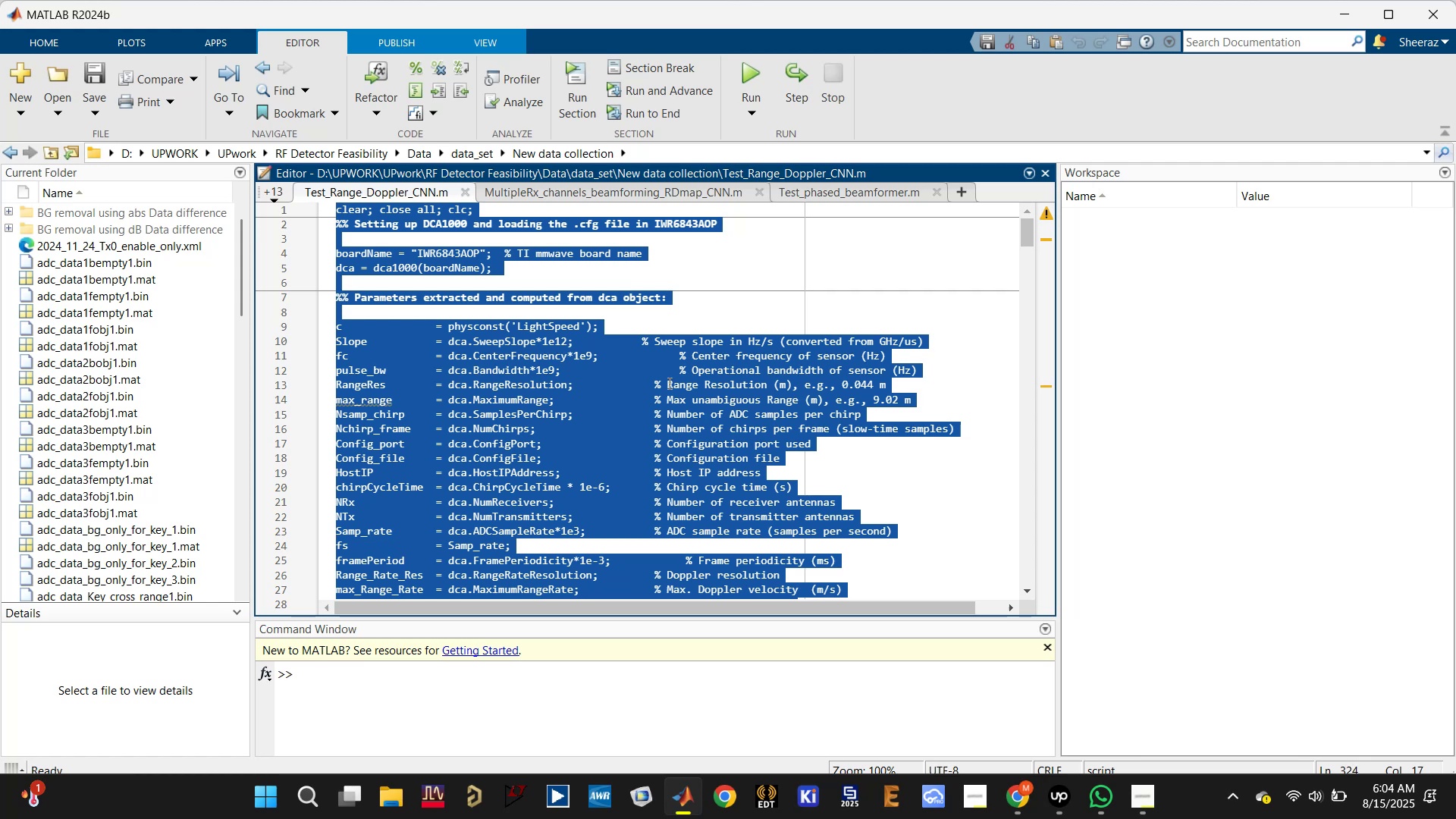 
key(Control+C)
 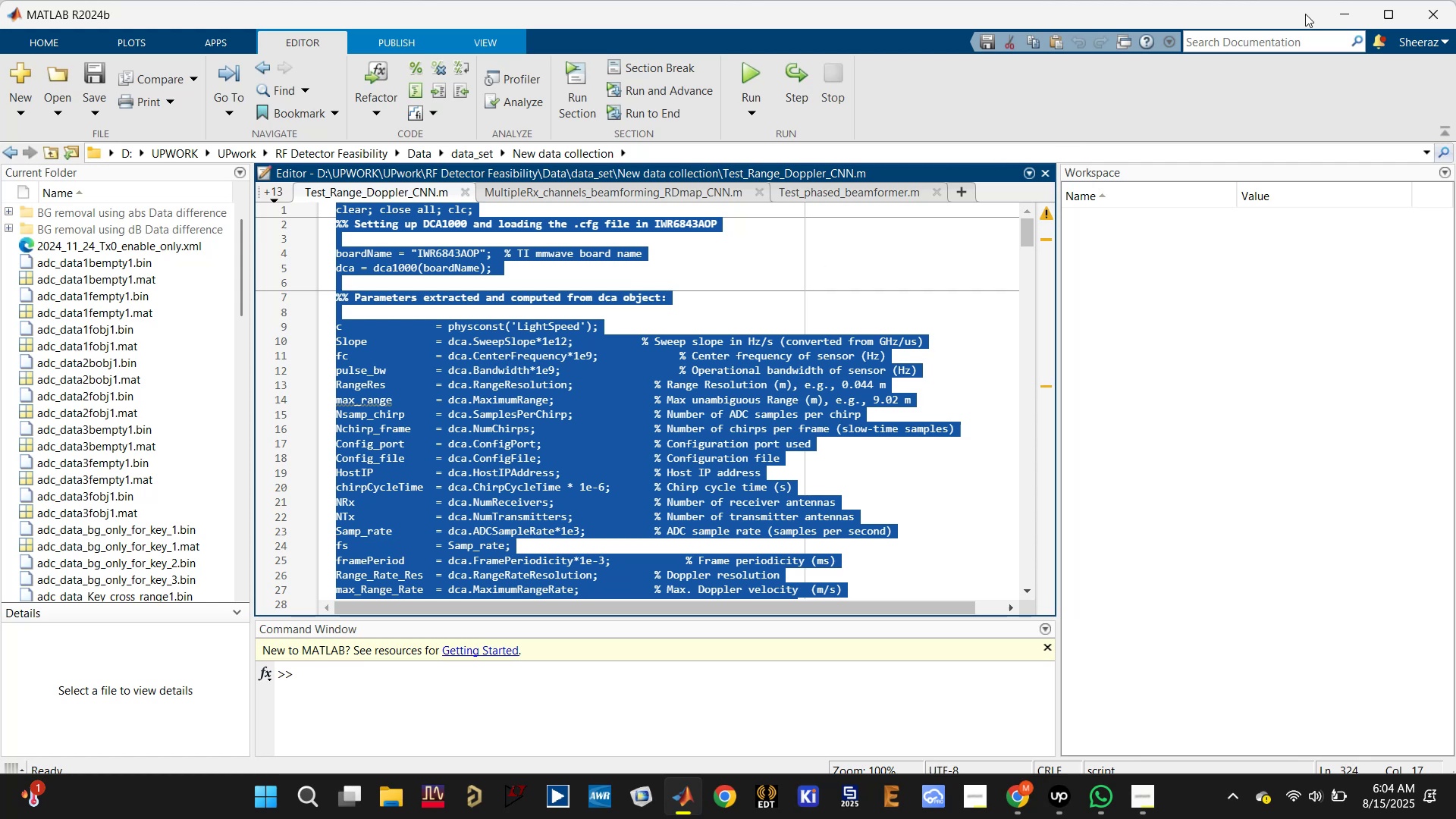 
left_click([1354, 14])
 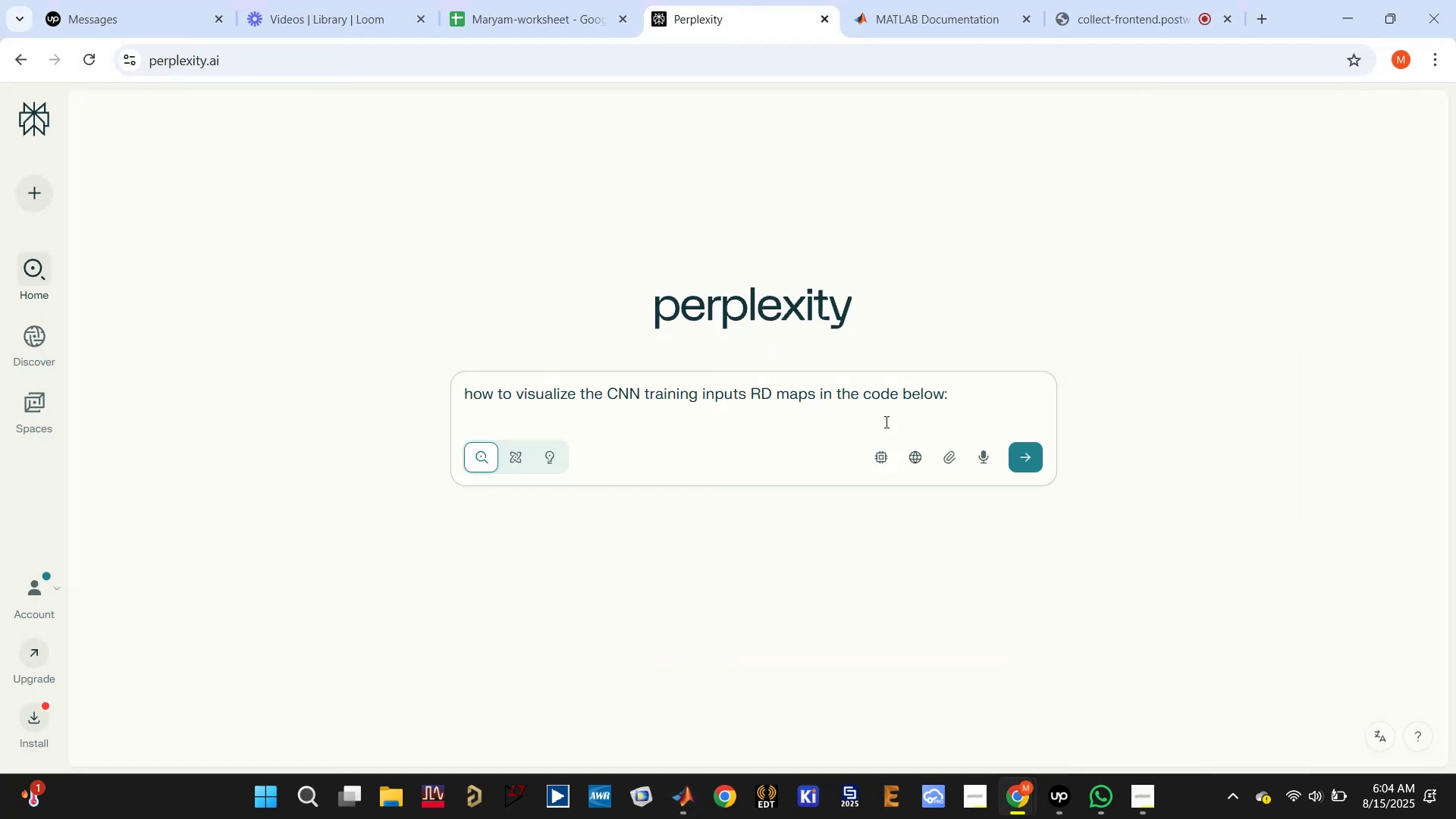 
left_click([885, 421])
 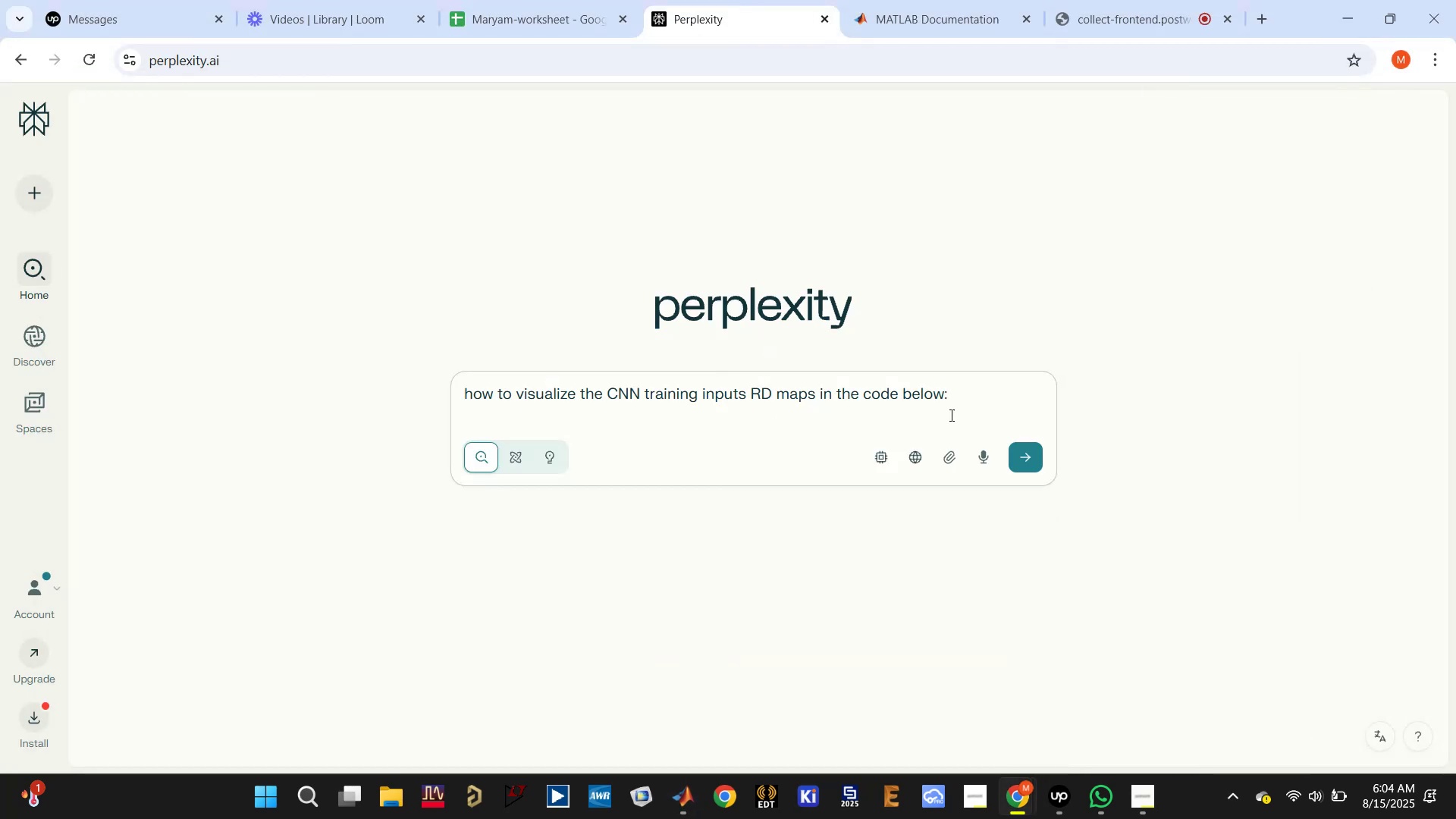 
left_click([962, 412])
 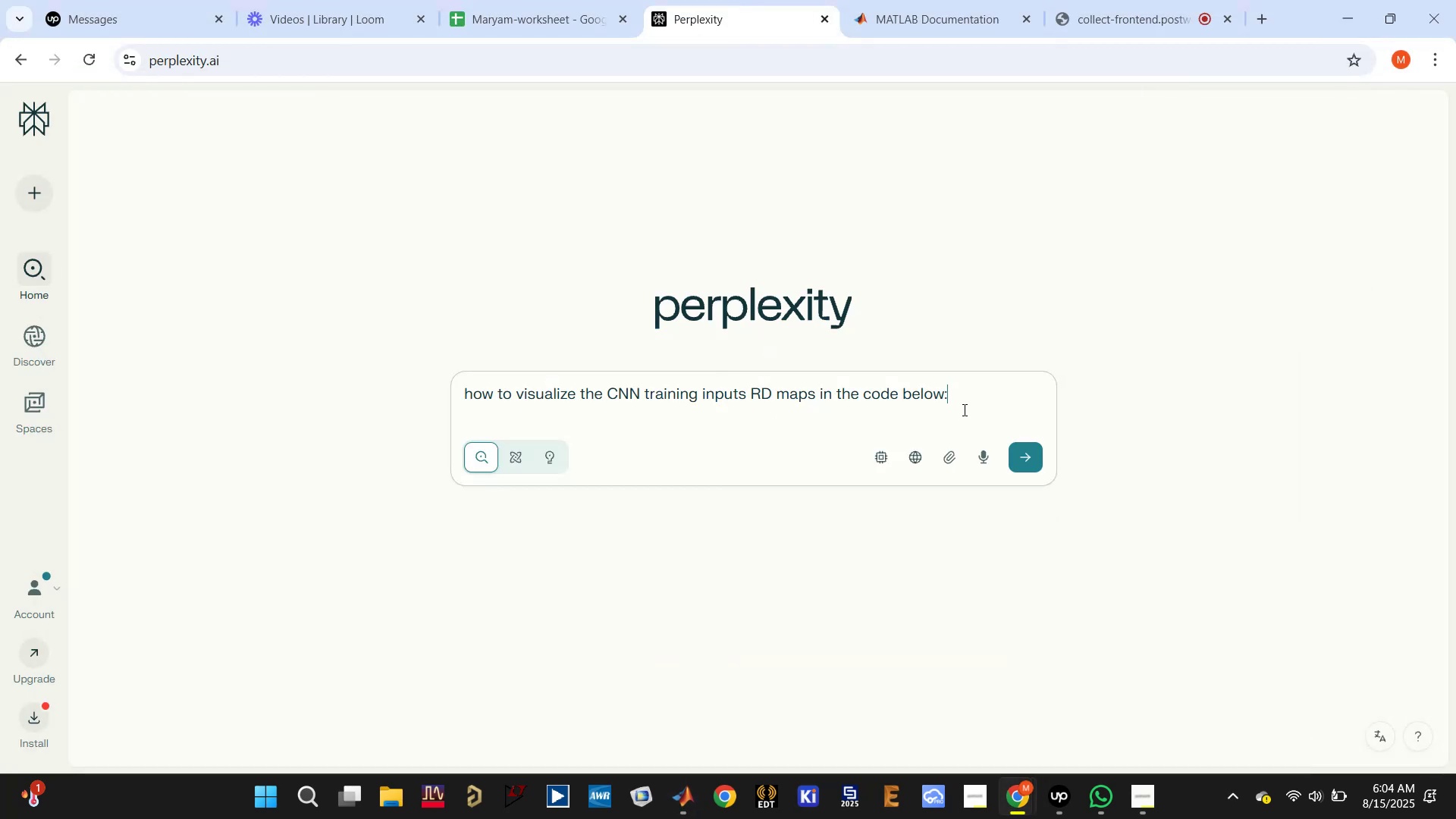 
key(Control+V)
 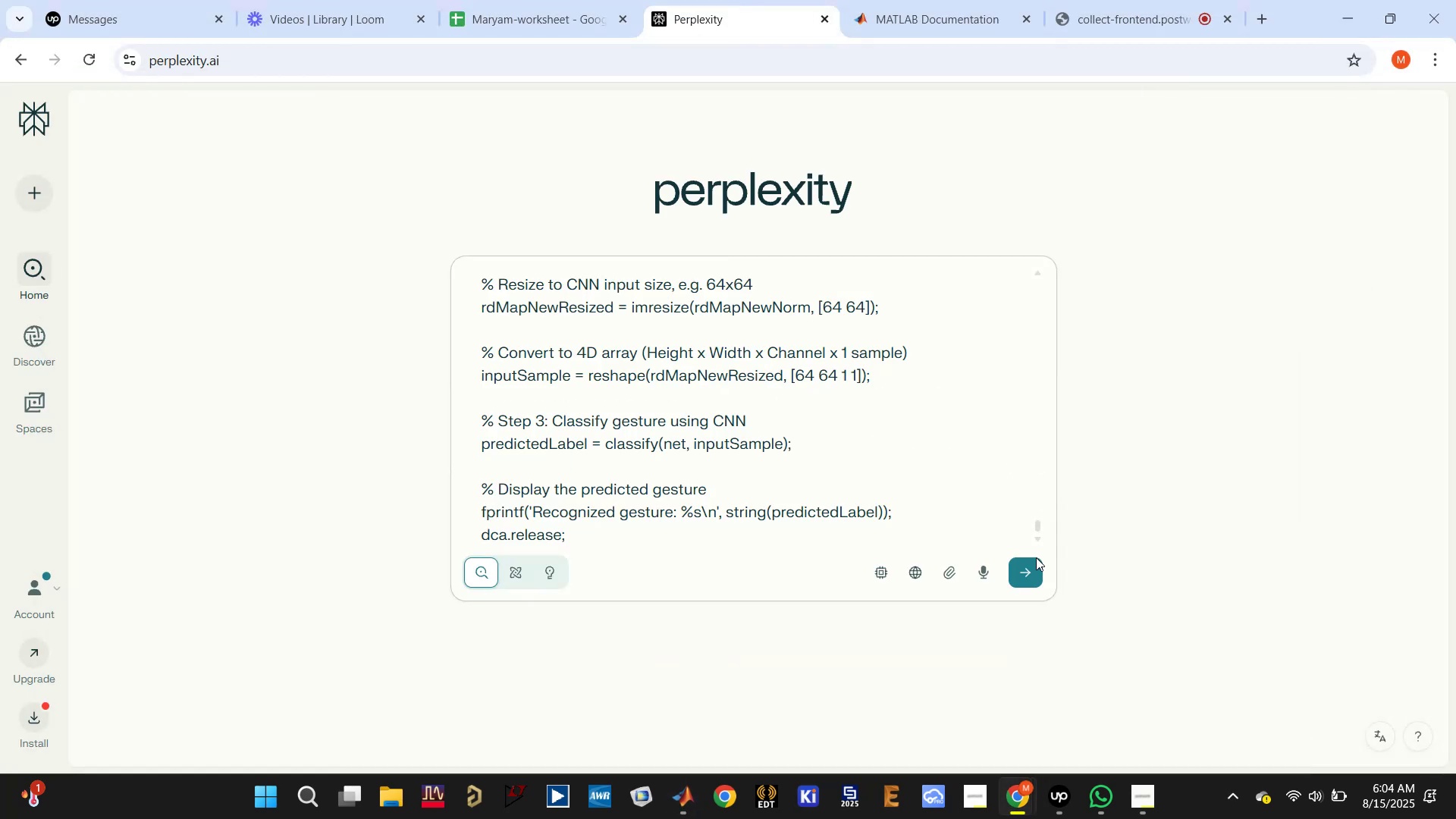 
left_click([1029, 577])
 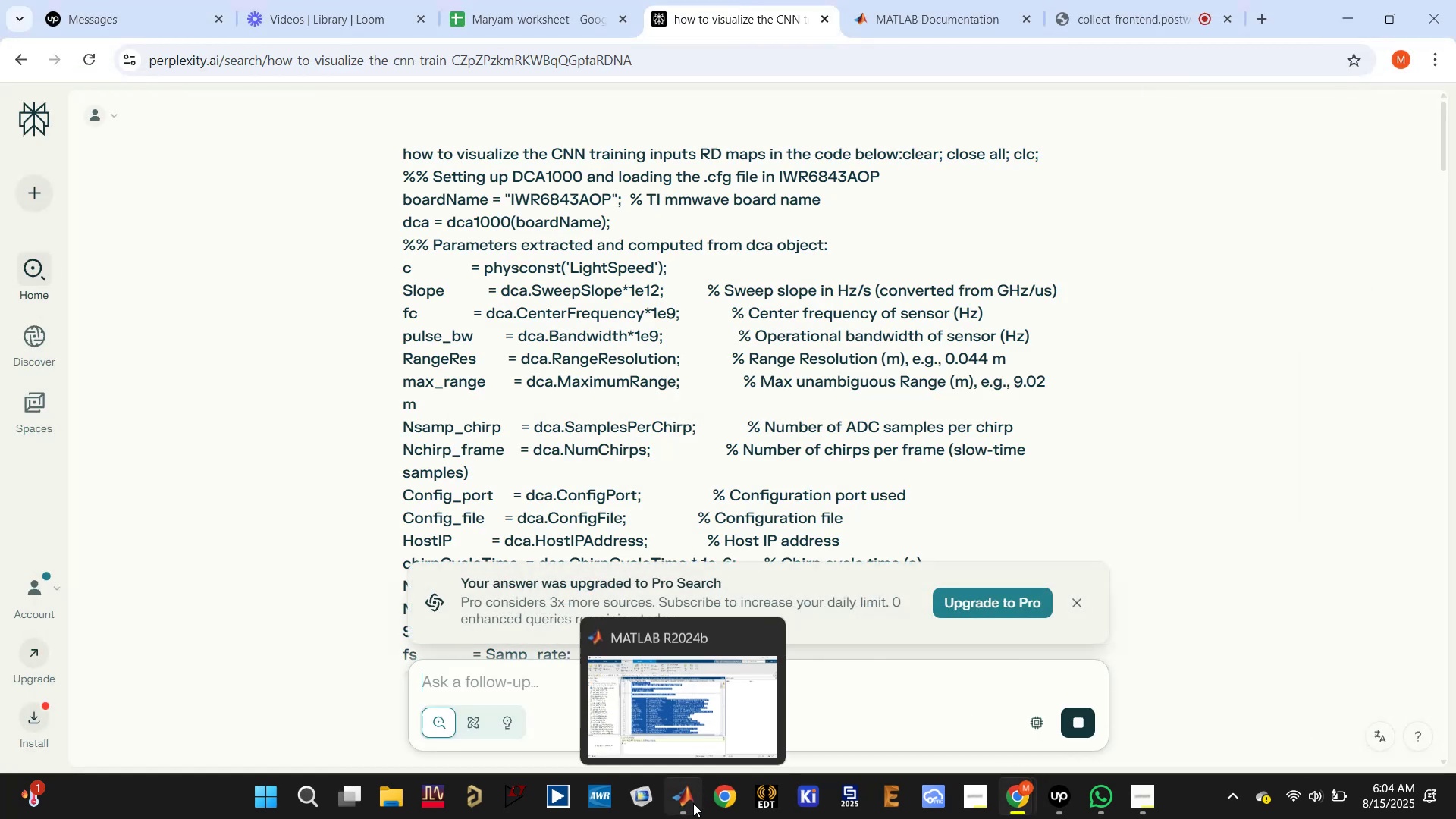 
left_click([648, 695])
 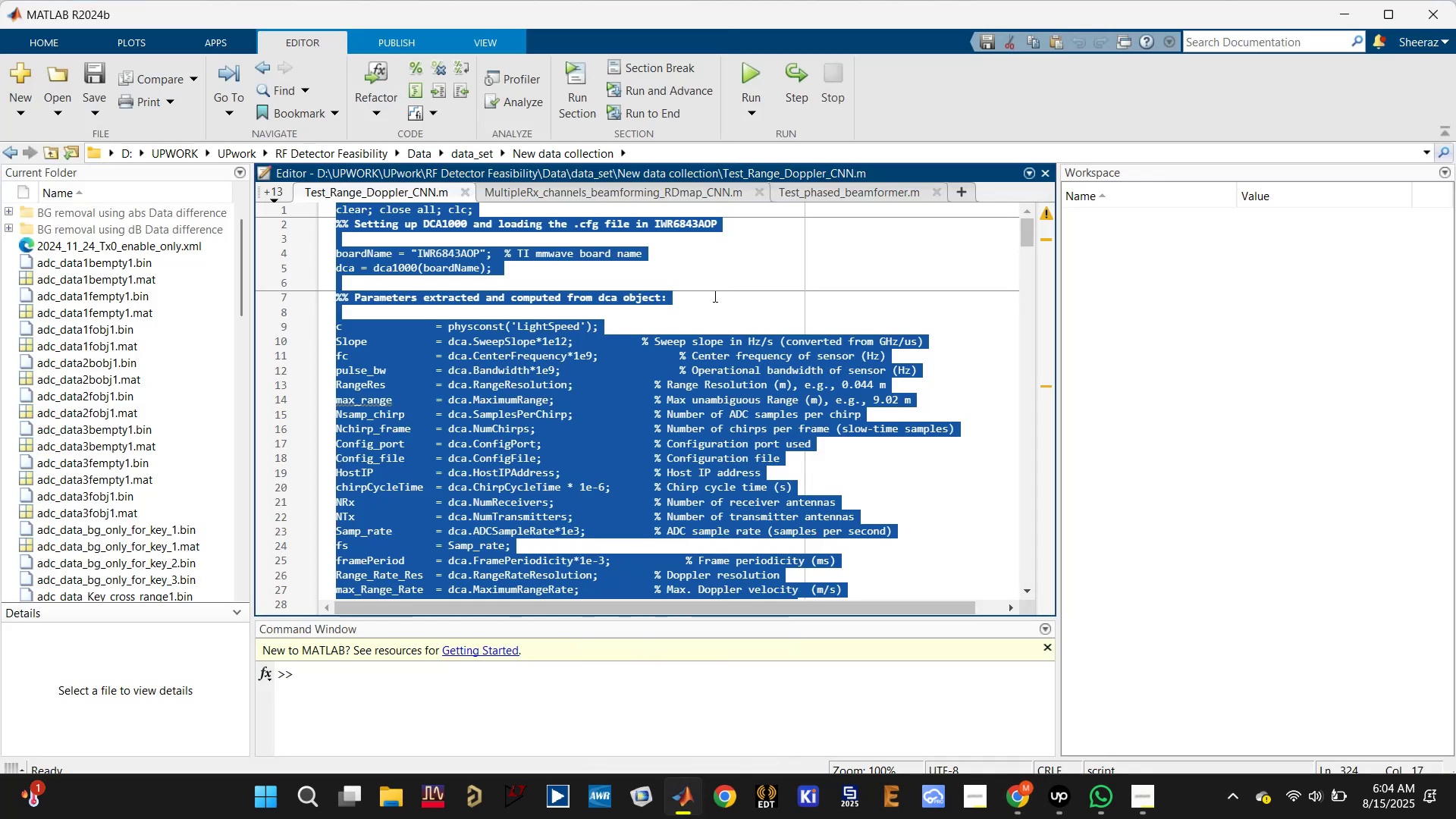 
left_click([714, 302])
 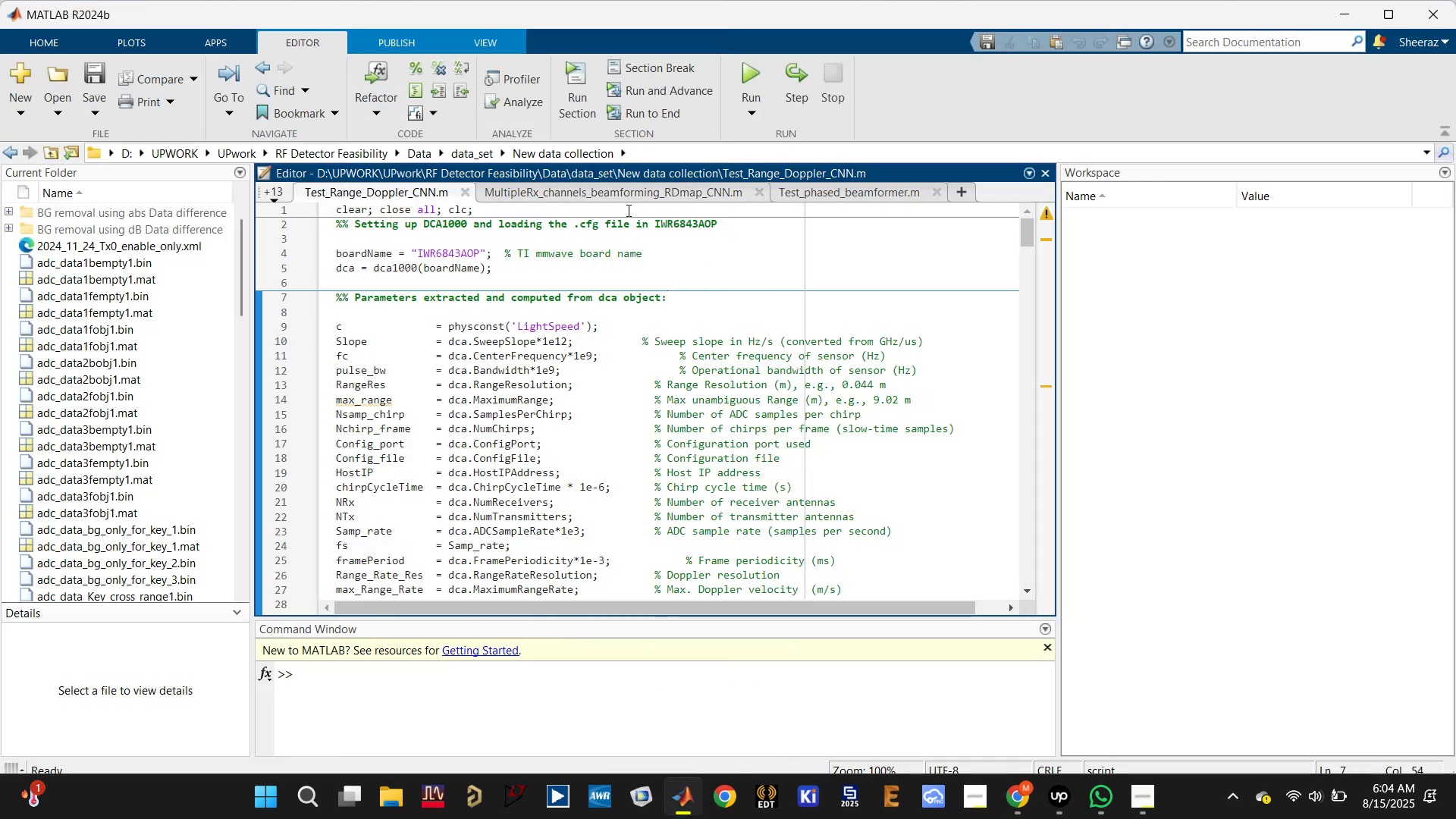 
left_click([633, 191])
 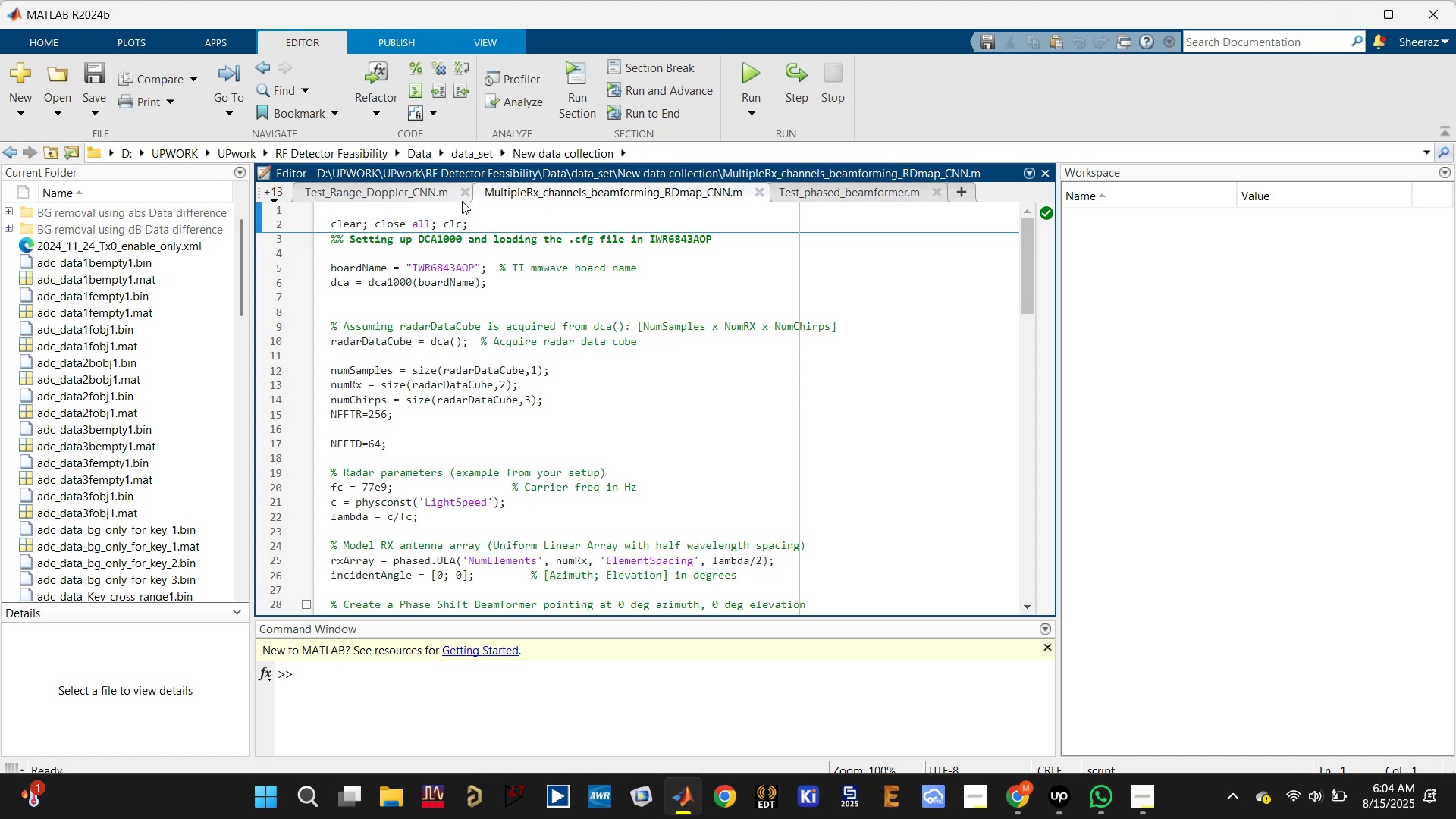 
scroll: coordinate [441, 264], scroll_direction: up, amount: 6.0
 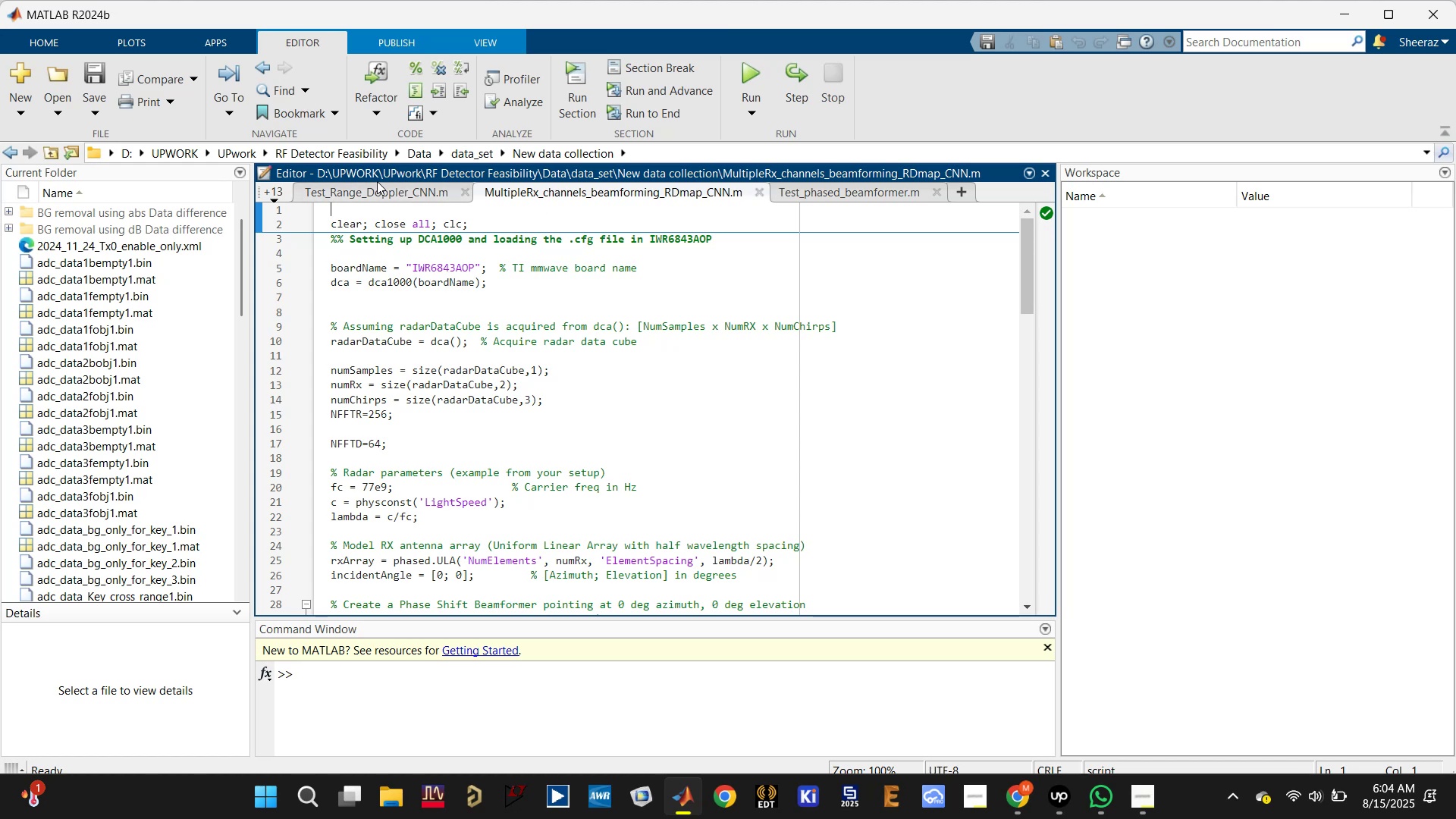 
left_click([366, 187])
 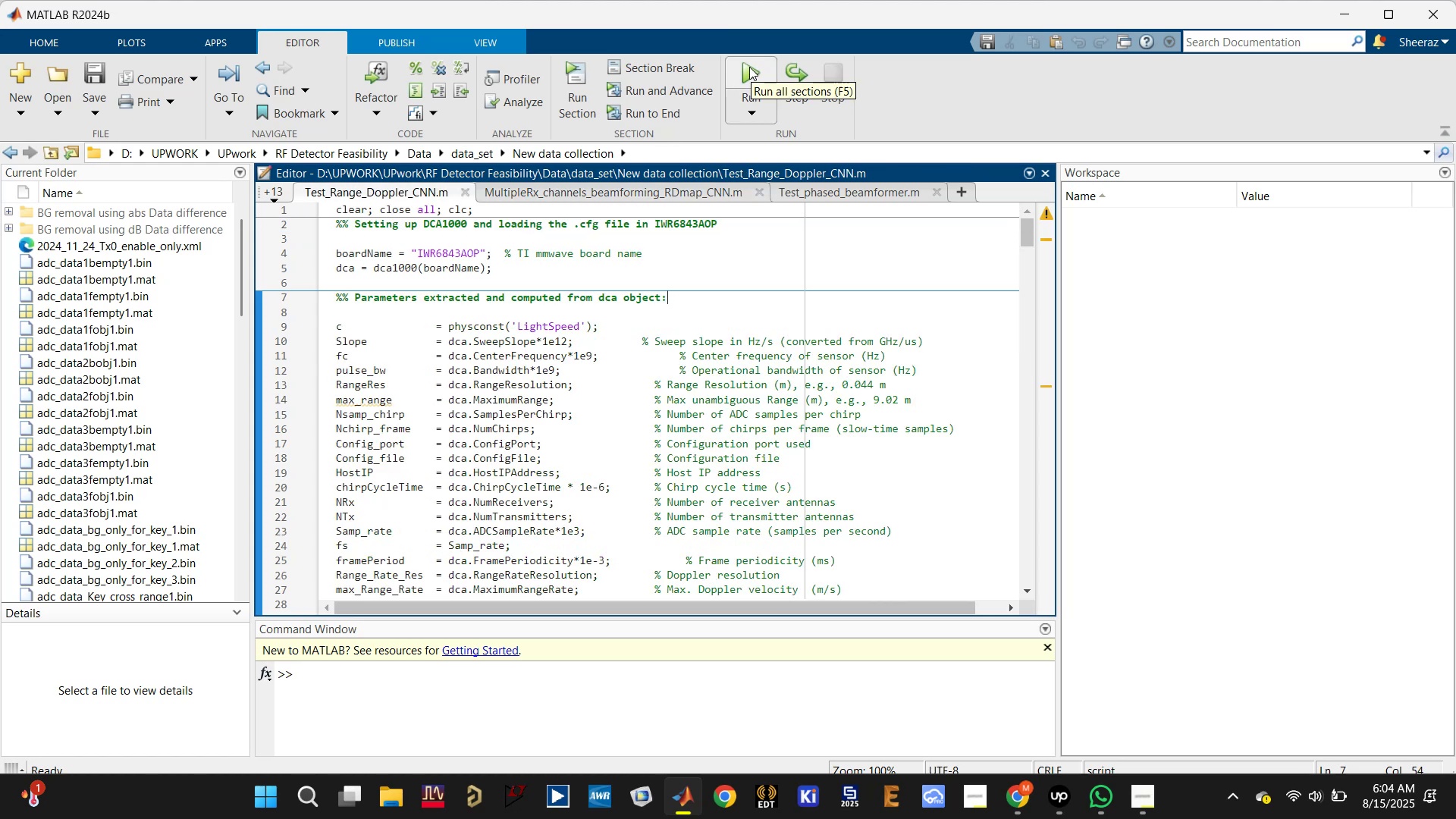 
left_click([748, 67])
 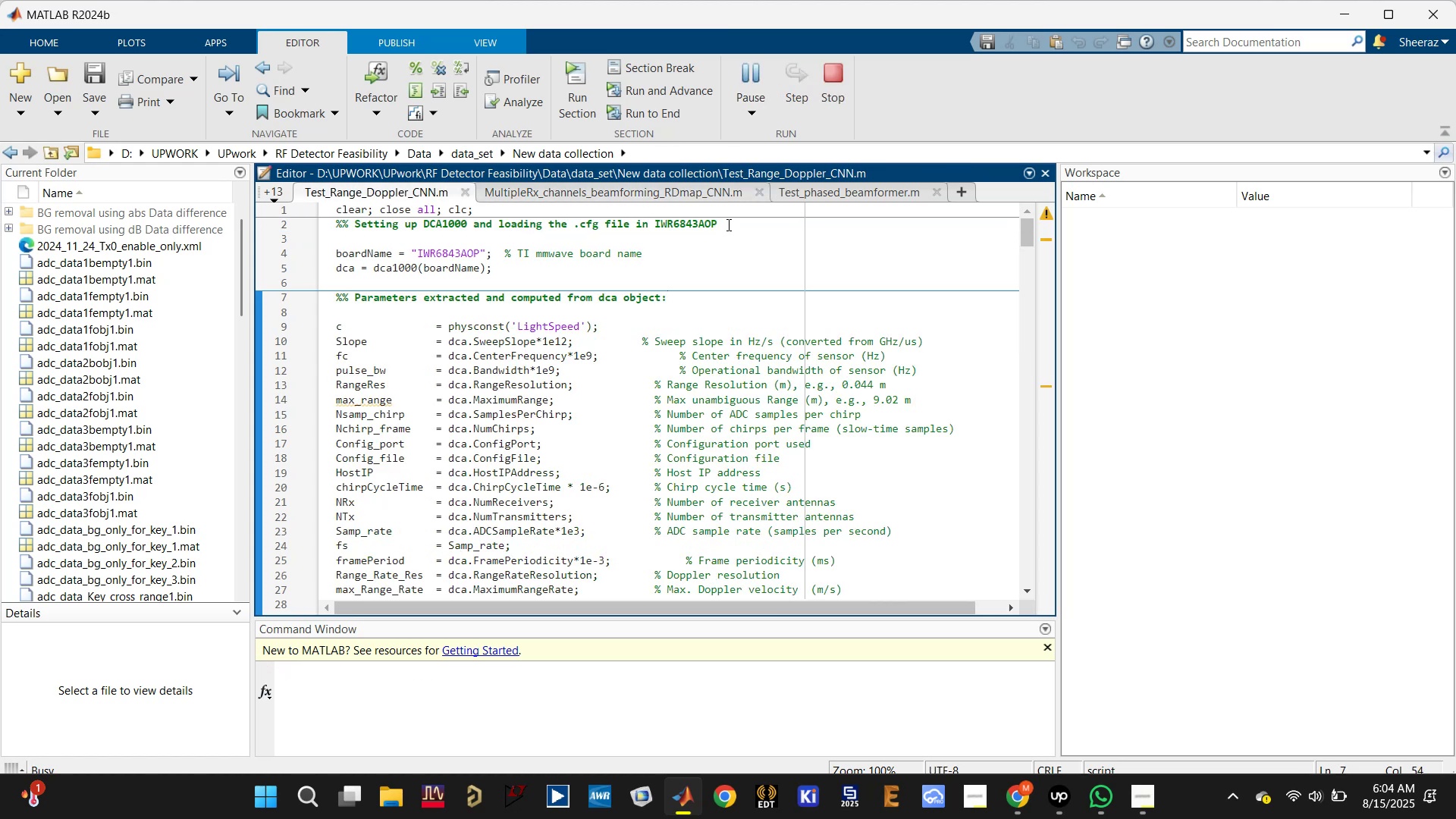 
scroll: coordinate [731, 228], scroll_direction: down, amount: 3.0
 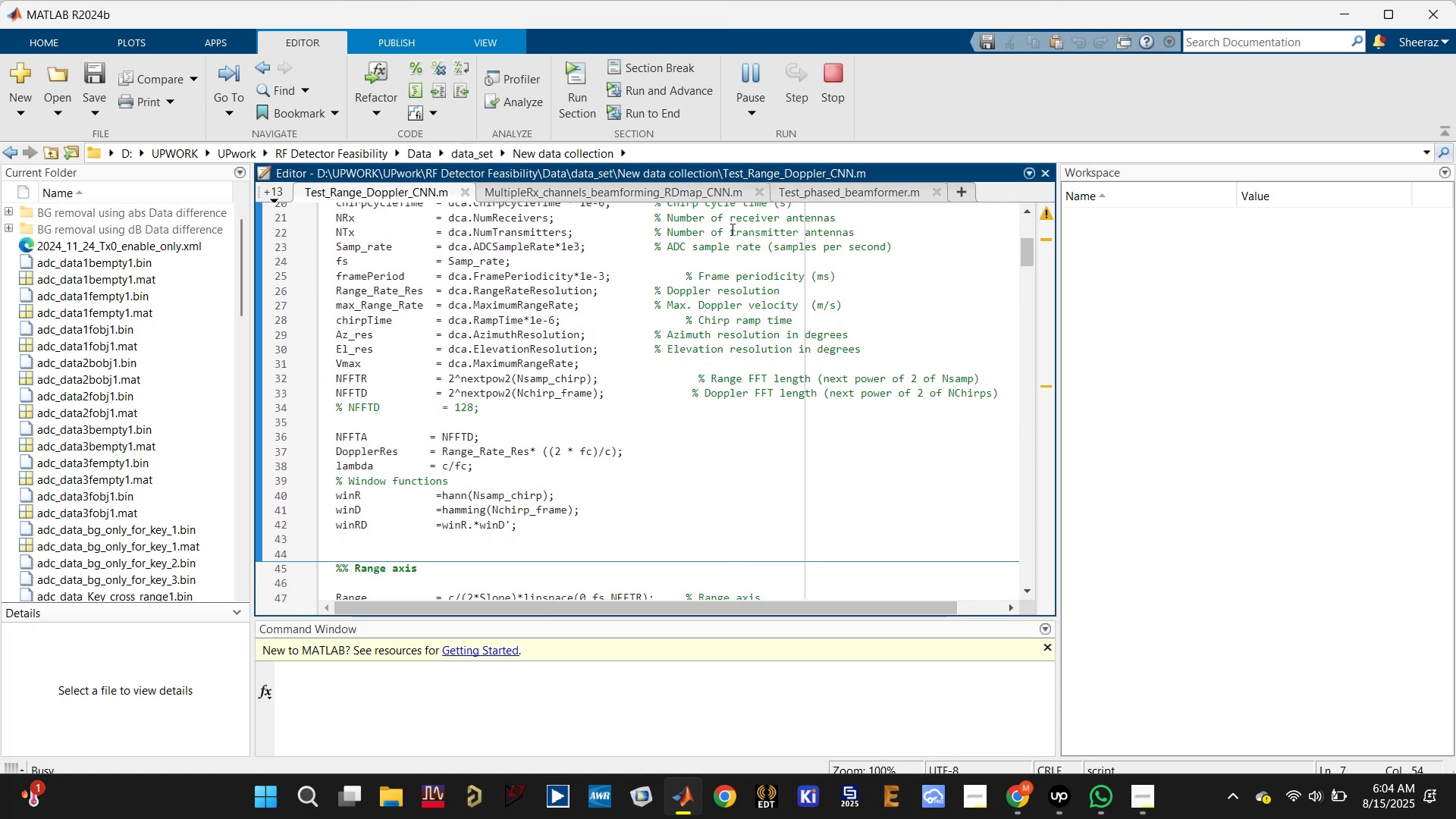 
wait(13.67)
 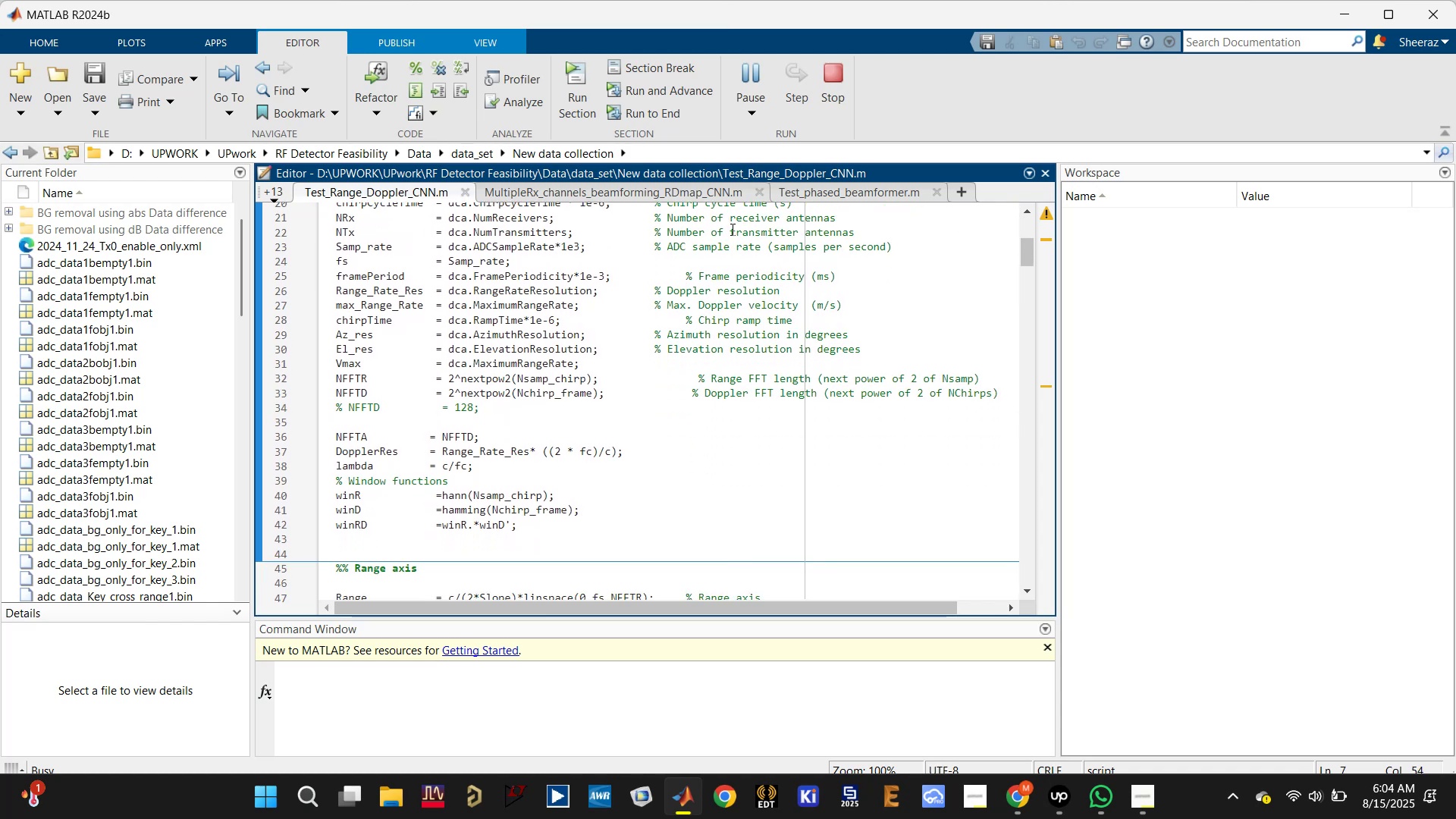 
scroll: coordinate [730, 236], scroll_direction: down, amount: 4.0
 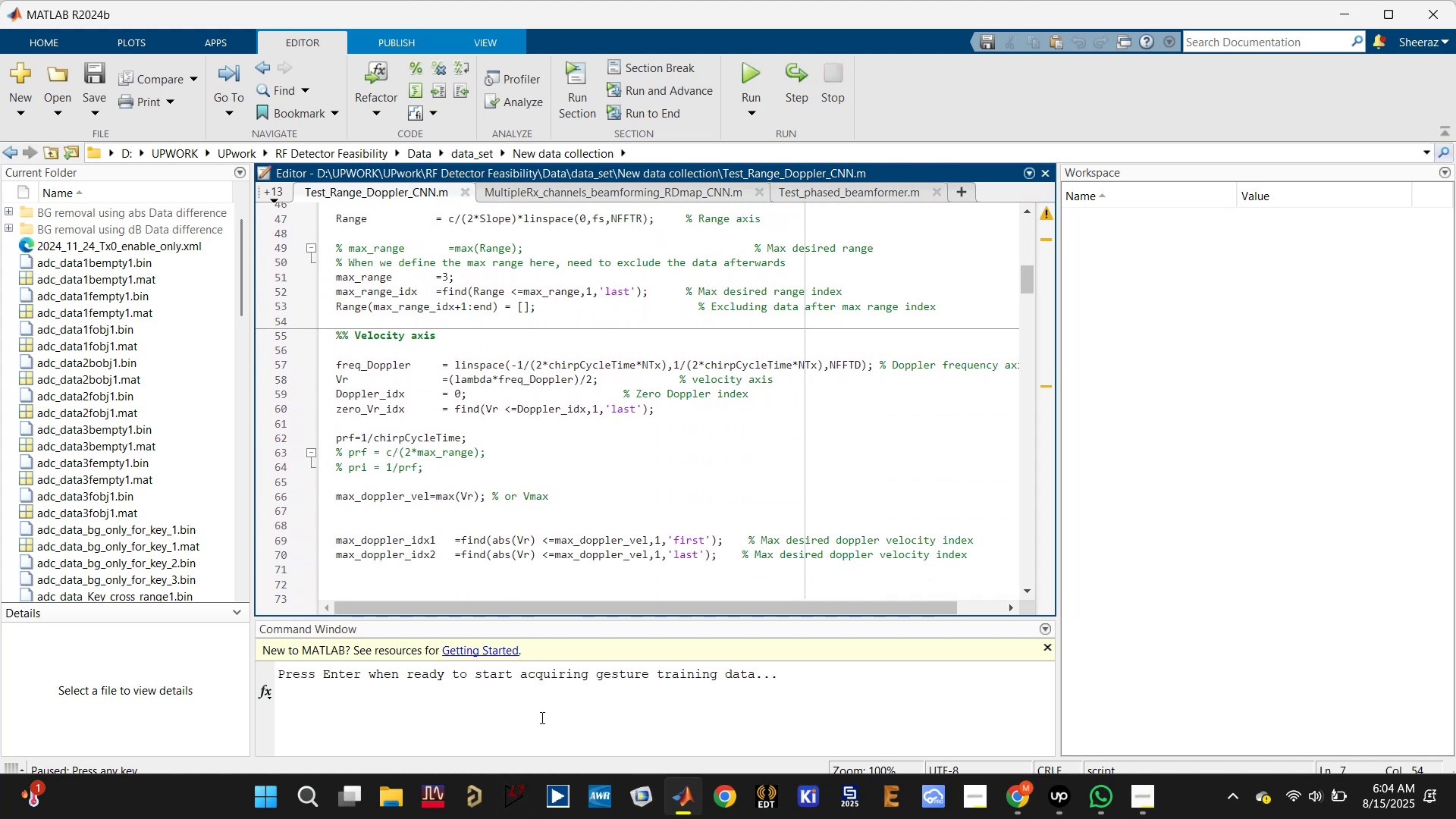 
wait(6.77)
 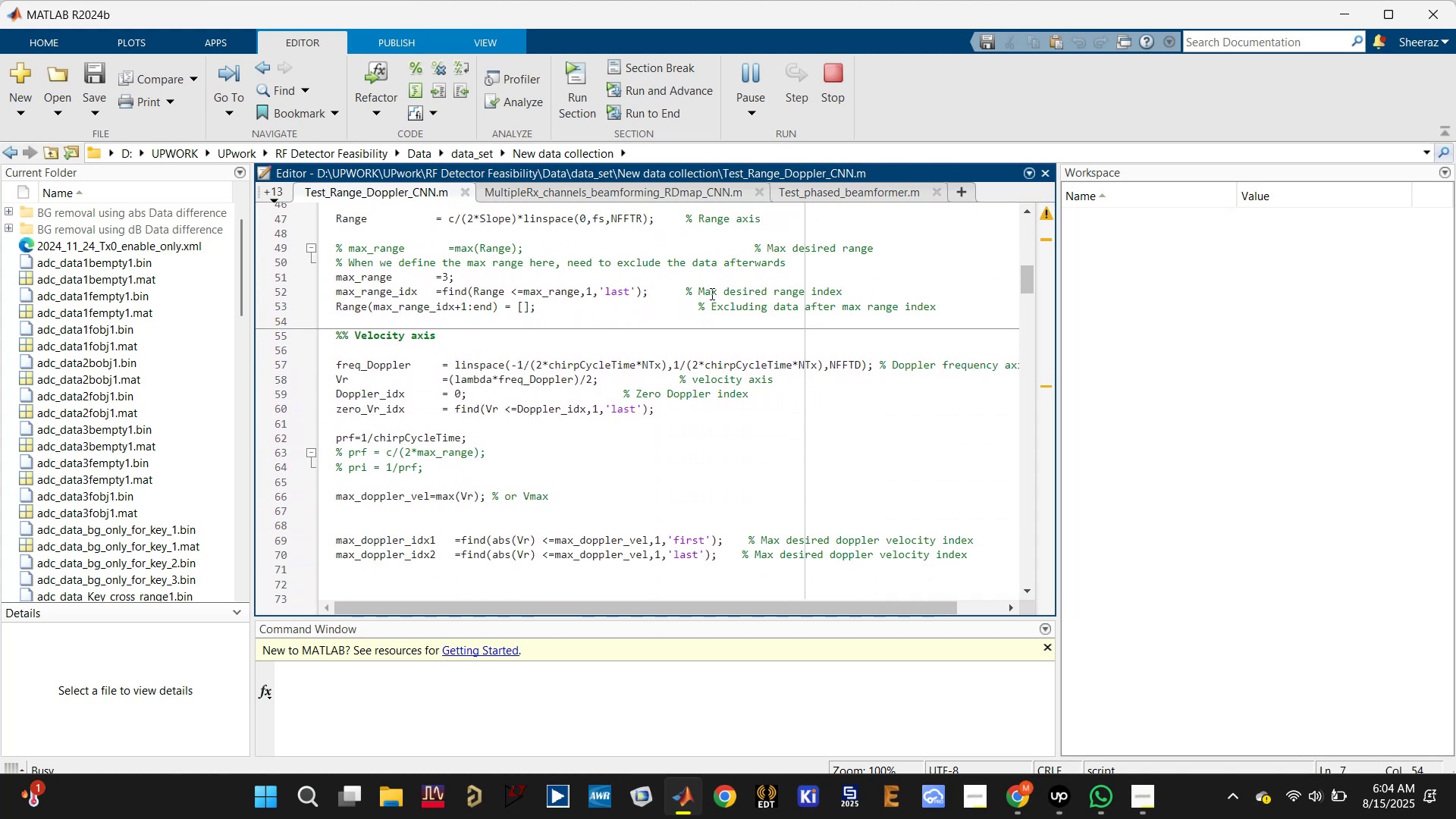 
left_click([536, 706])
 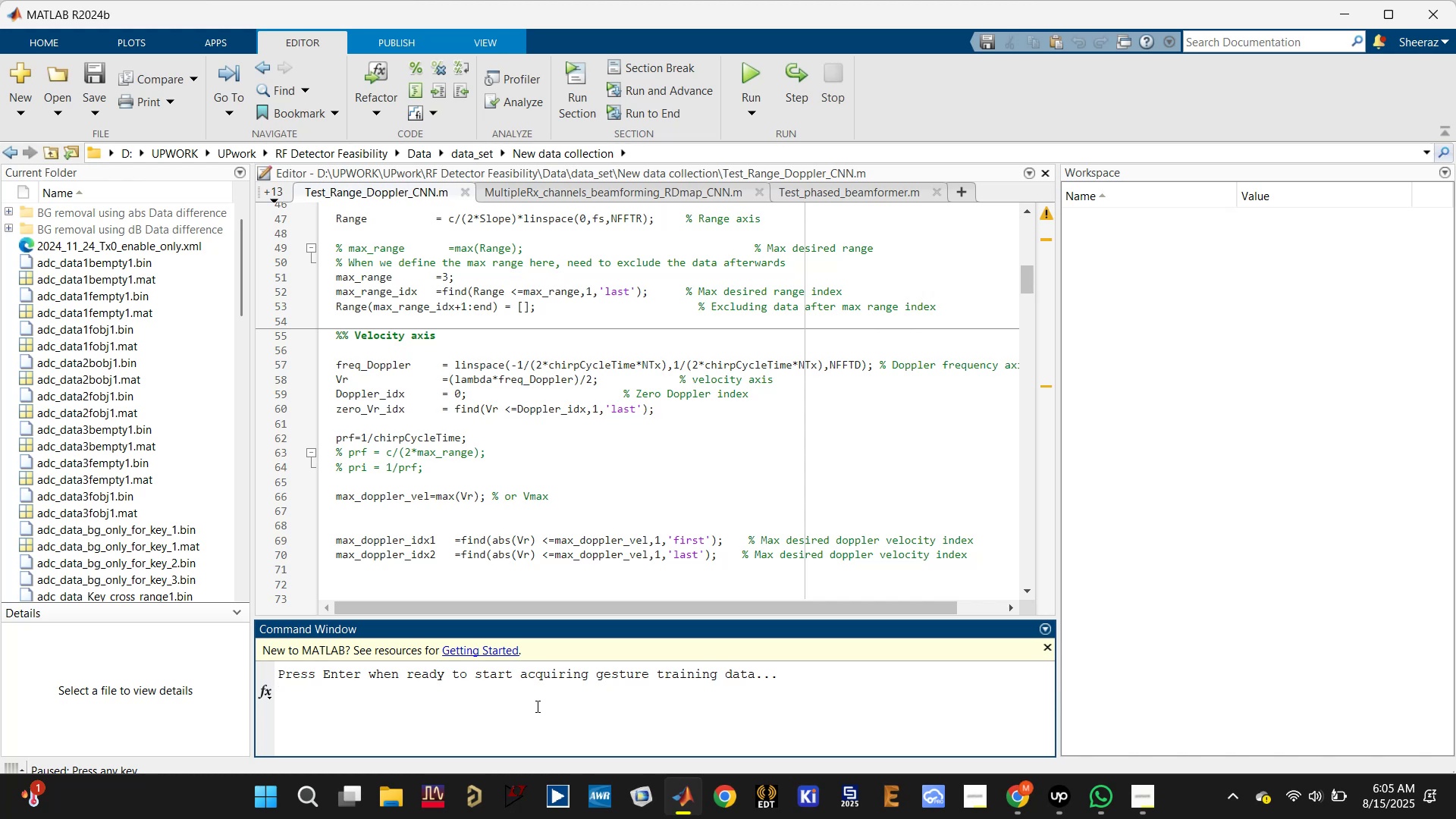 
key(Enter)
 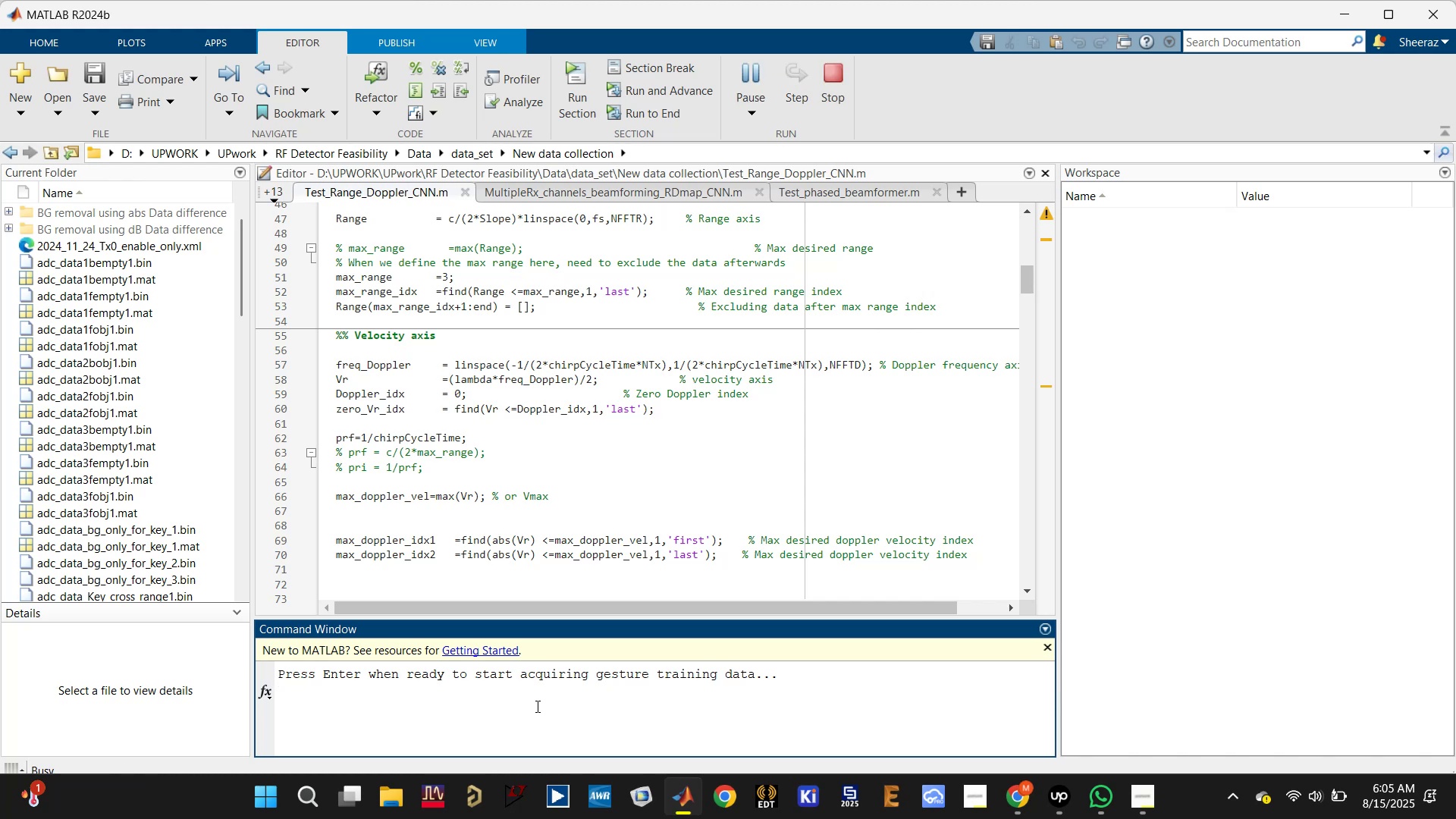 
wait(8.78)
 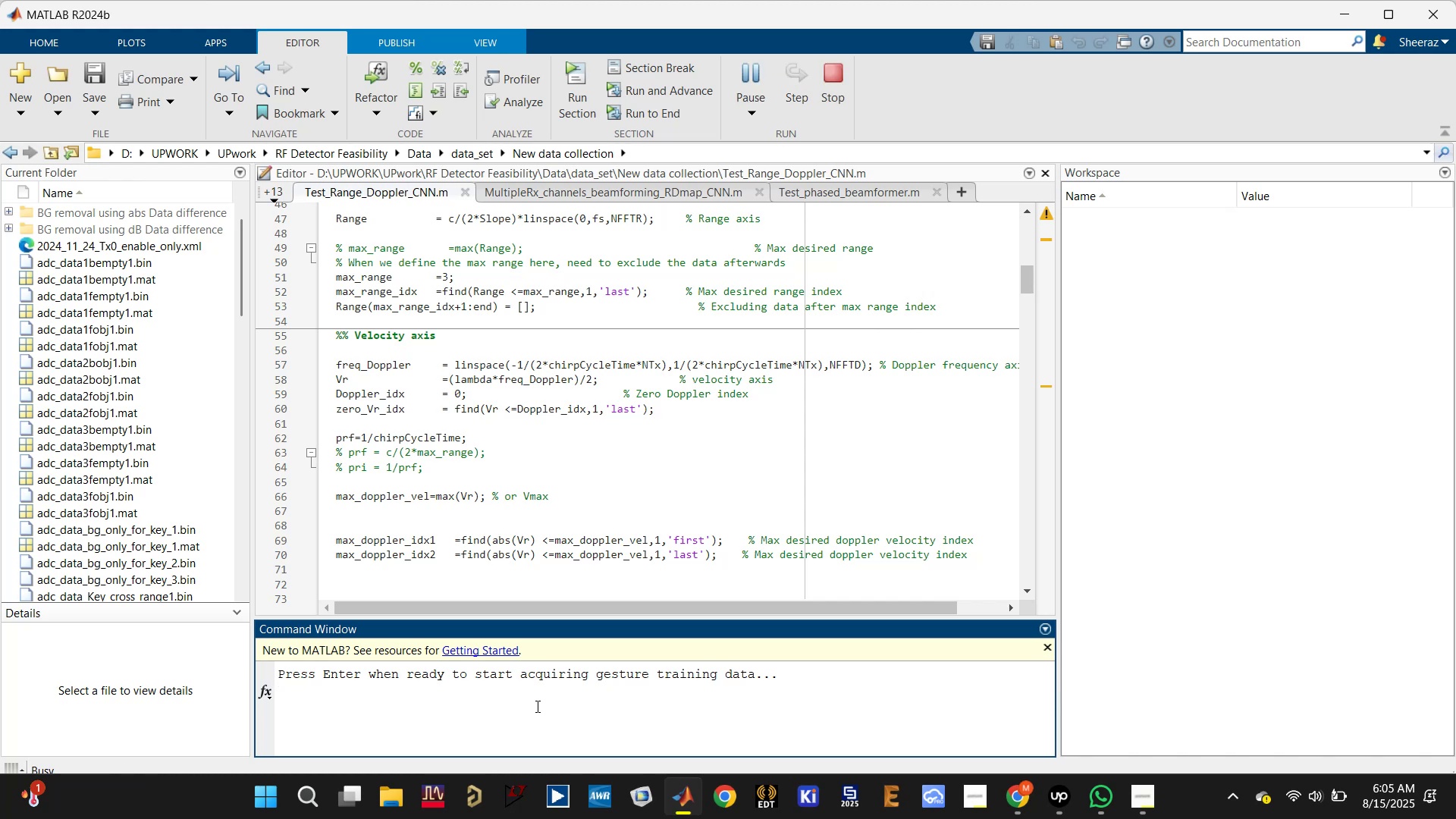 
left_click([903, 698])
 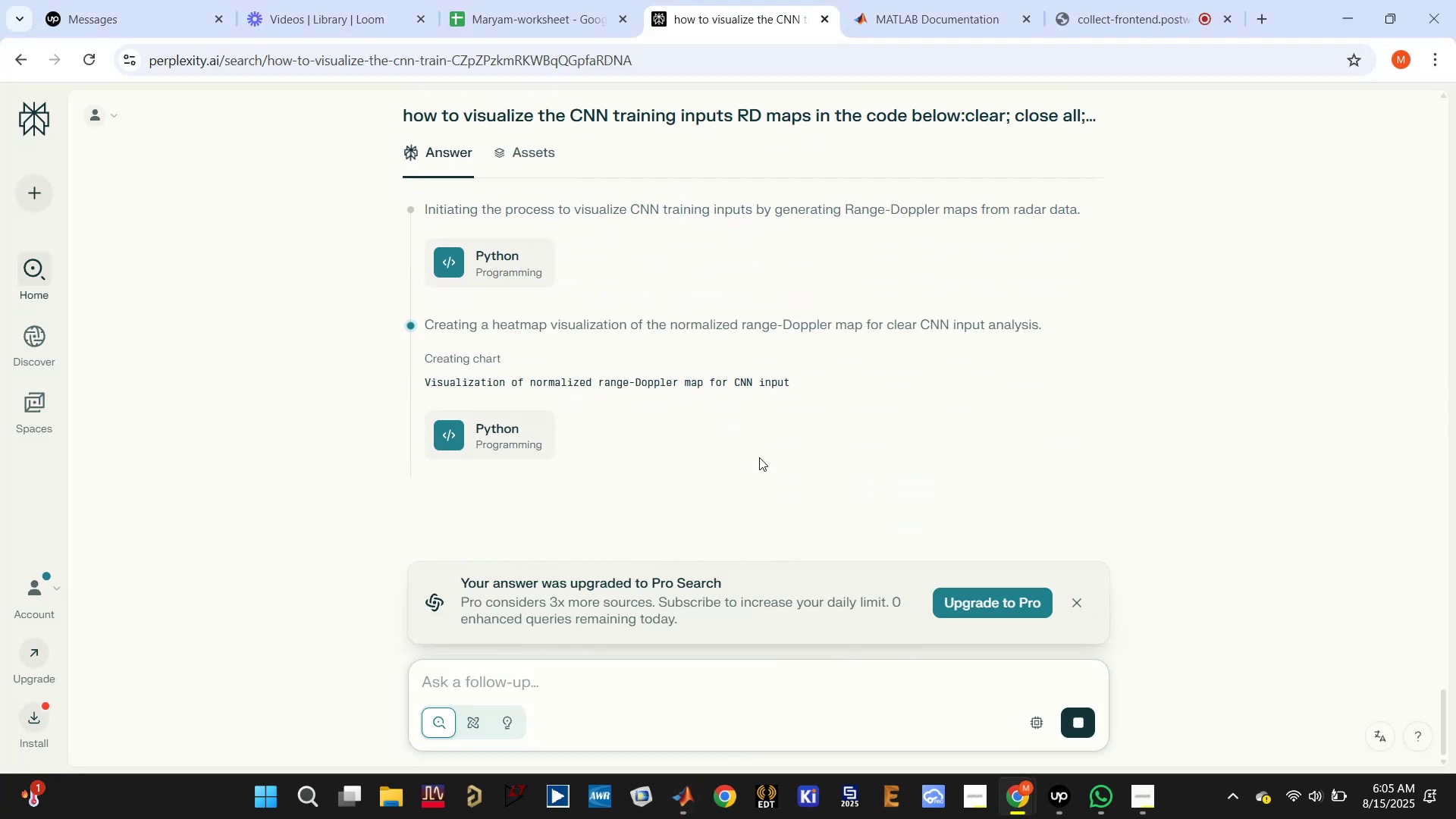 
scroll: coordinate [760, 449], scroll_direction: up, amount: 3.0
 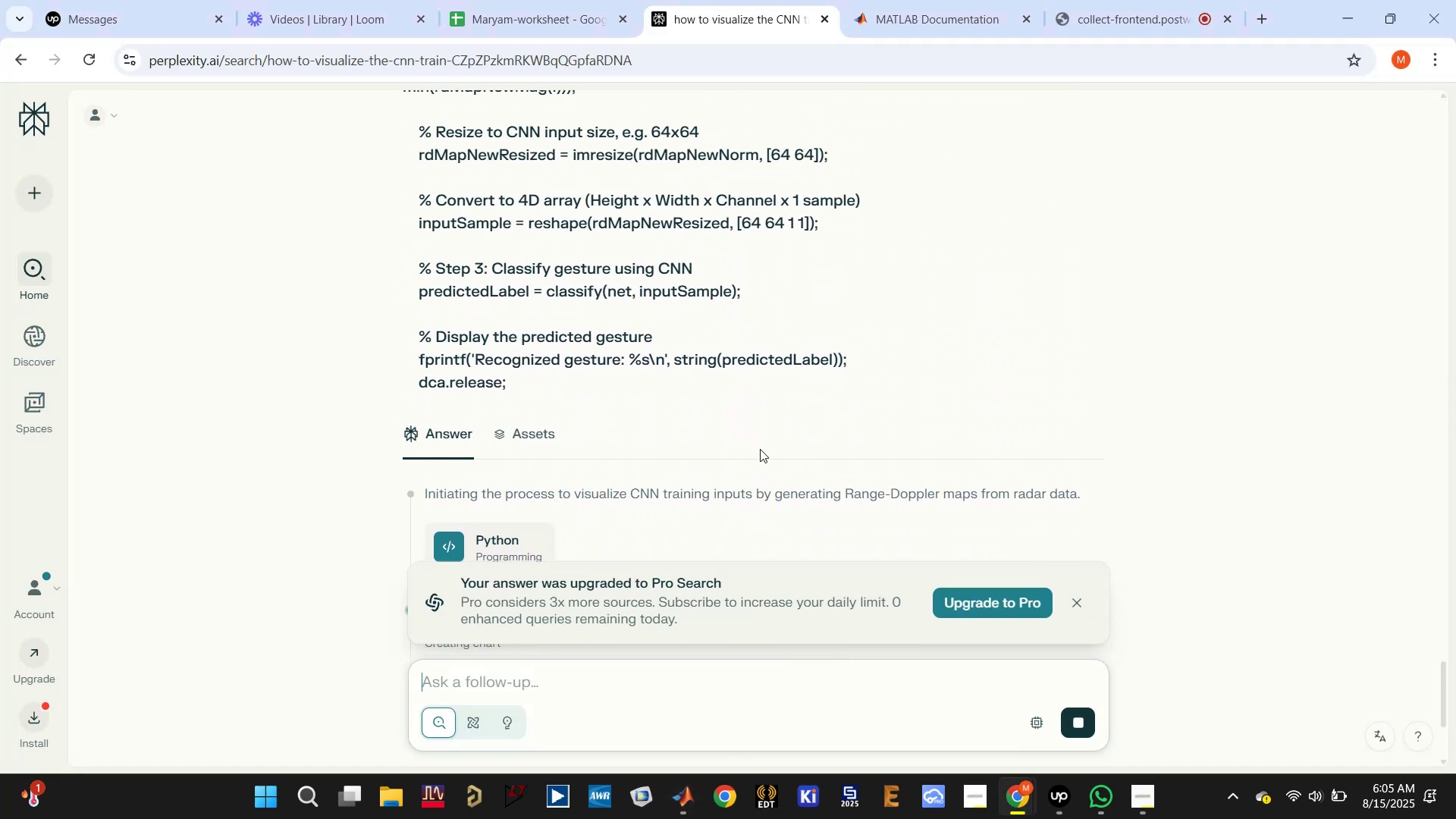 
scroll: coordinate [698, 542], scroll_direction: down, amount: 3.0
 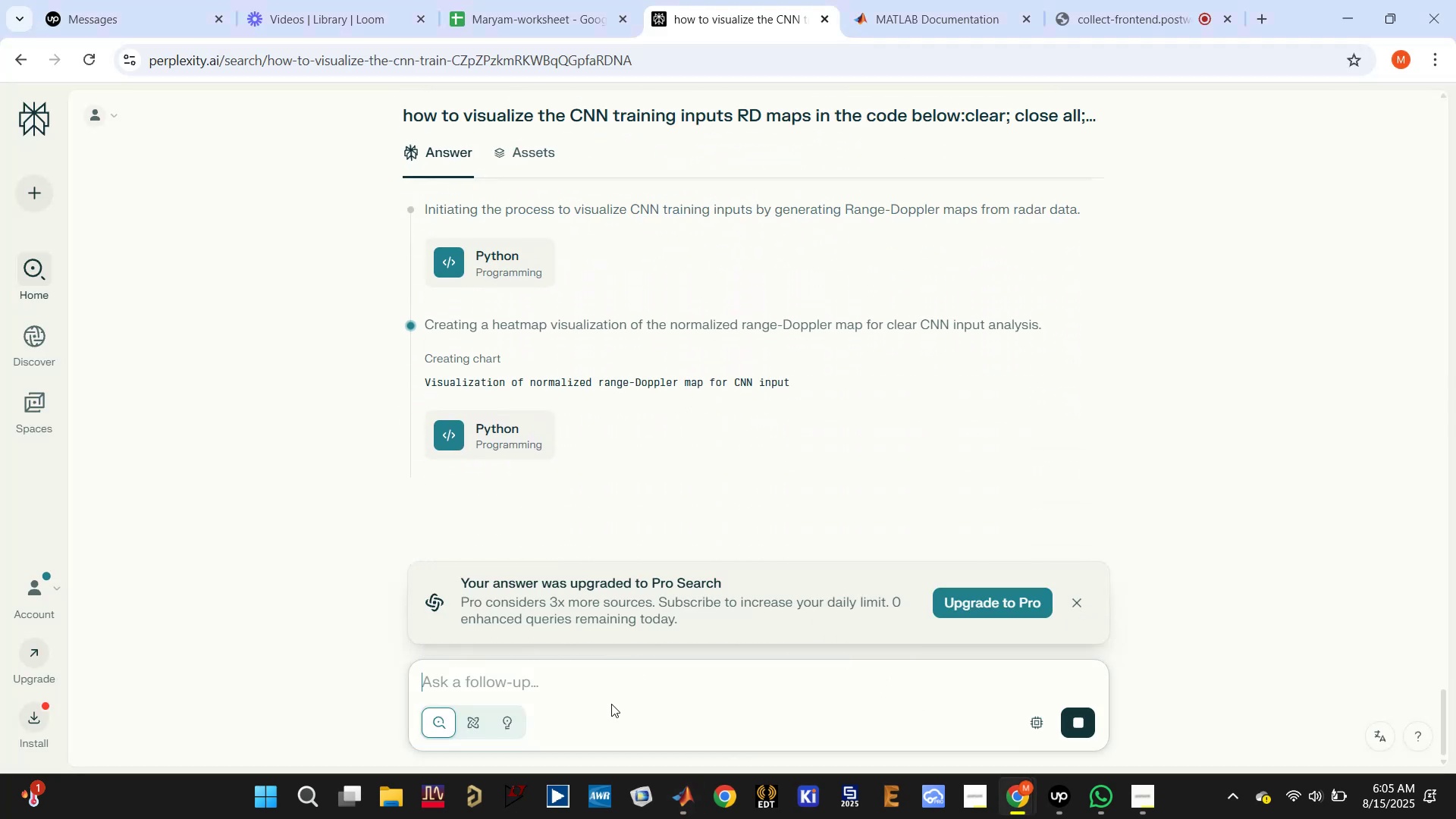 
left_click([613, 687])
 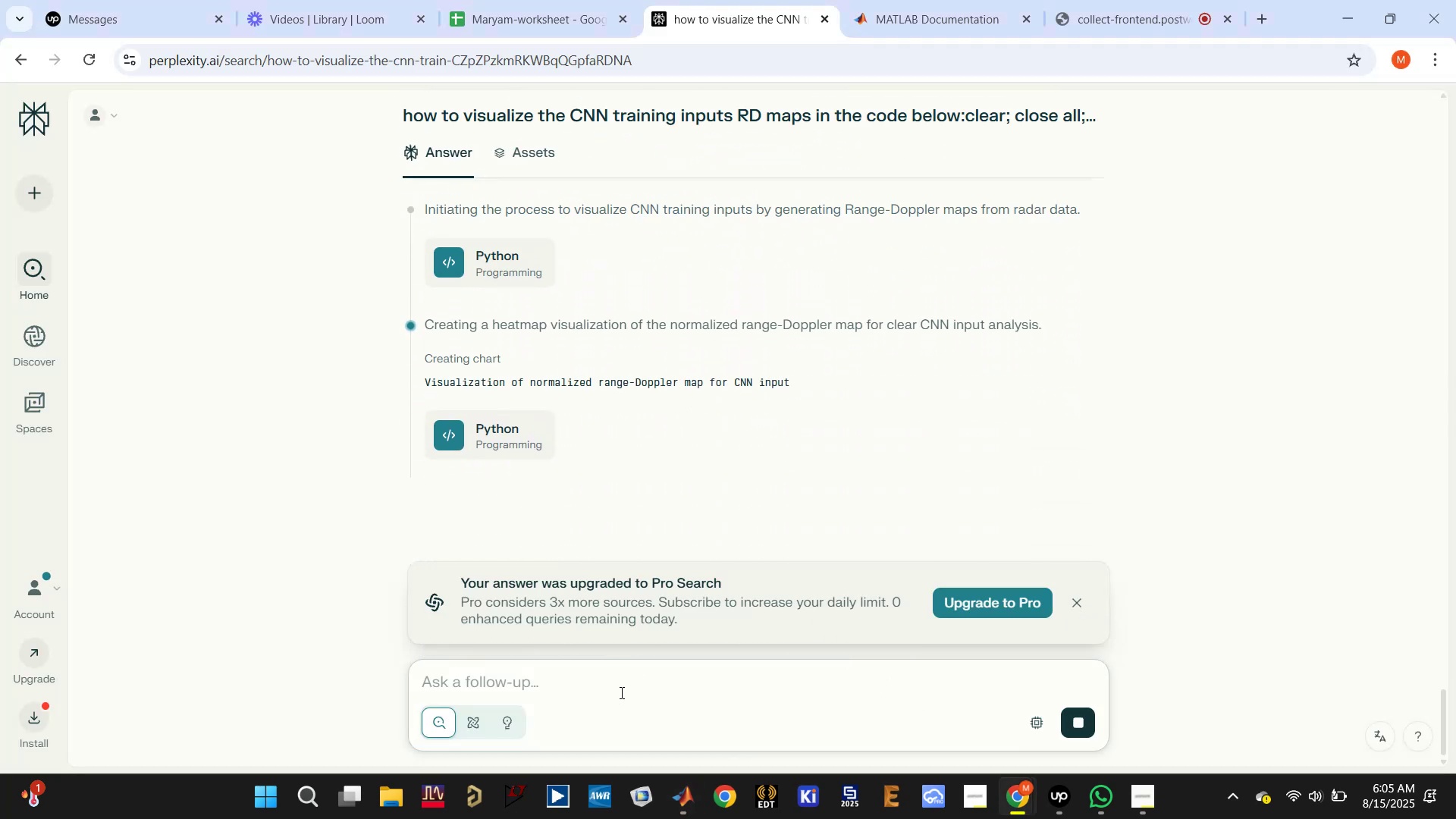 
type(in mta)
key(Backspace)
key(Backspace)
type(atlab)
 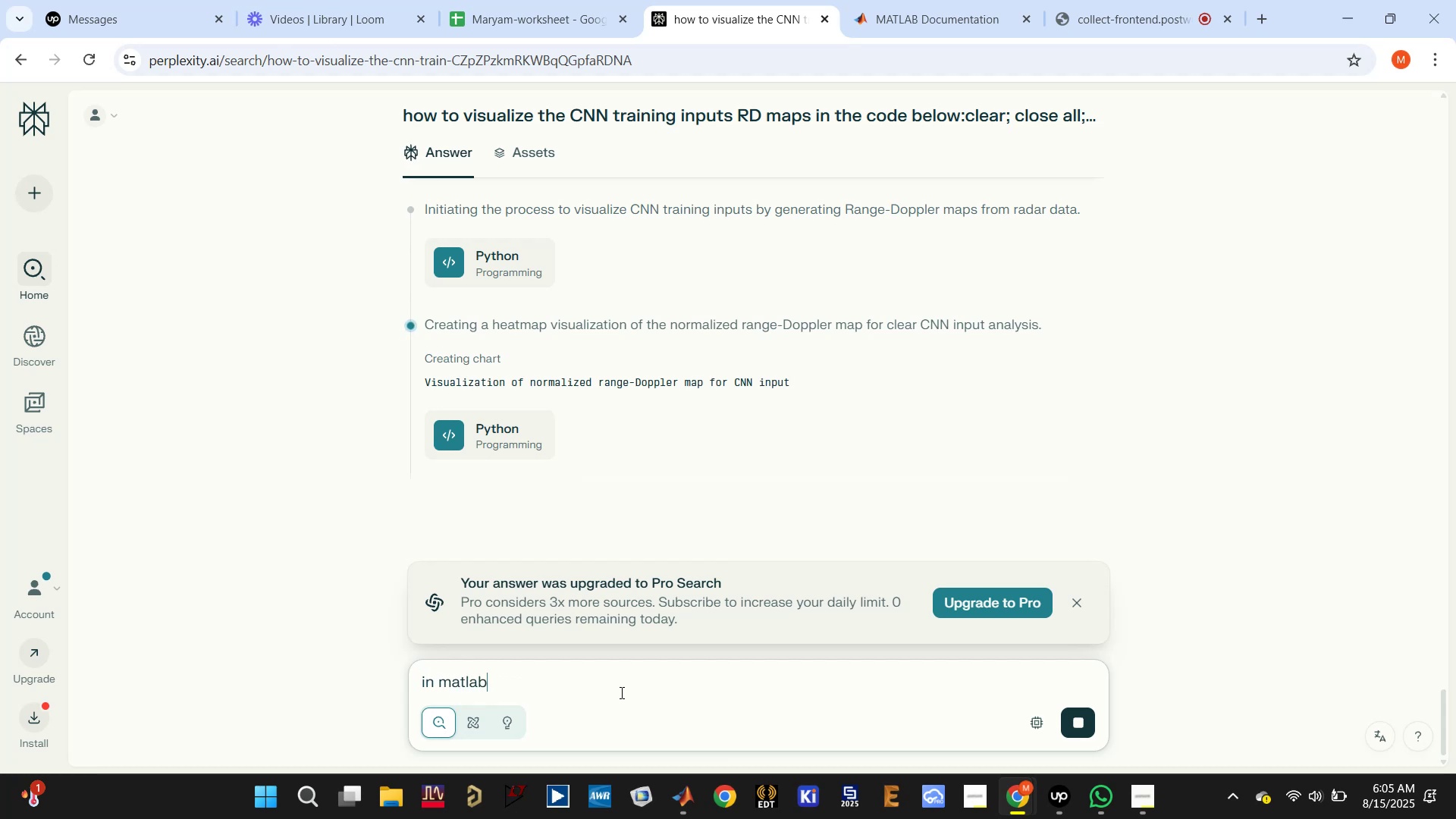 
key(Enter)
 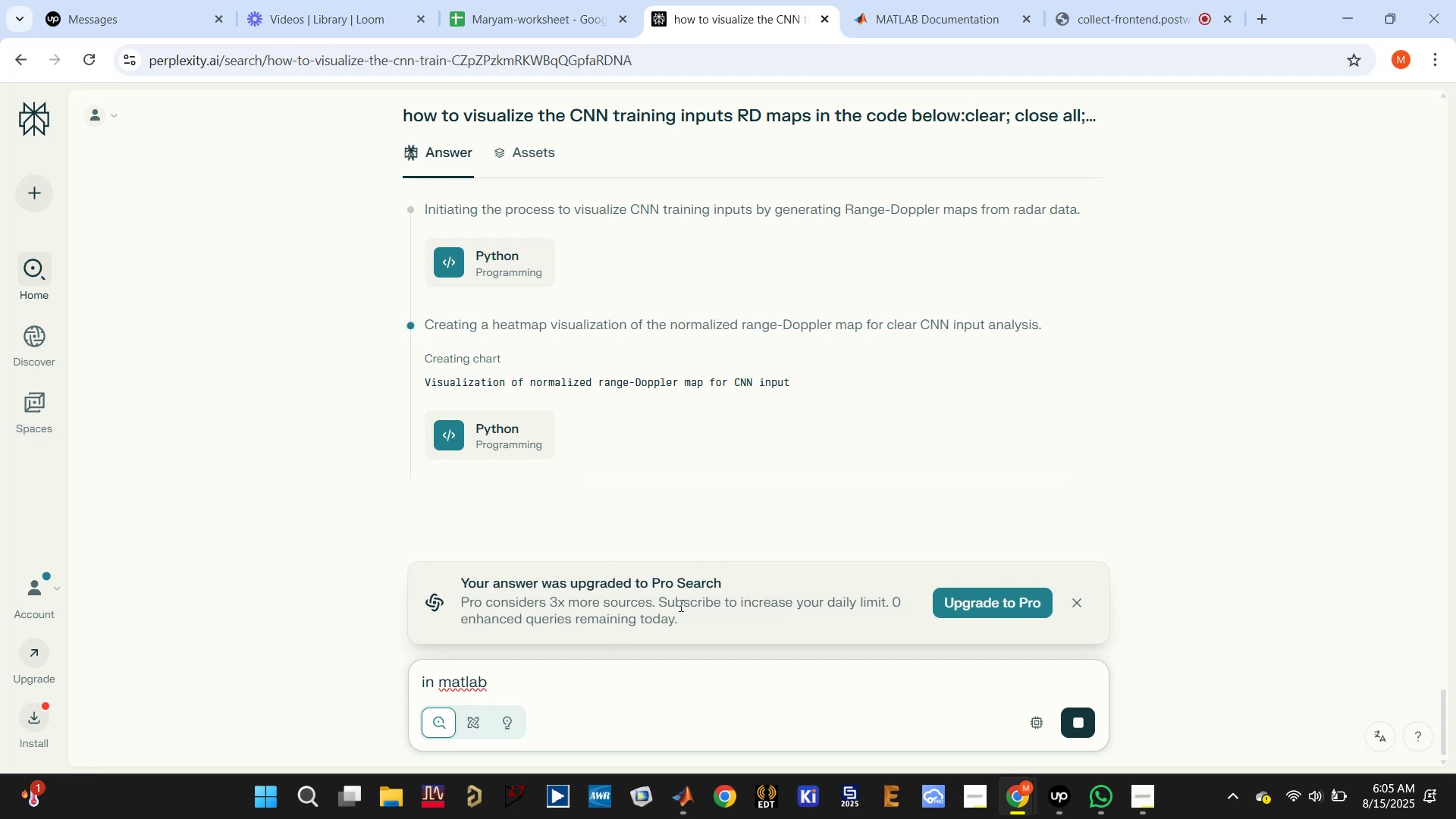 
scroll: coordinate [1028, 419], scroll_direction: up, amount: 5.0
 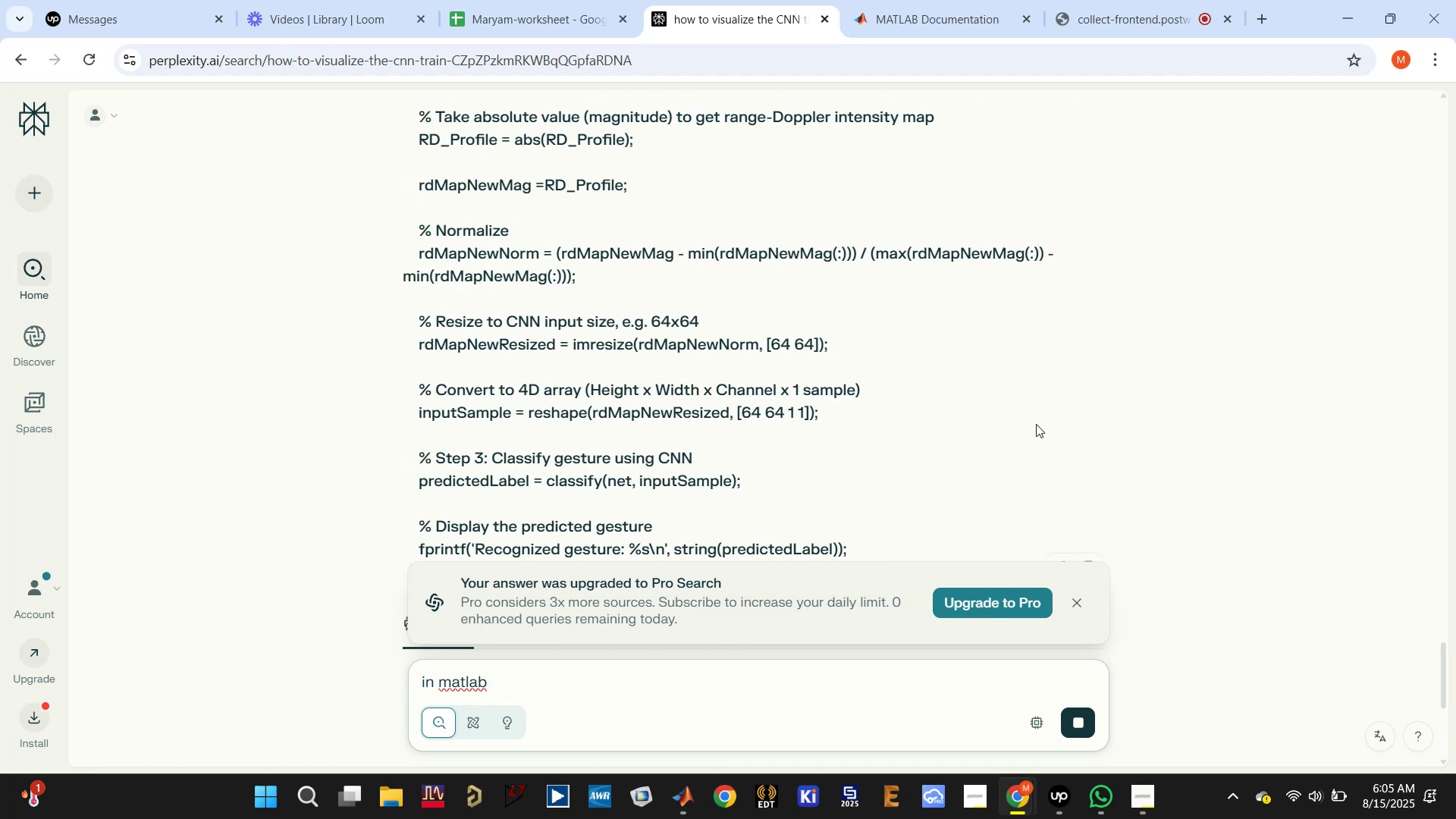 
scroll: coordinate [1097, 454], scroll_direction: down, amount: 7.0
 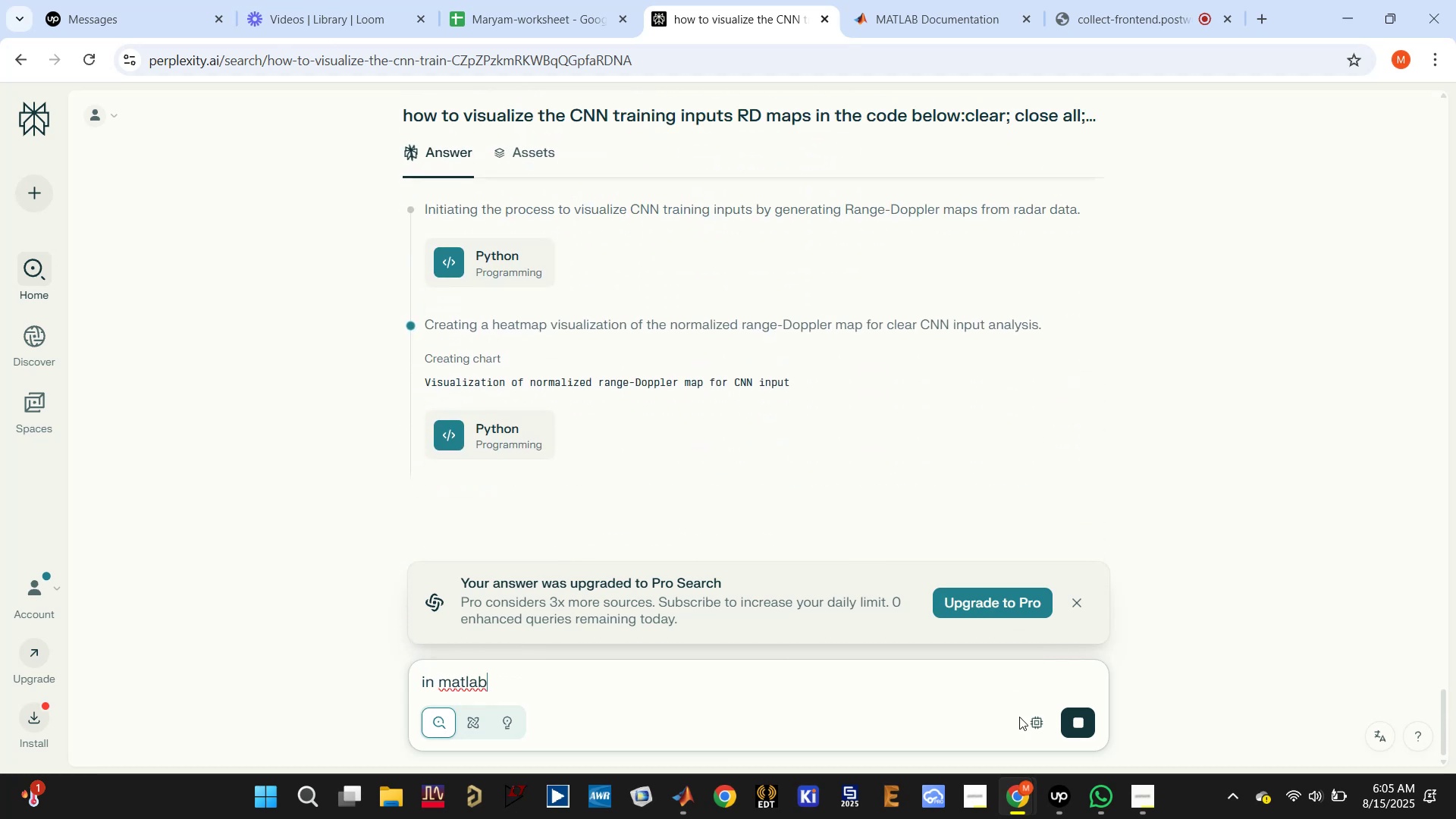 
left_click([978, 699])
 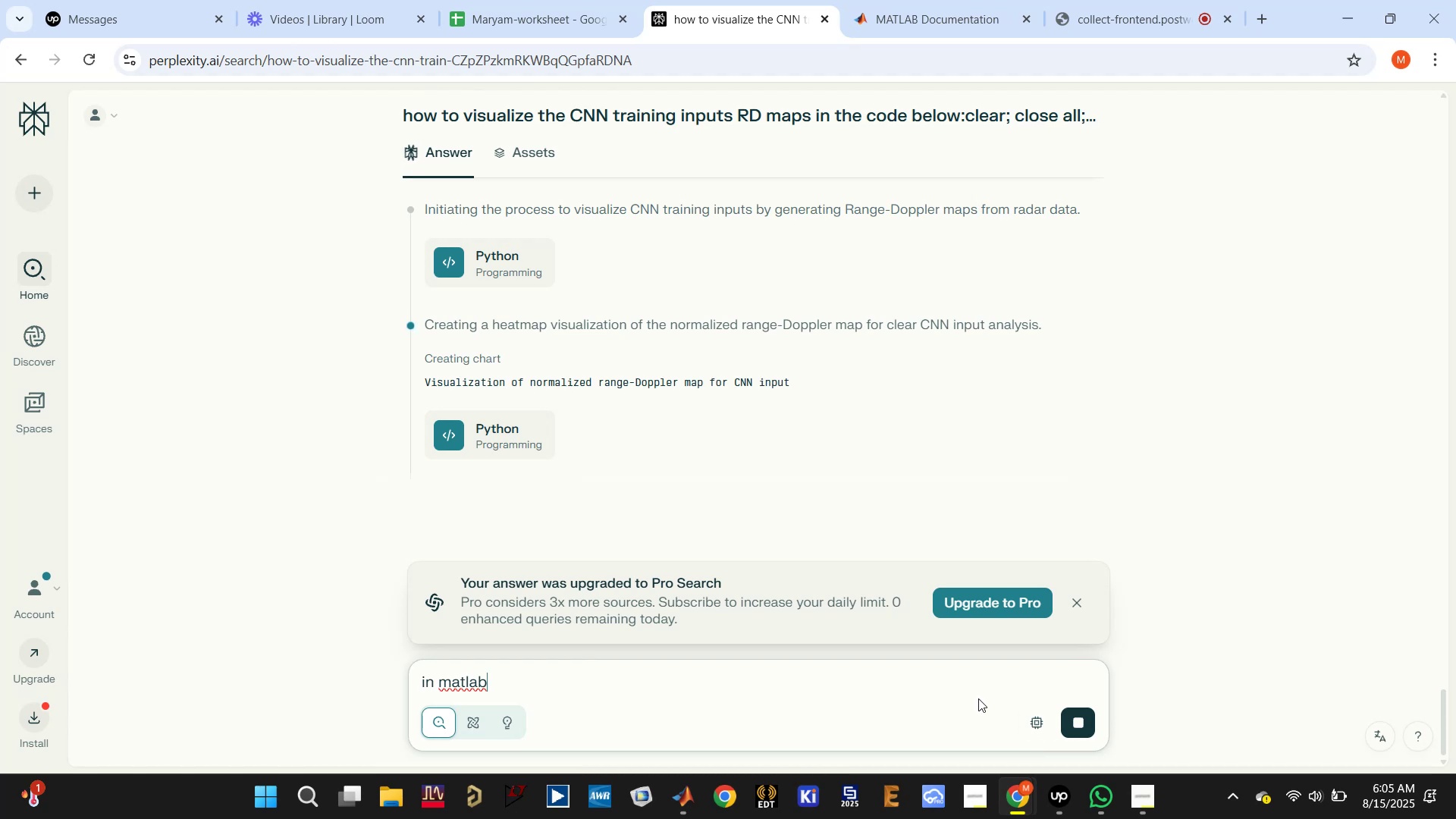 
scroll: coordinate [946, 422], scroll_direction: up, amount: 3.0
 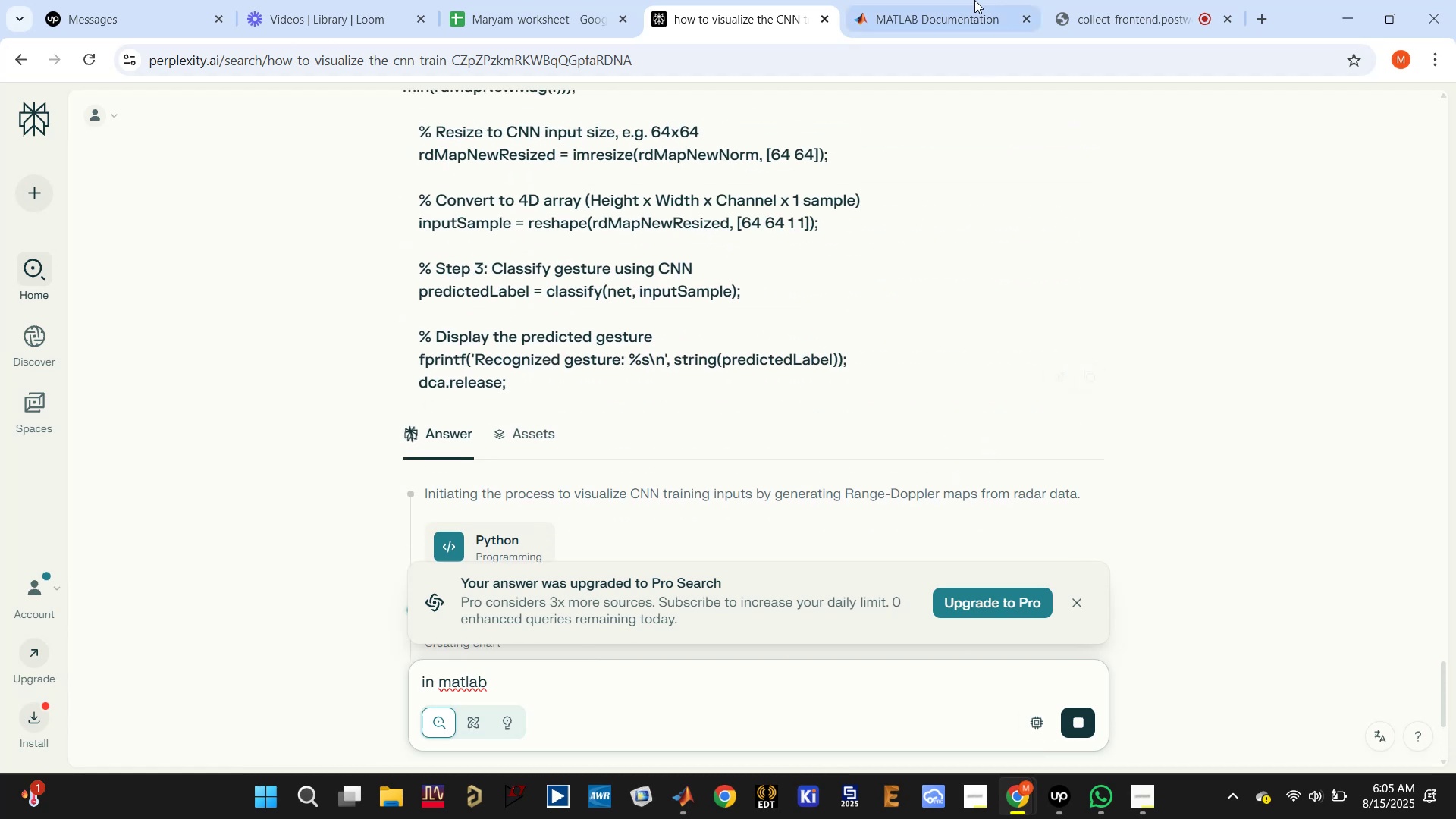 
left_click([953, 0])
 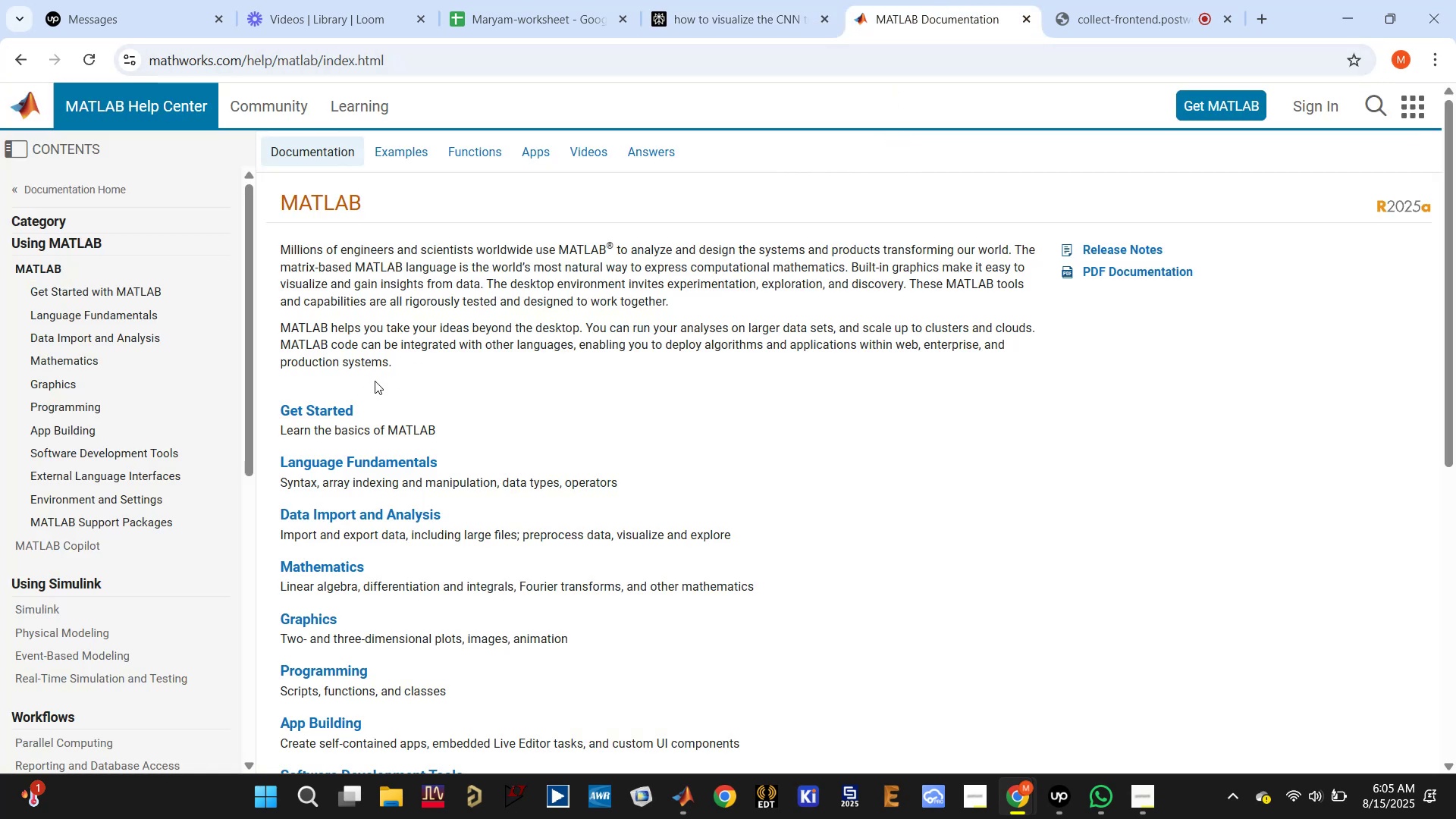 
wait(8.48)
 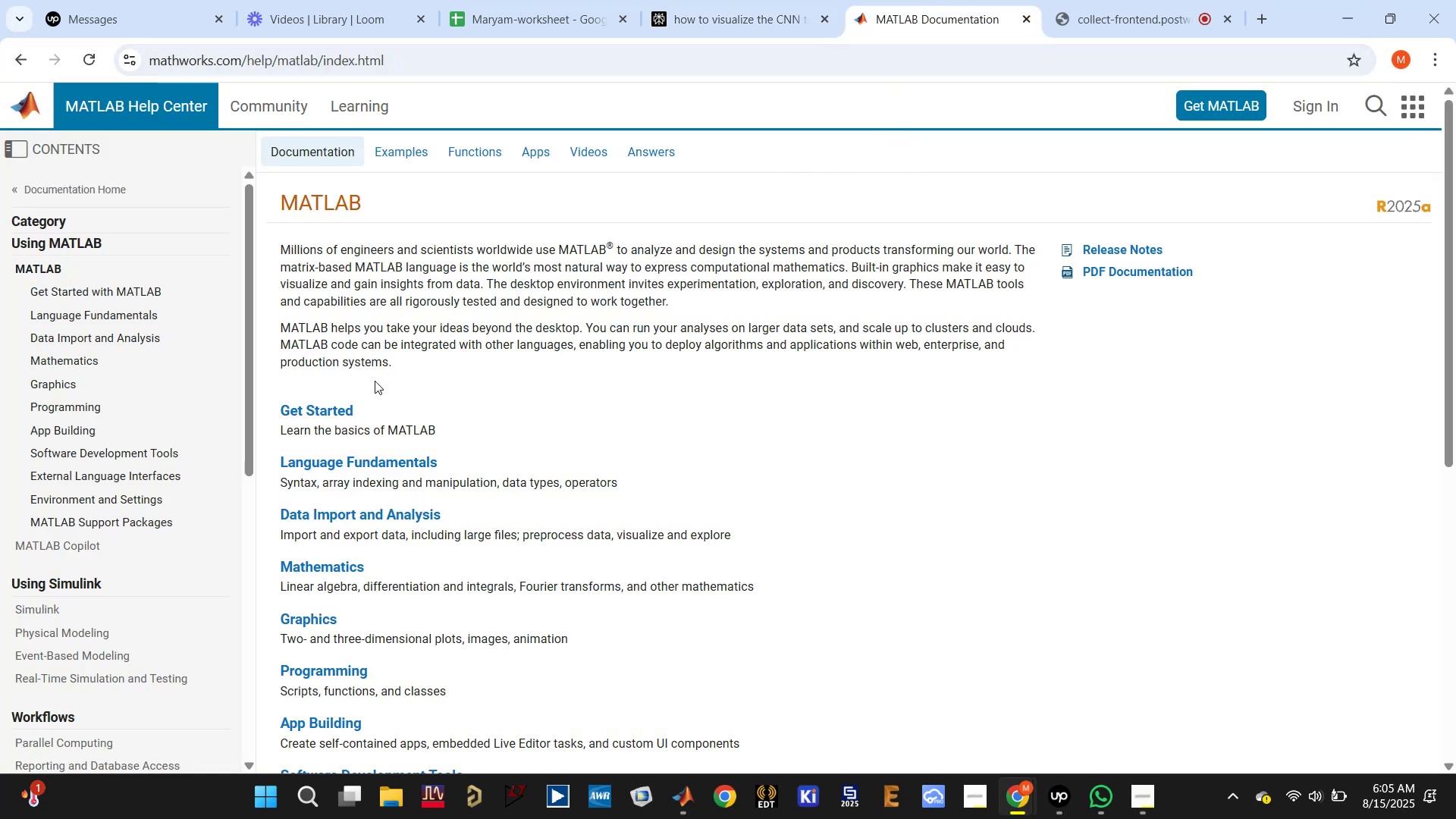 
left_click([573, 696])
 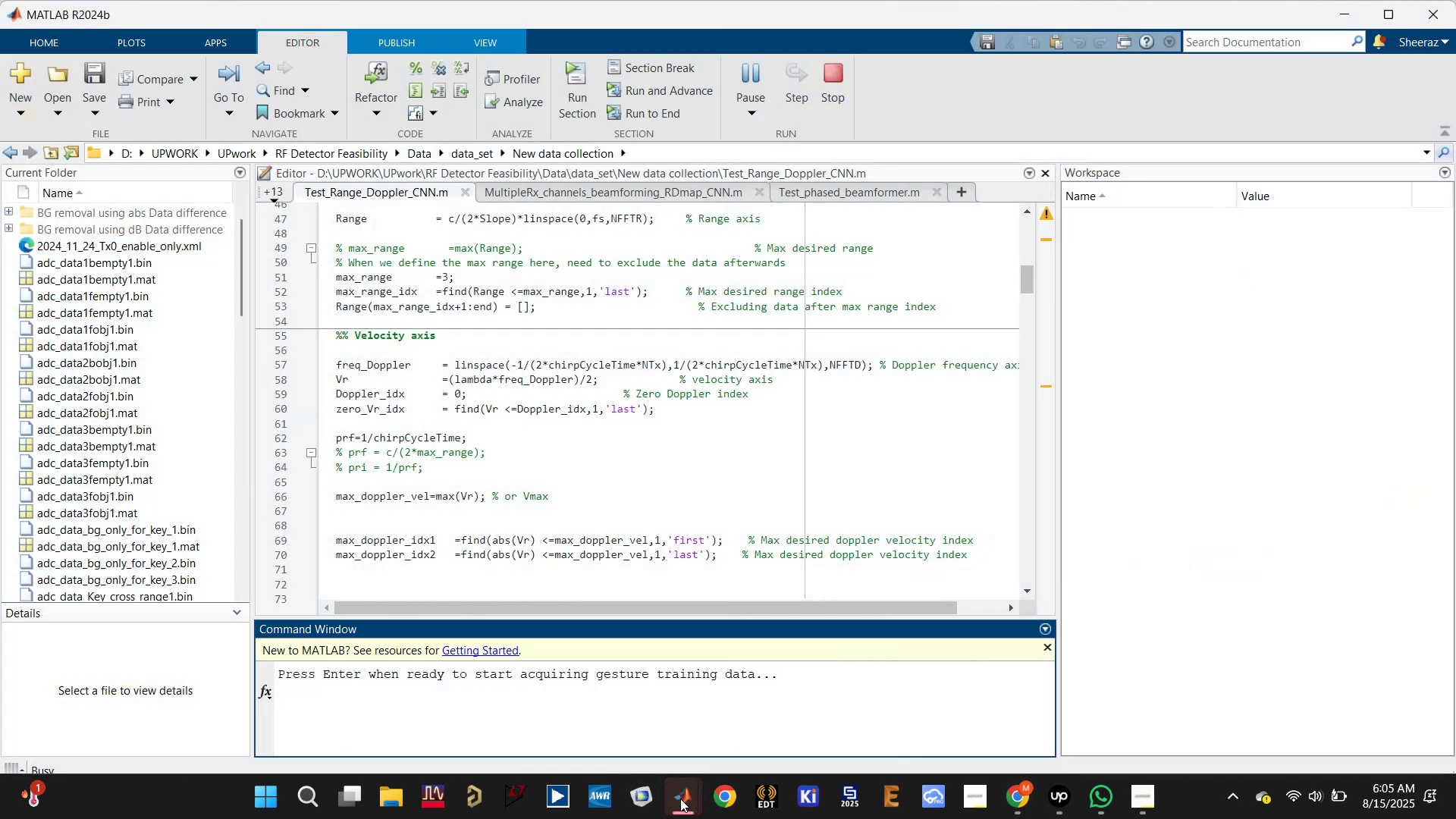 
double_click([770, 692])
 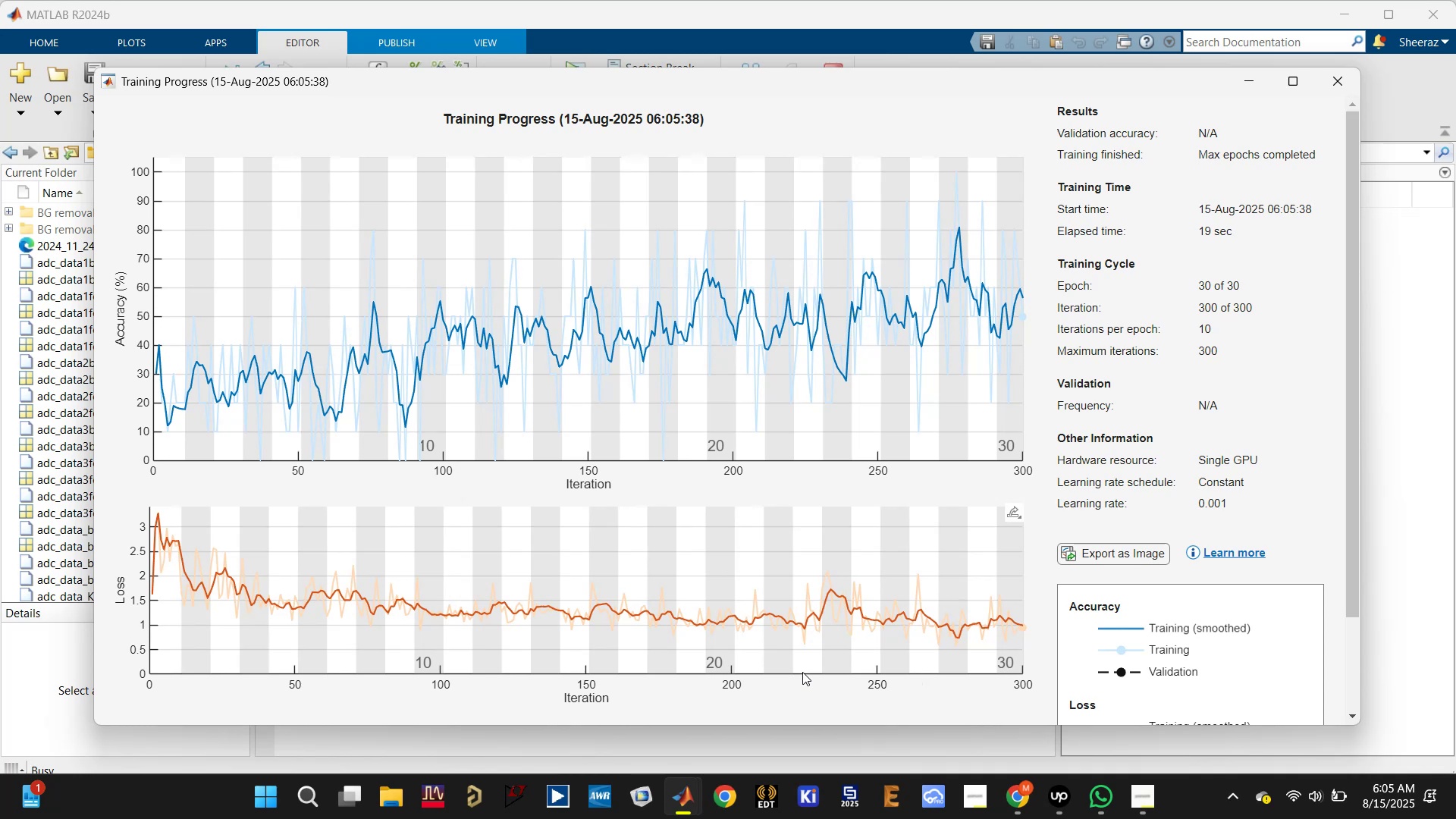 
wait(22.31)
 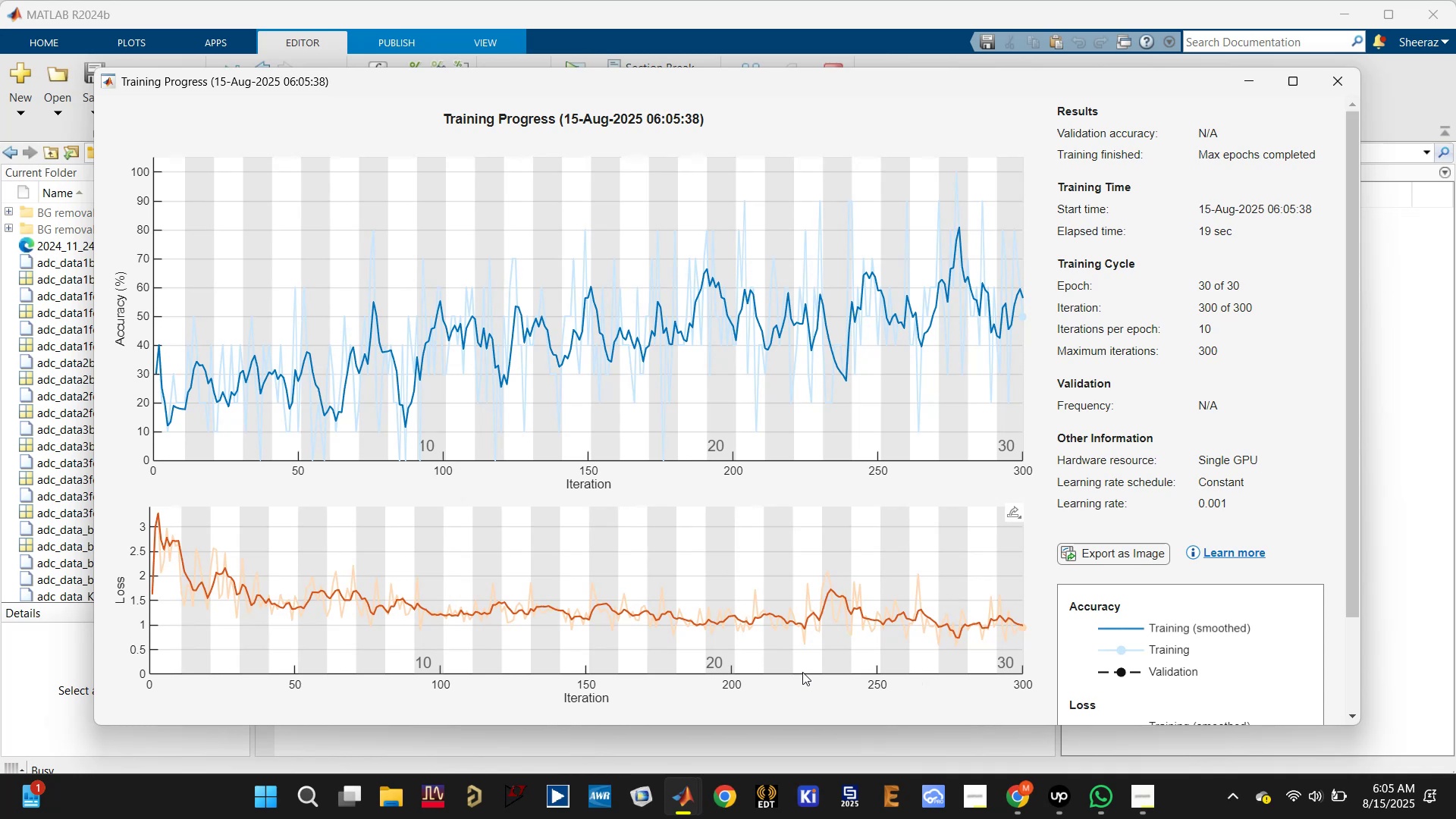 
left_click([1331, 81])
 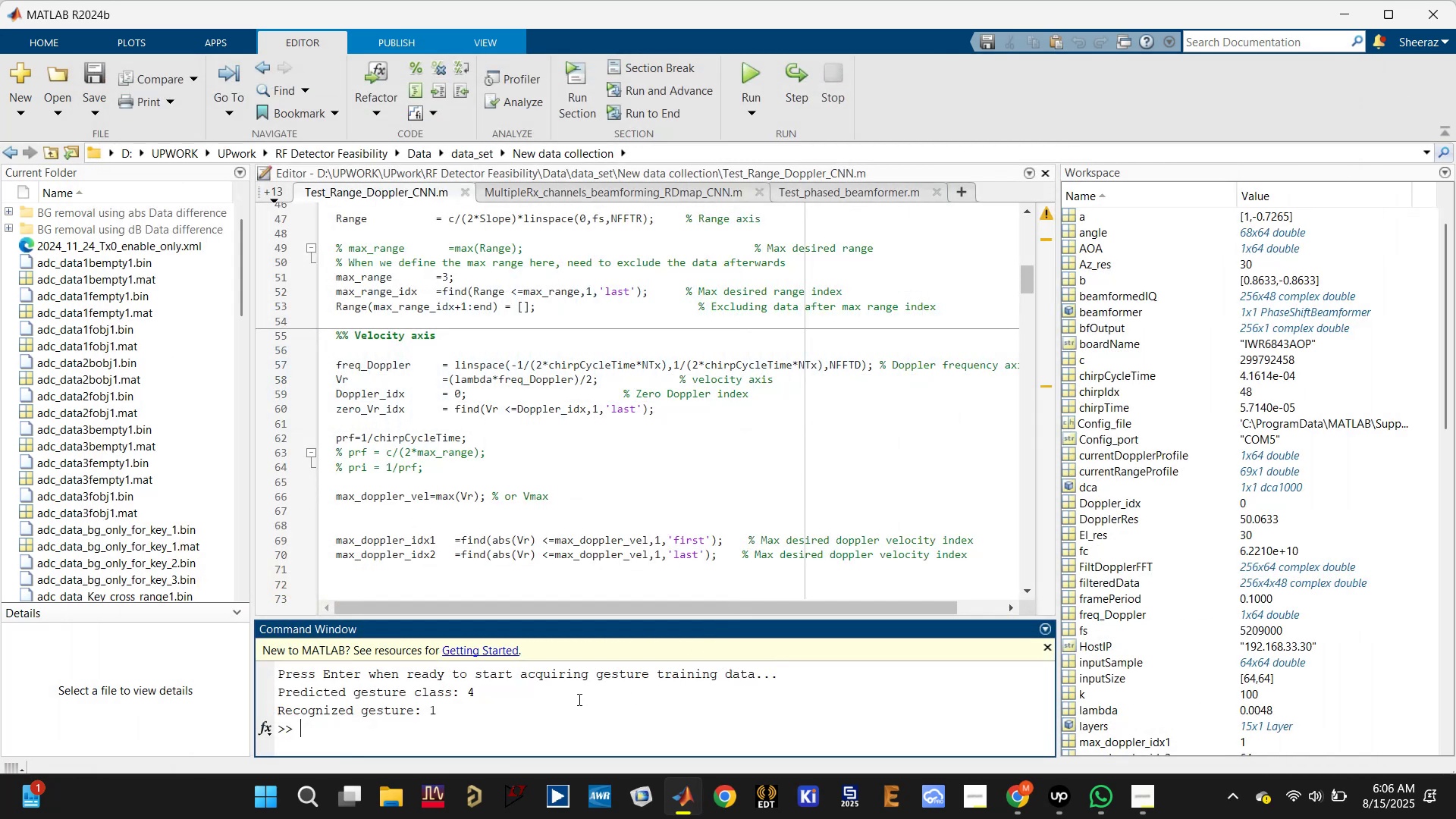 
mouse_move([742, 87])
 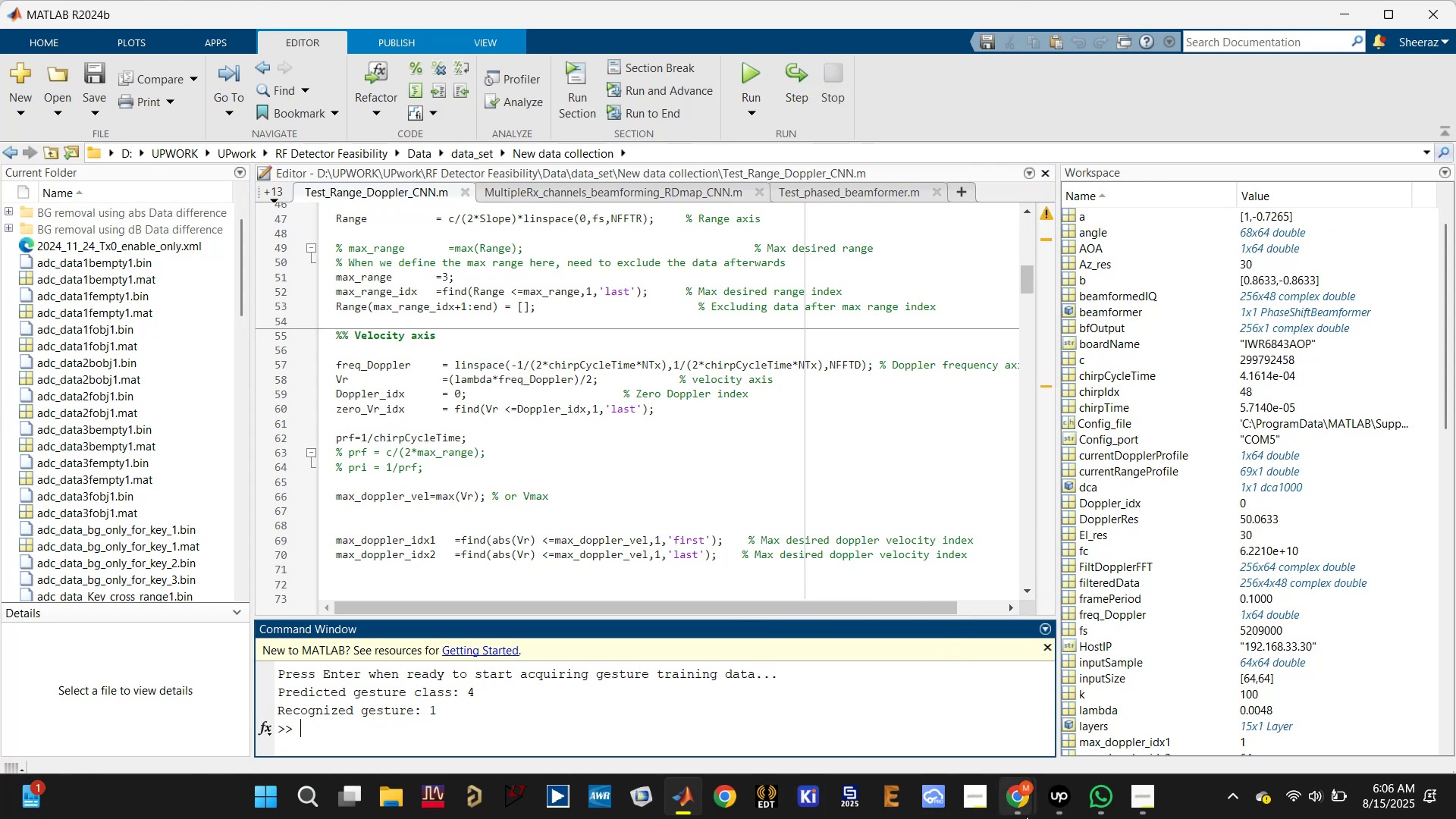 
left_click([893, 721])
 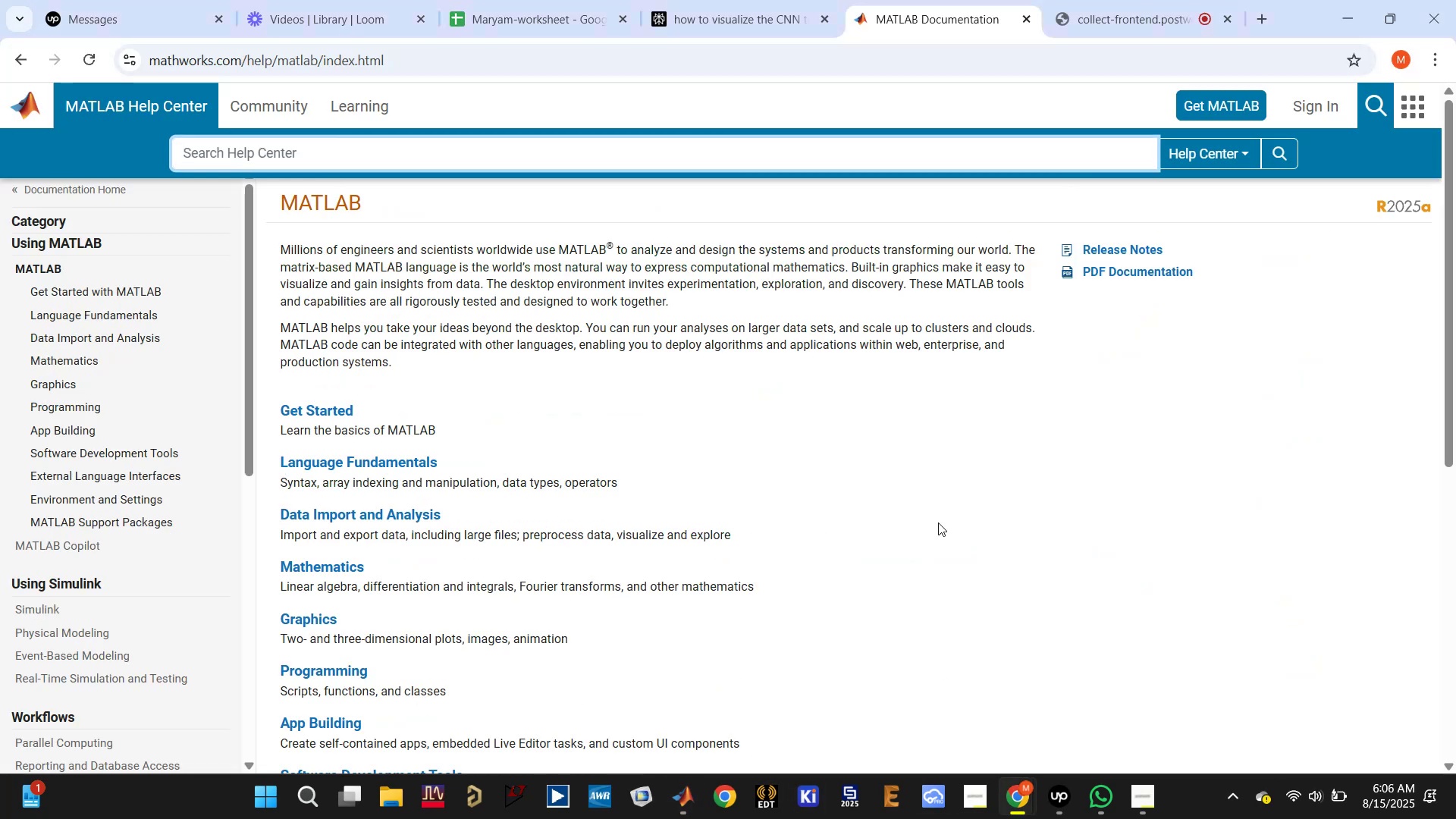 
left_click([748, 0])
 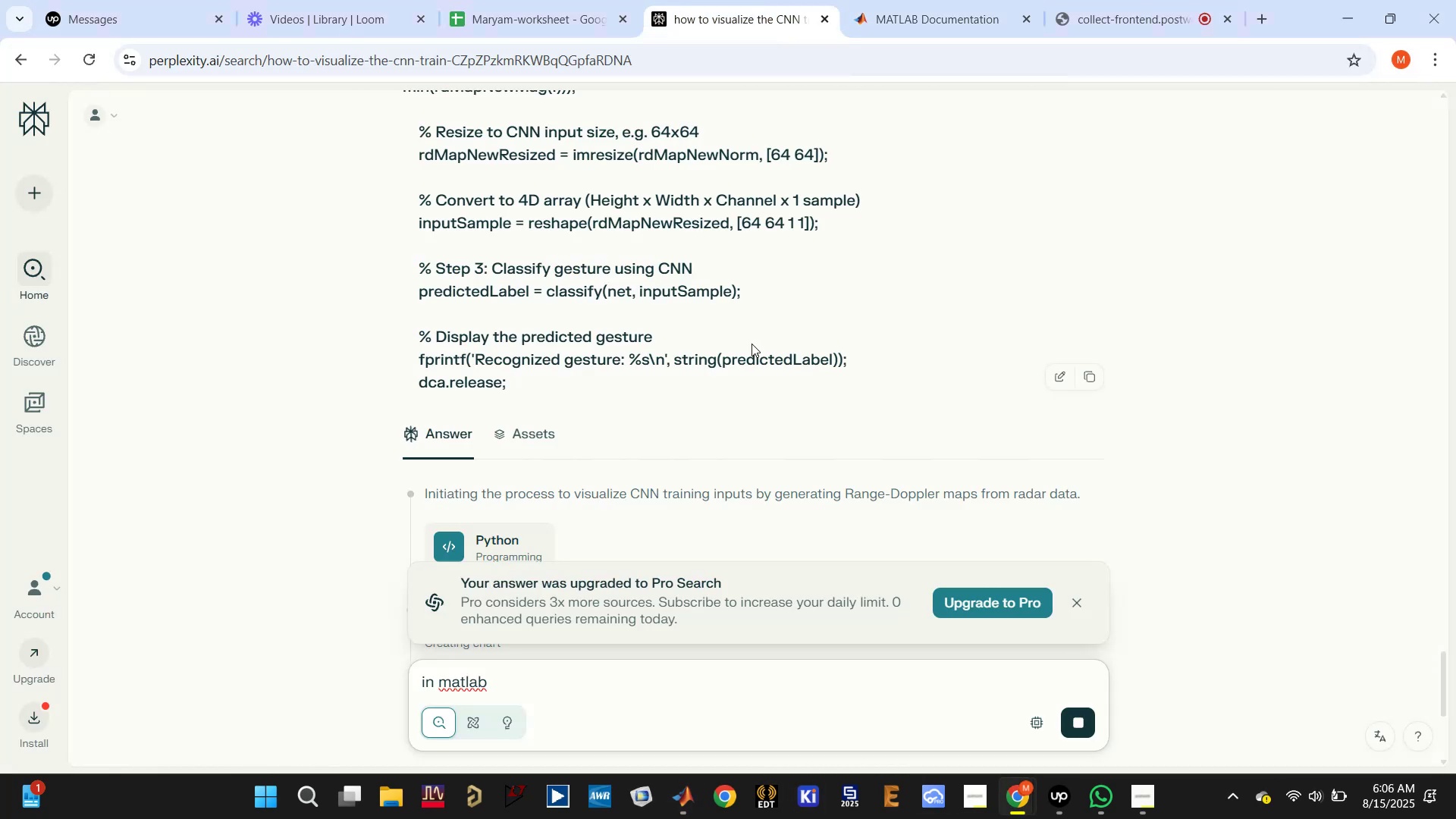 
scroll: coordinate [755, 342], scroll_direction: down, amount: 7.0
 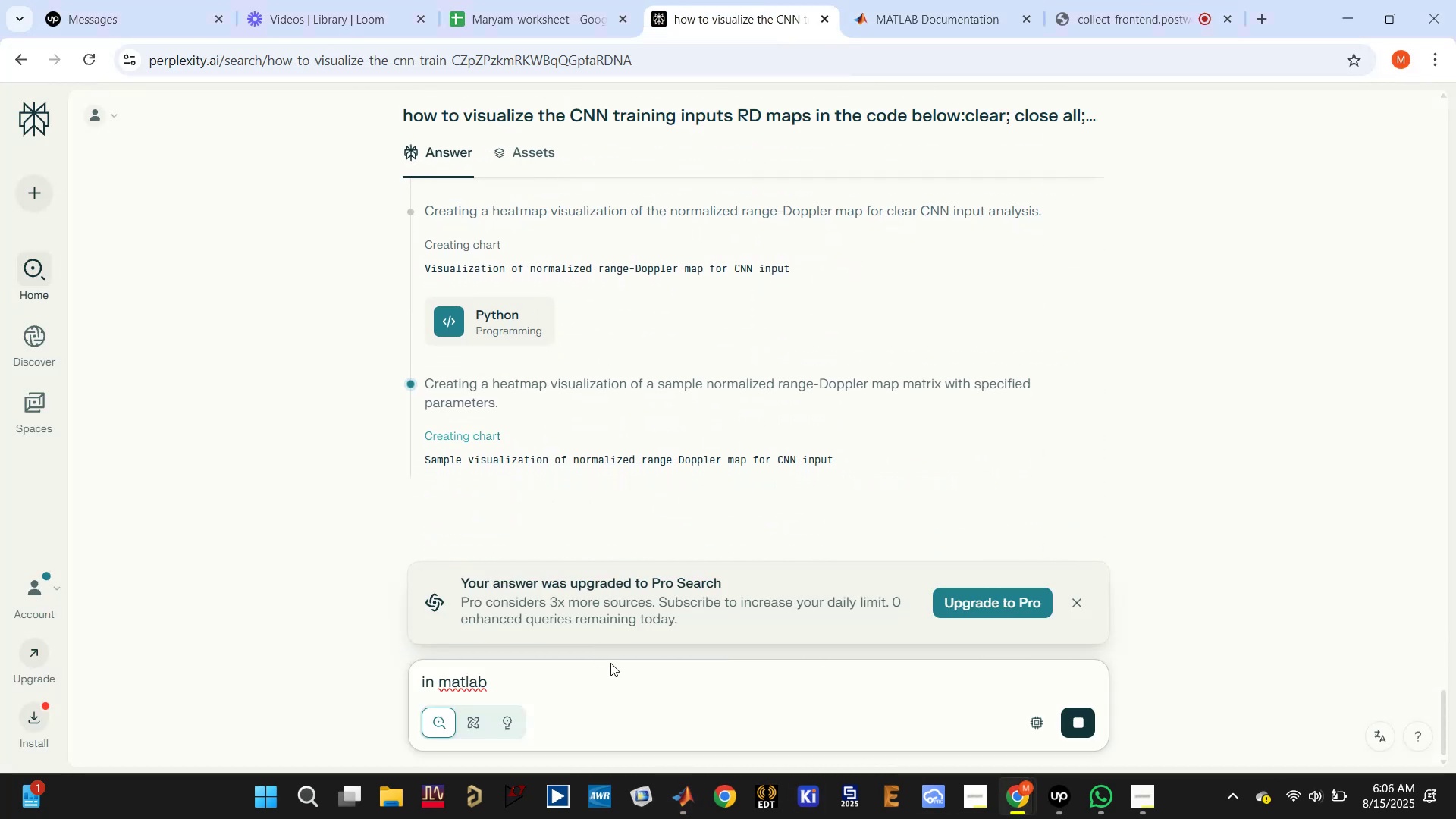 
left_click([761, 686])
 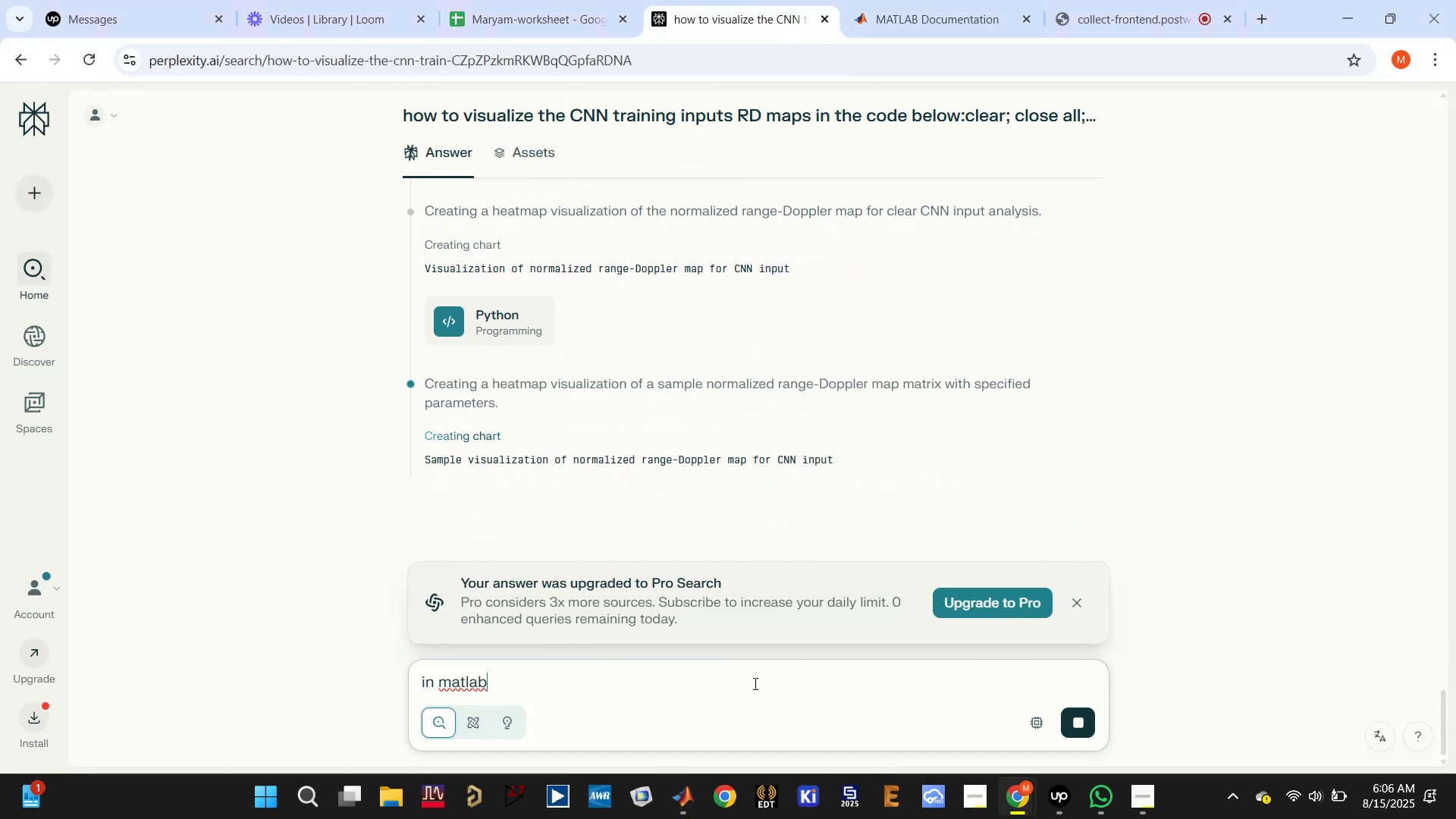 
scroll: coordinate [727, 667], scroll_direction: up, amount: 8.0
 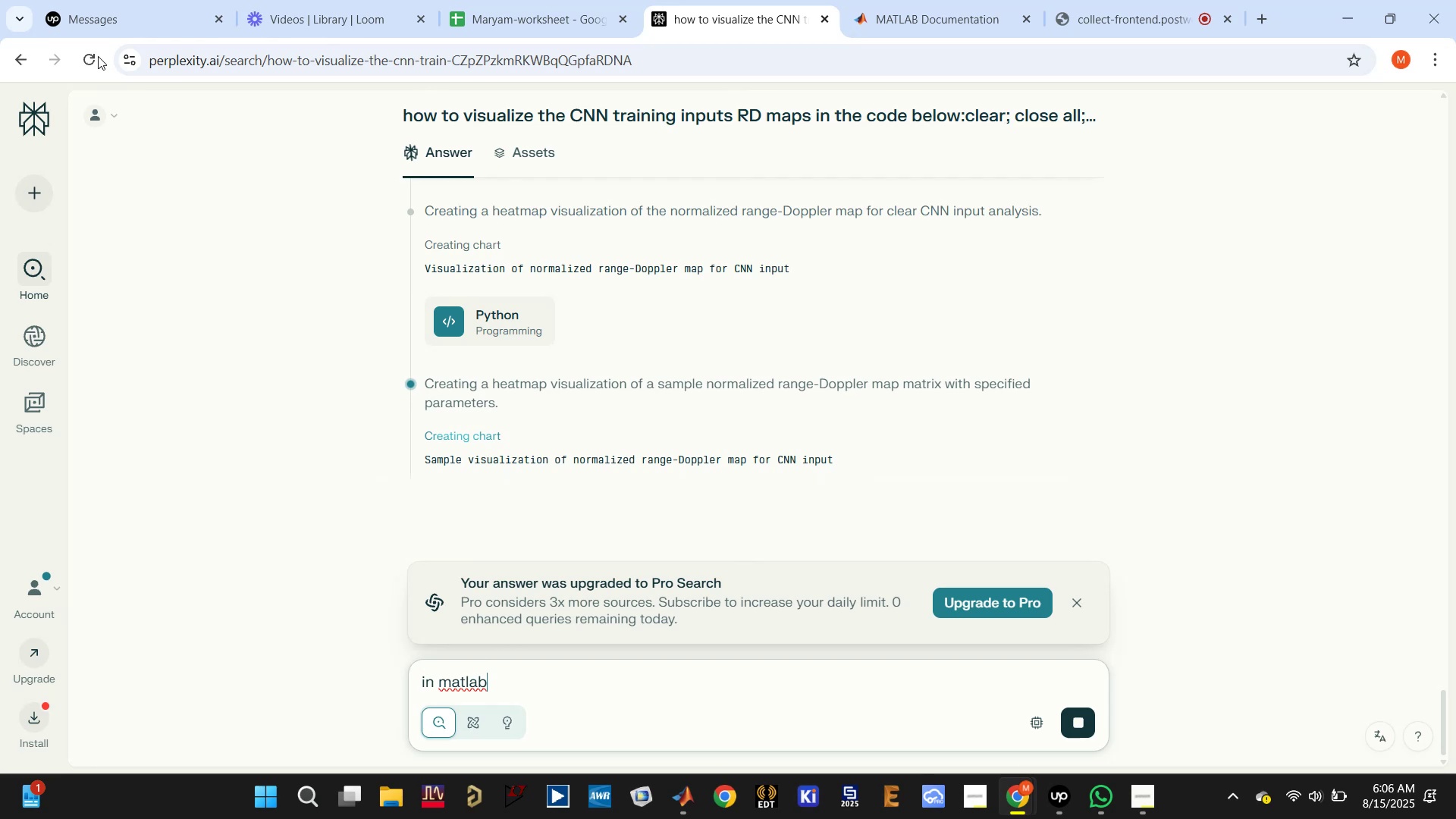 
left_click([94, 63])
 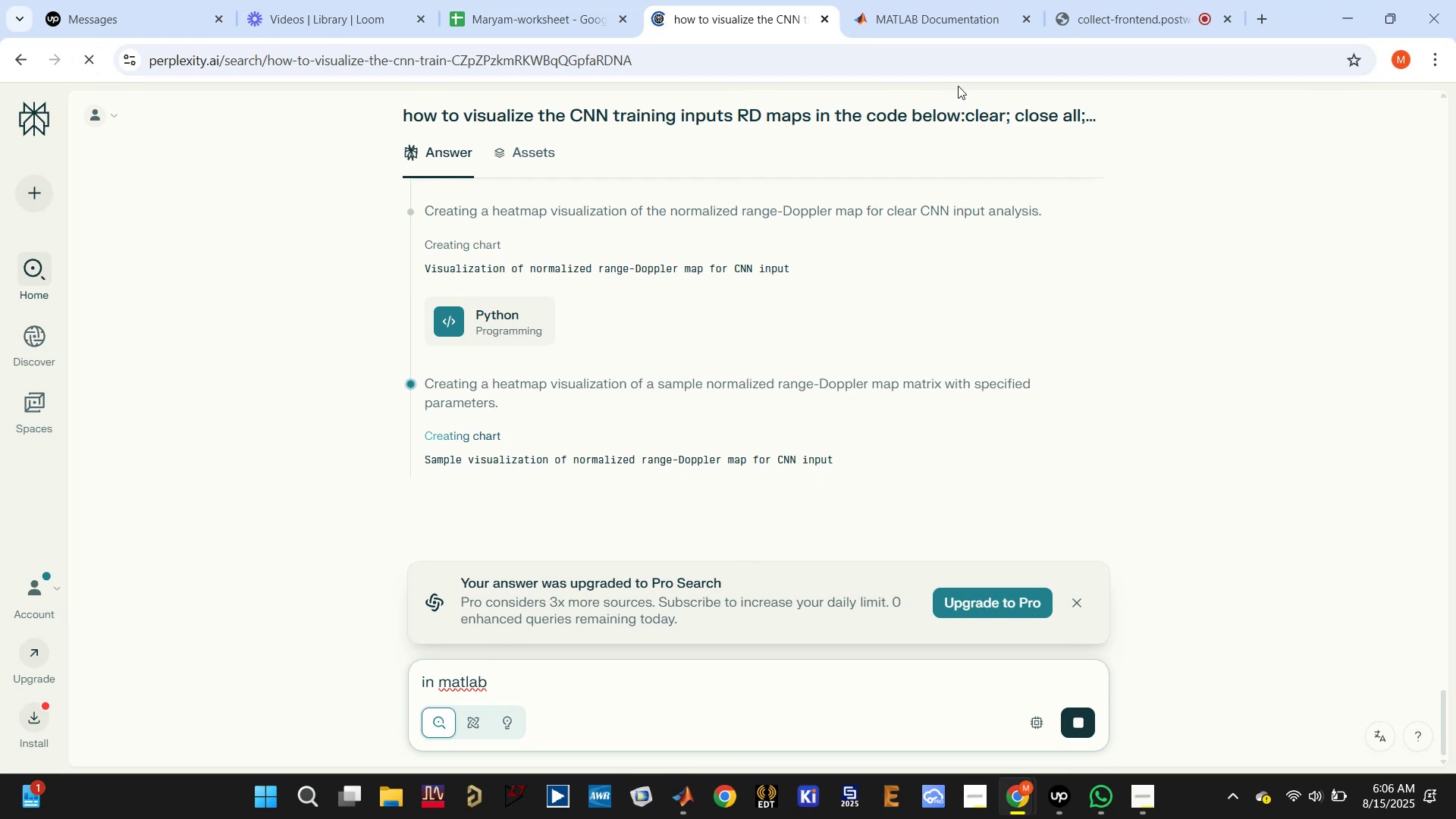 
mouse_move([933, 21])
 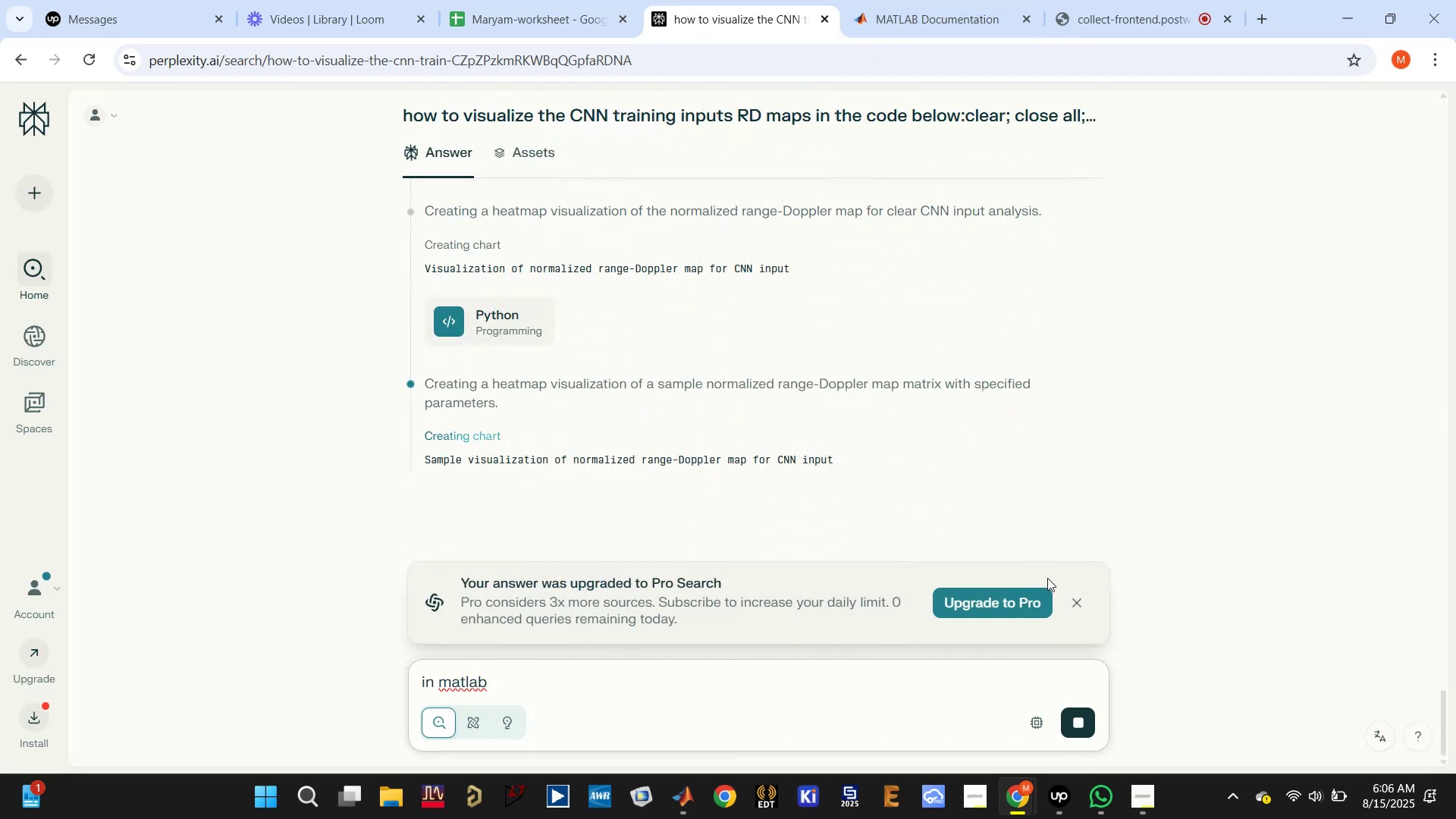 
left_click([1071, 604])
 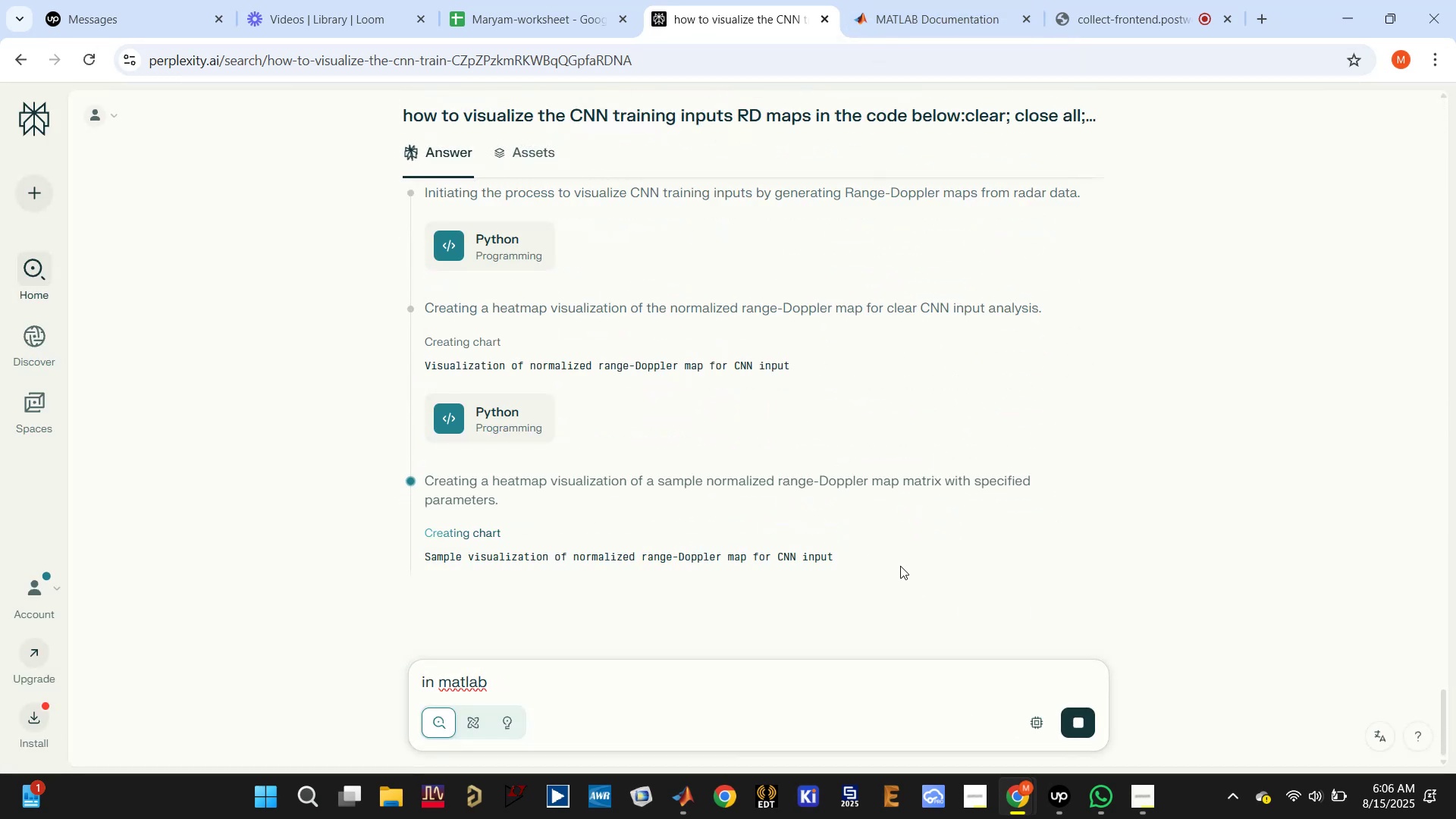 
scroll: coordinate [899, 563], scroll_direction: up, amount: 5.0
 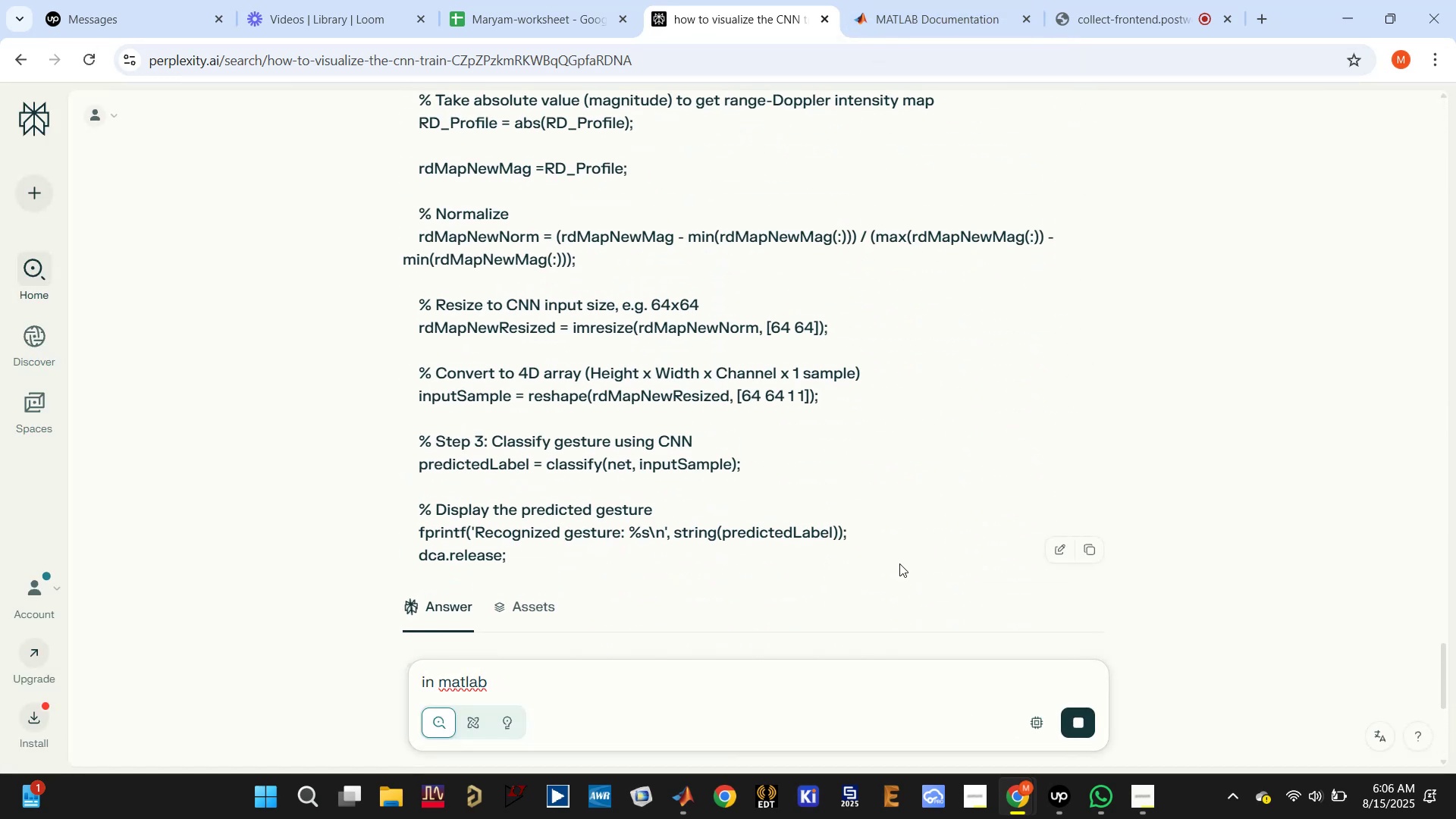 
scroll: coordinate [899, 564], scroll_direction: down, amount: 12.0
 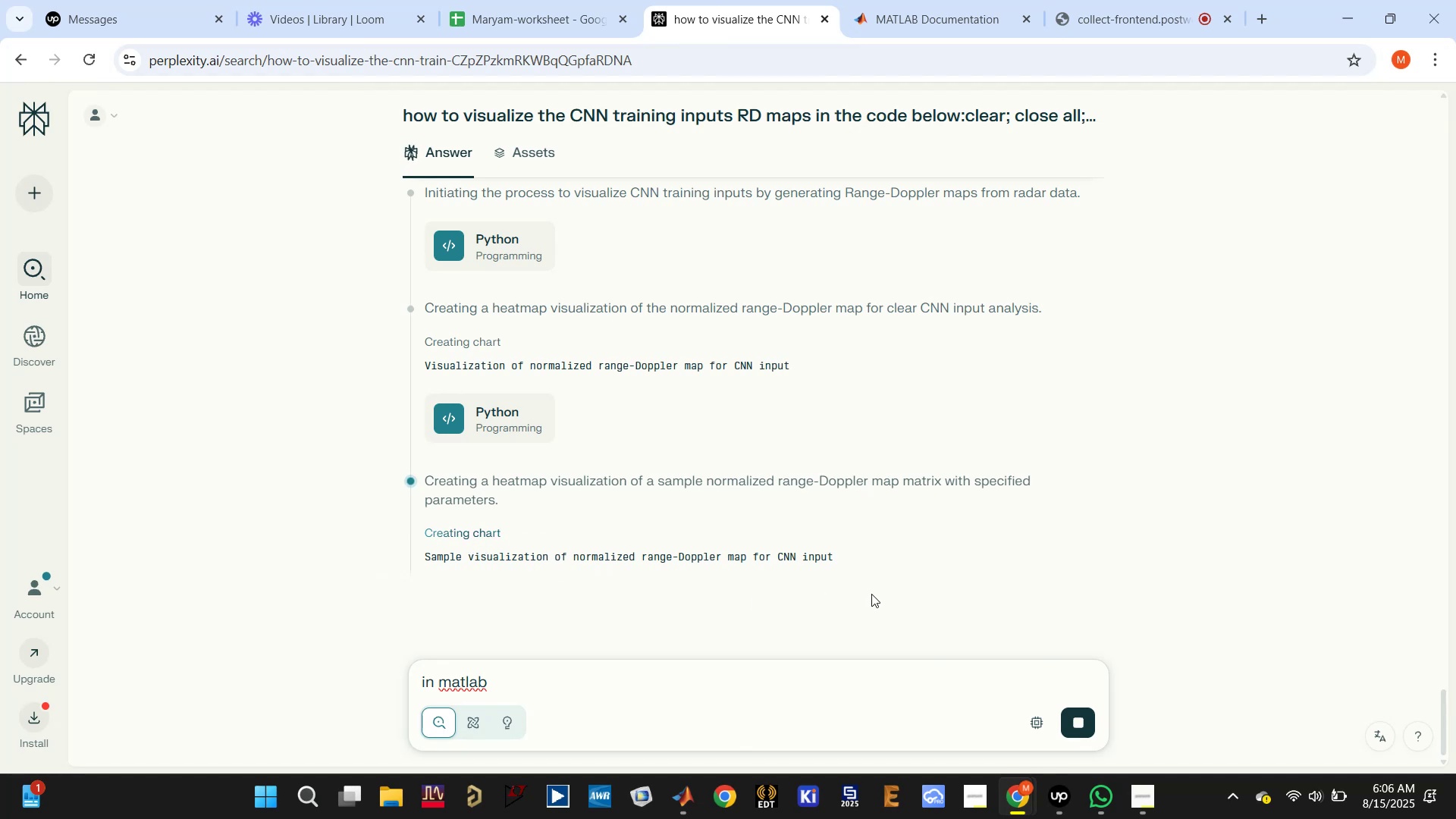 
wait(5.21)
 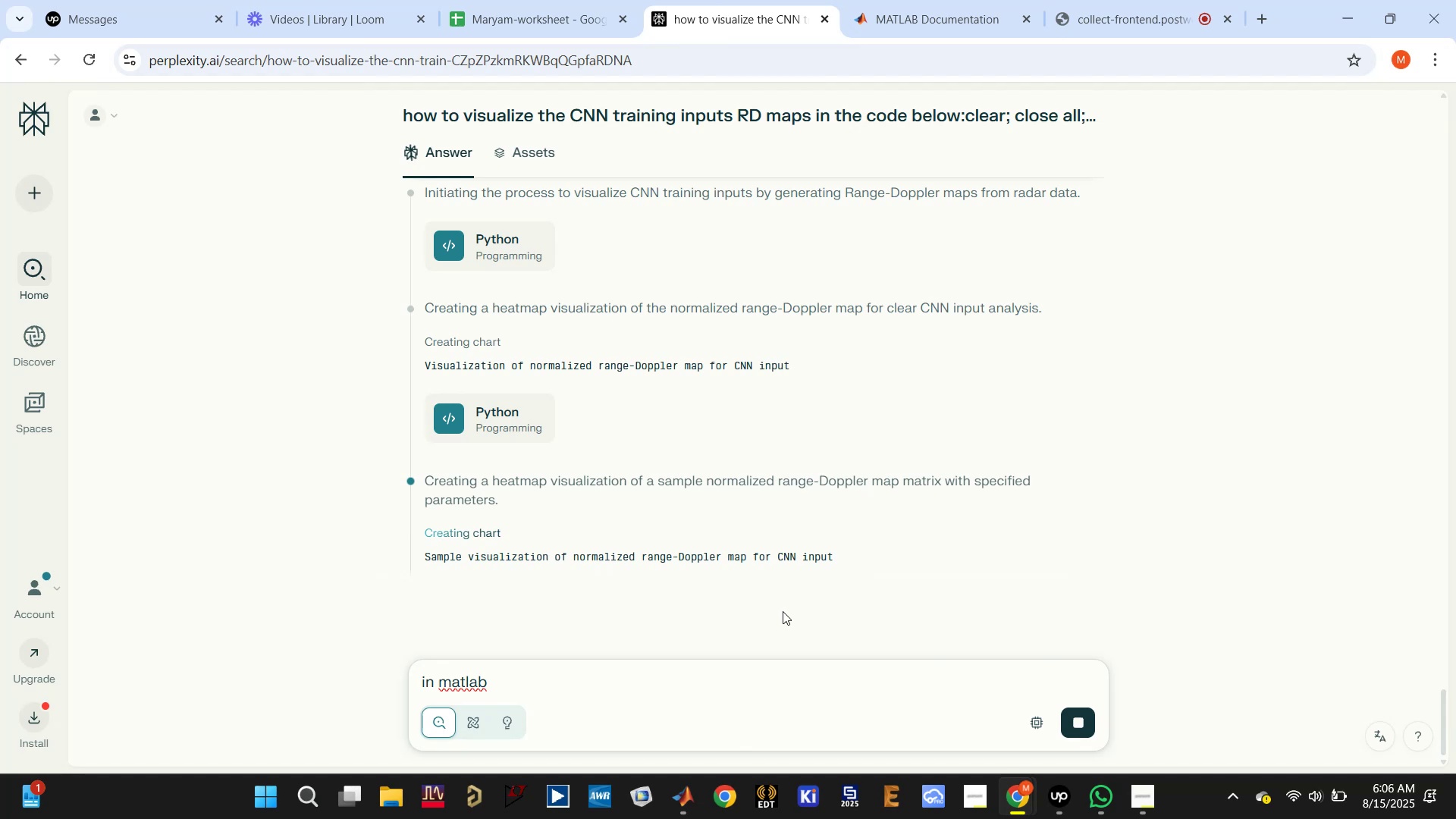 
scroll: coordinate [870, 579], scroll_direction: up, amount: 6.0
 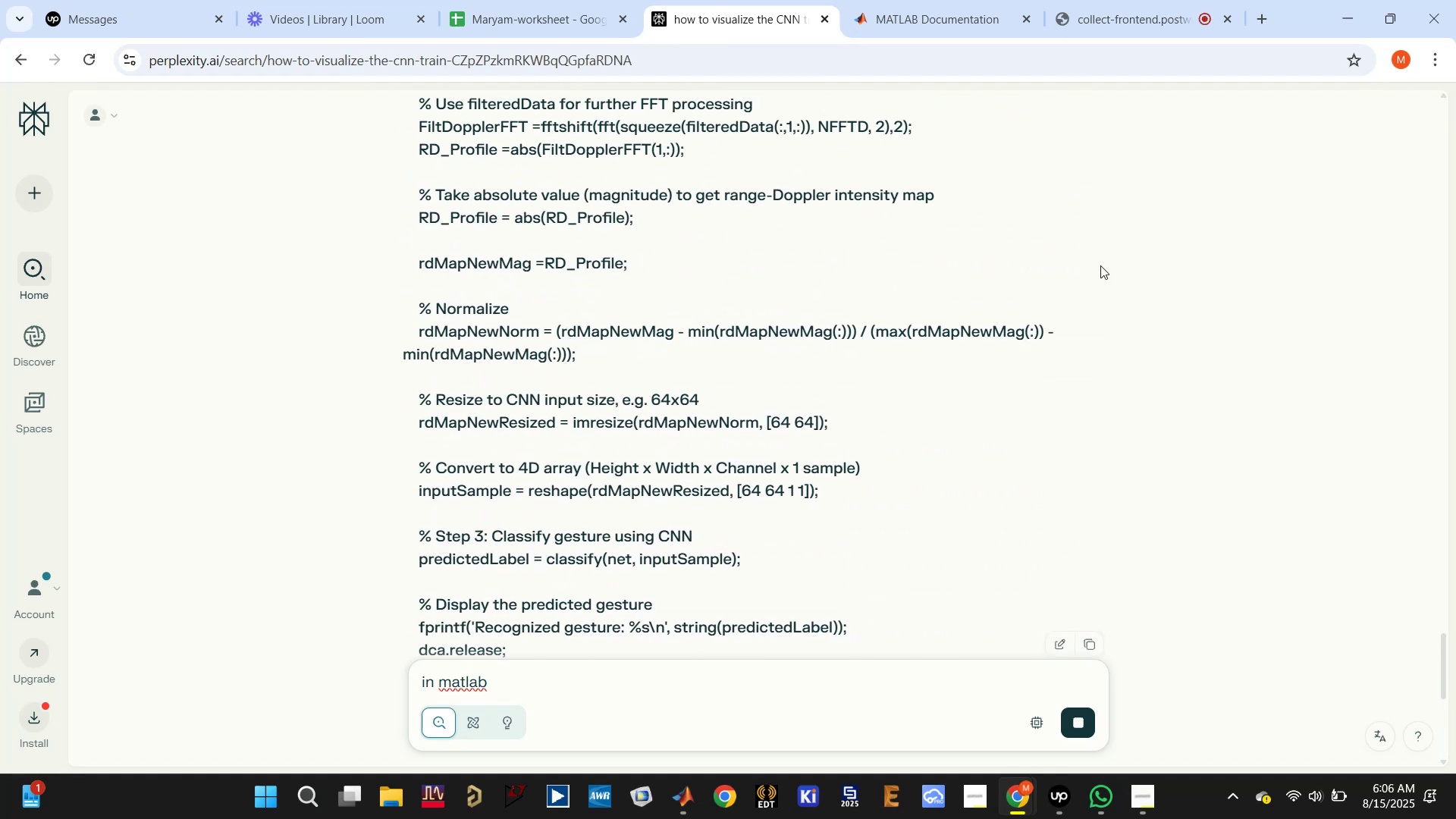 
left_click([1112, 5])
 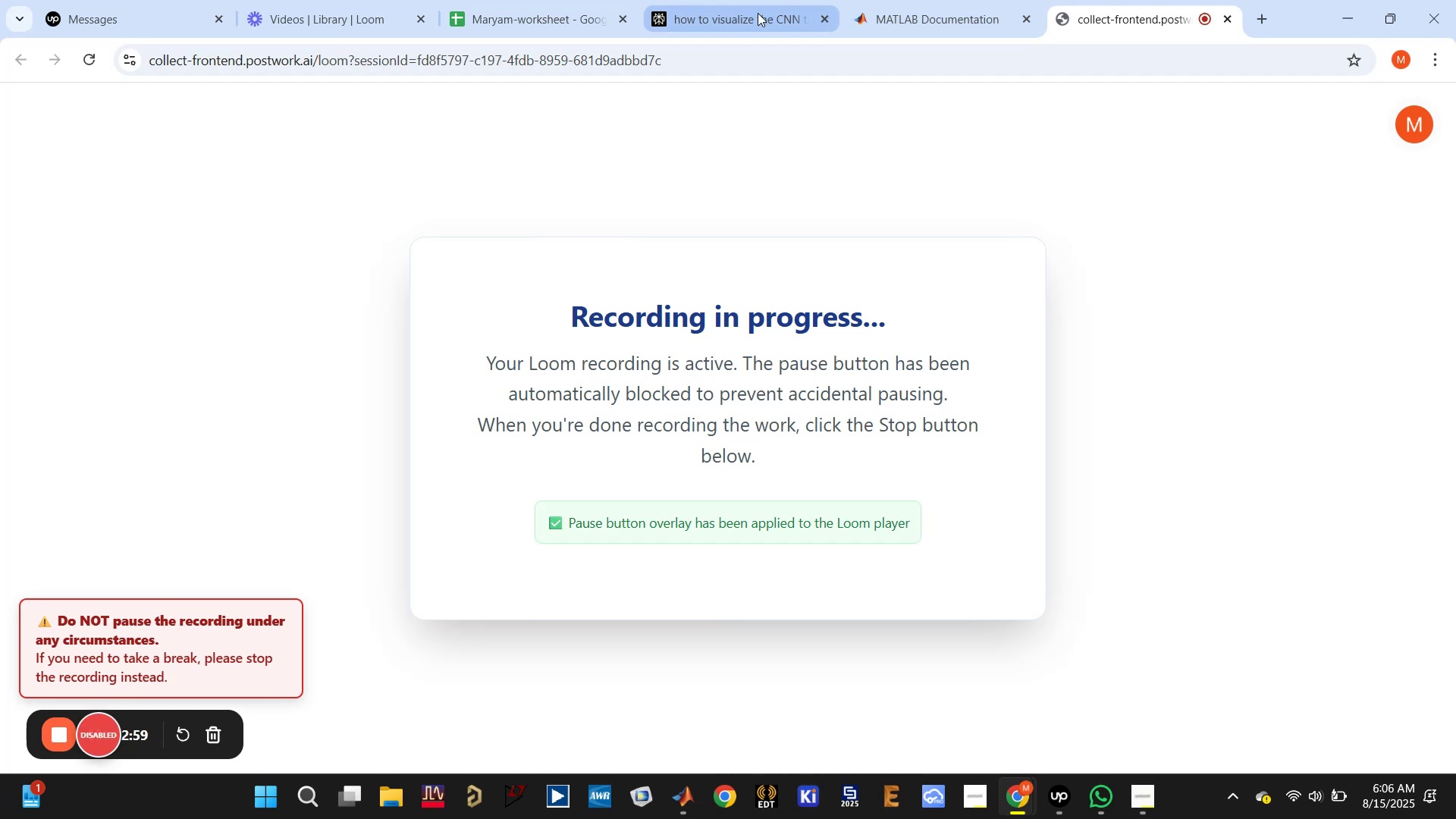 
left_click([754, 16])
 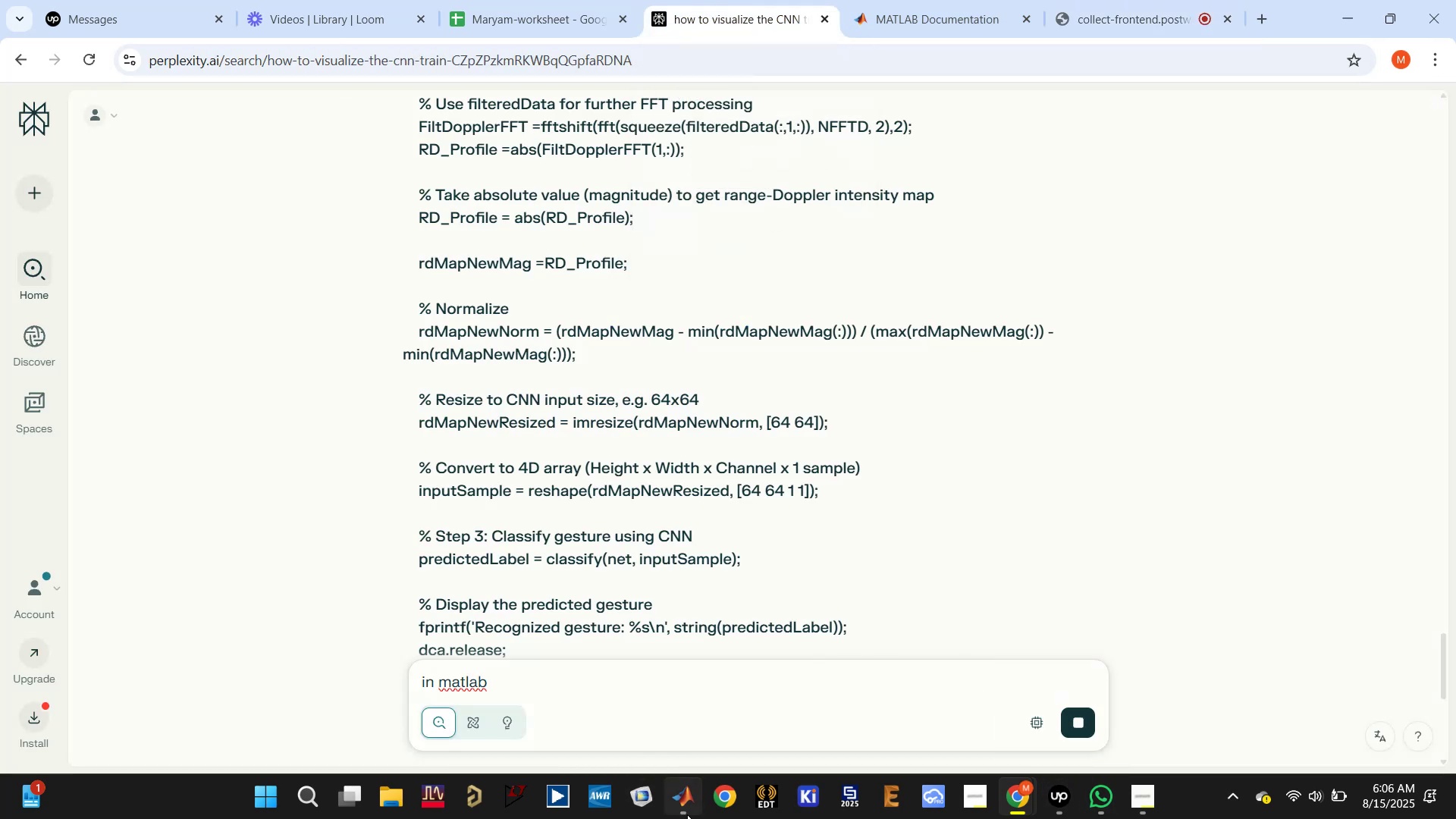 
left_click([669, 714])
 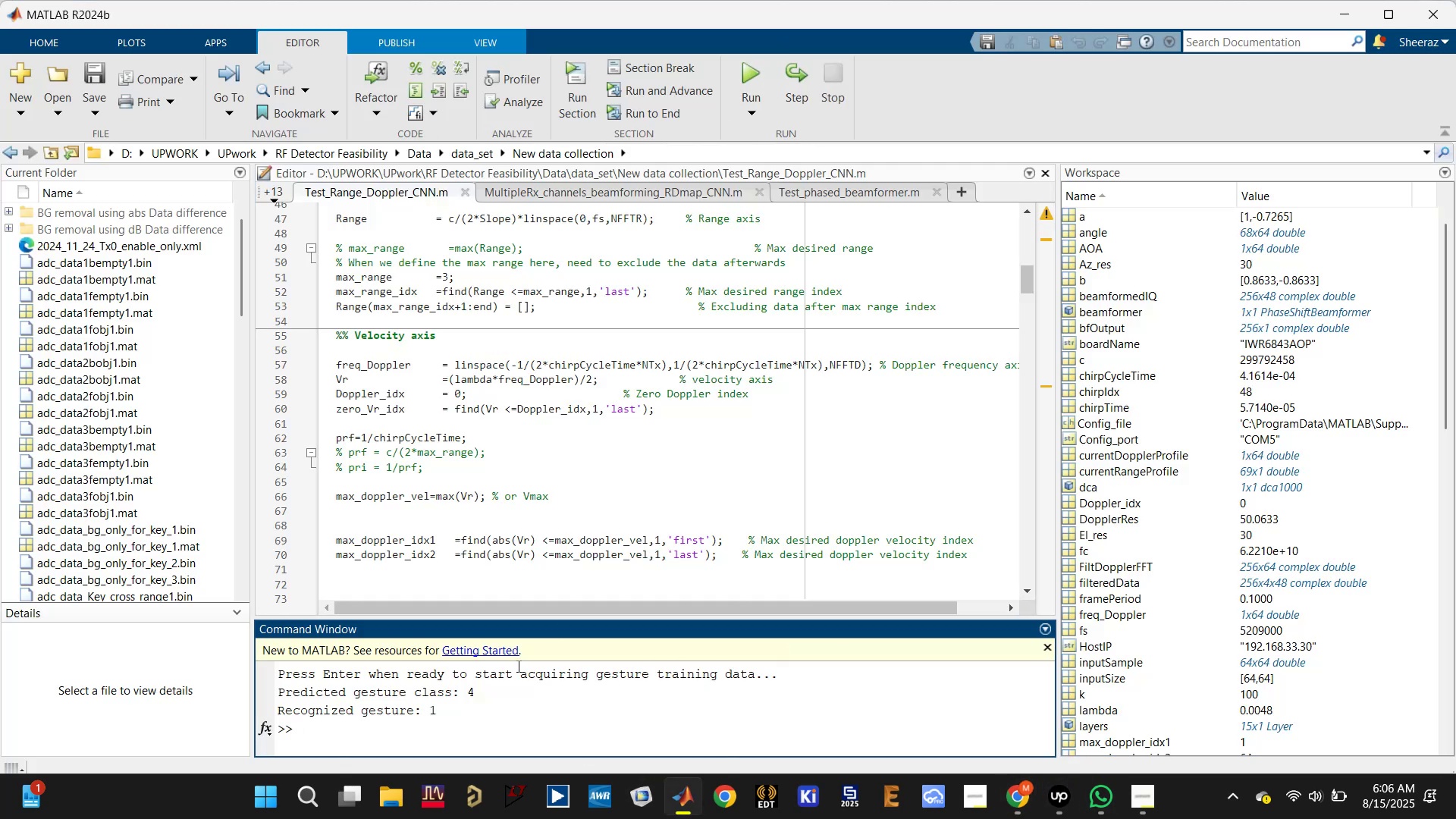 
left_click([471, 737])
 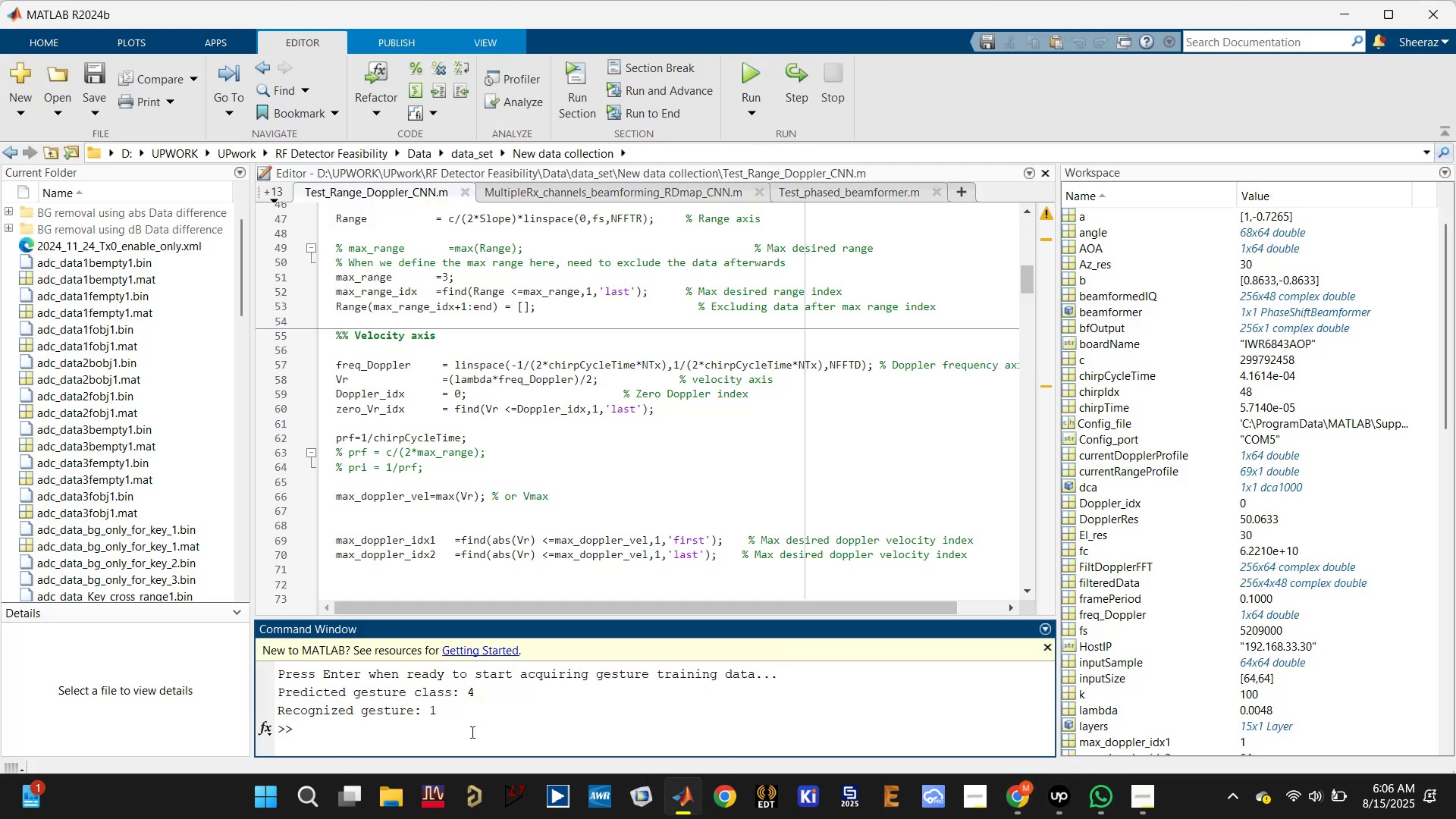 
type(clc)
 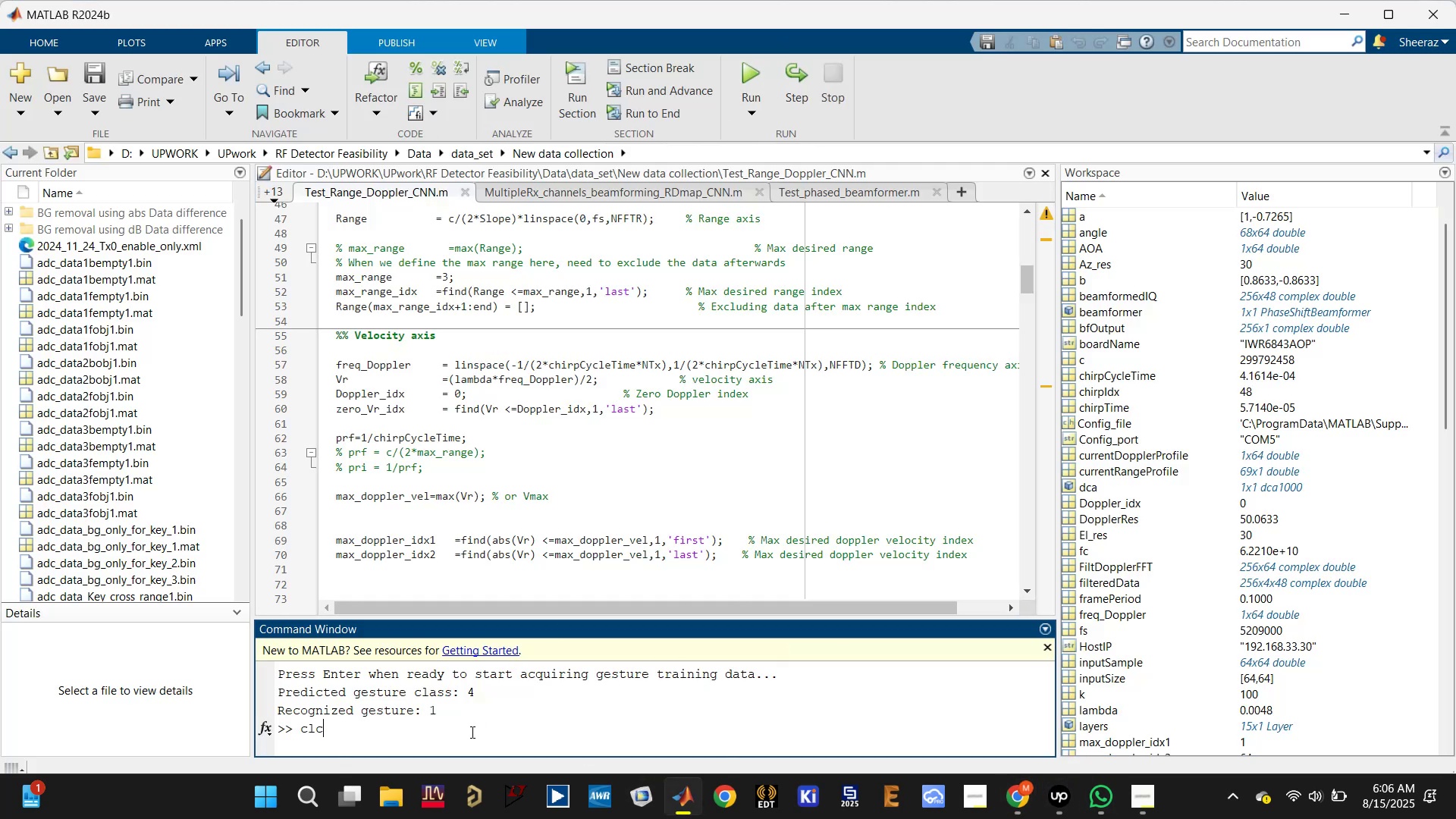 
key(Enter)
 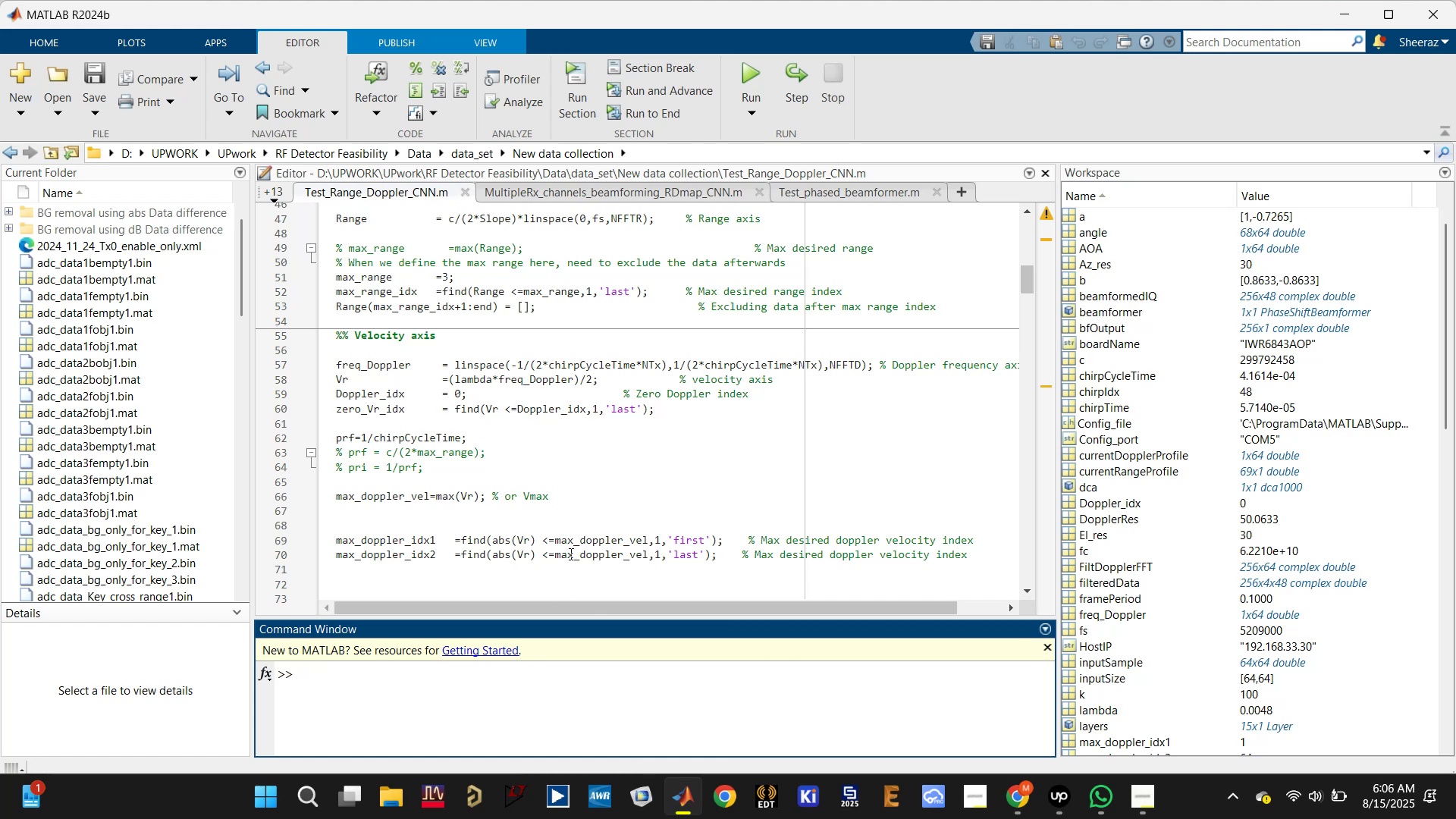 
scroll: coordinate [509, 482], scroll_direction: down, amount: 13.0
 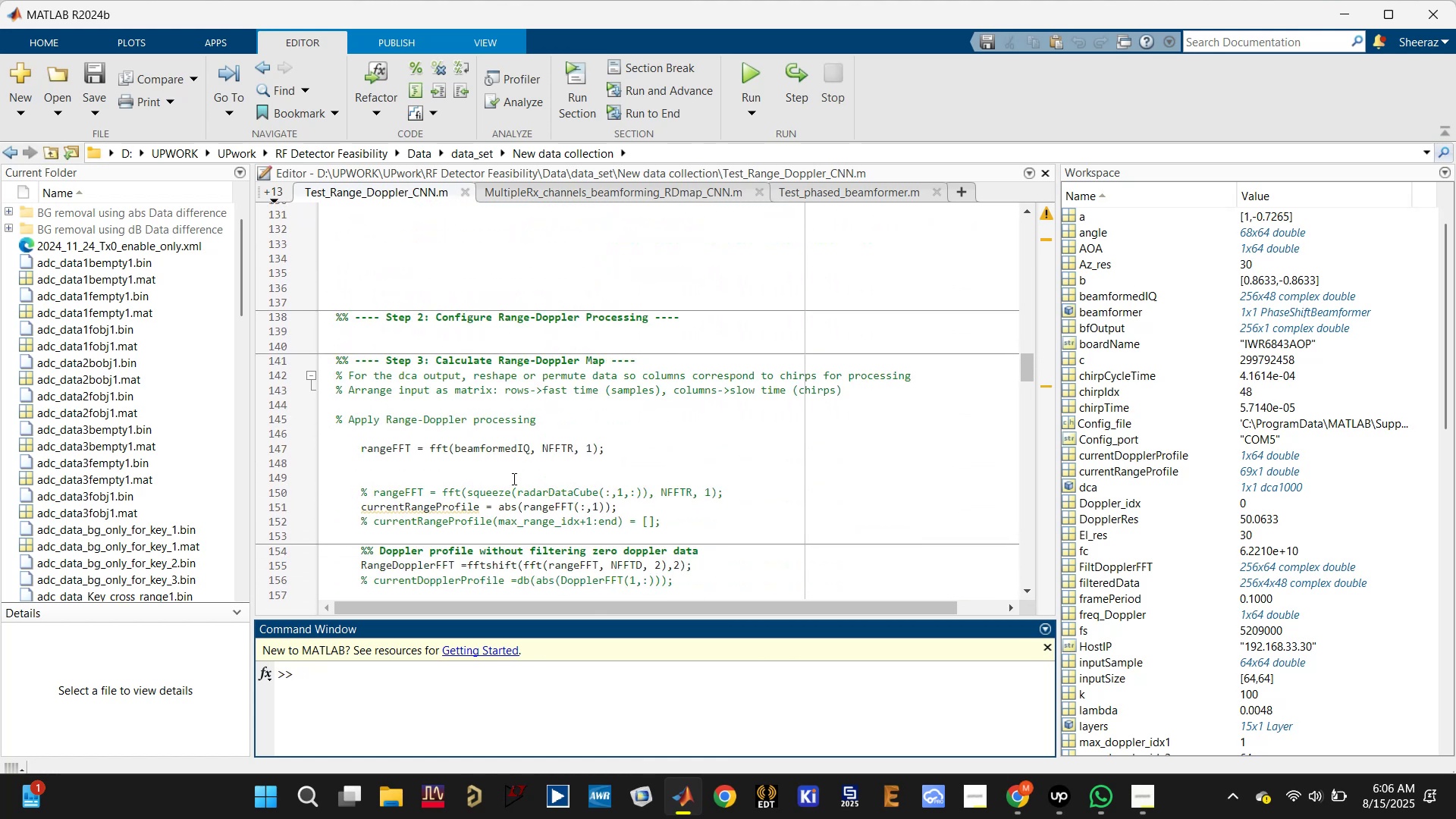 
scroll: coordinate [522, 463], scroll_direction: up, amount: 2.0
 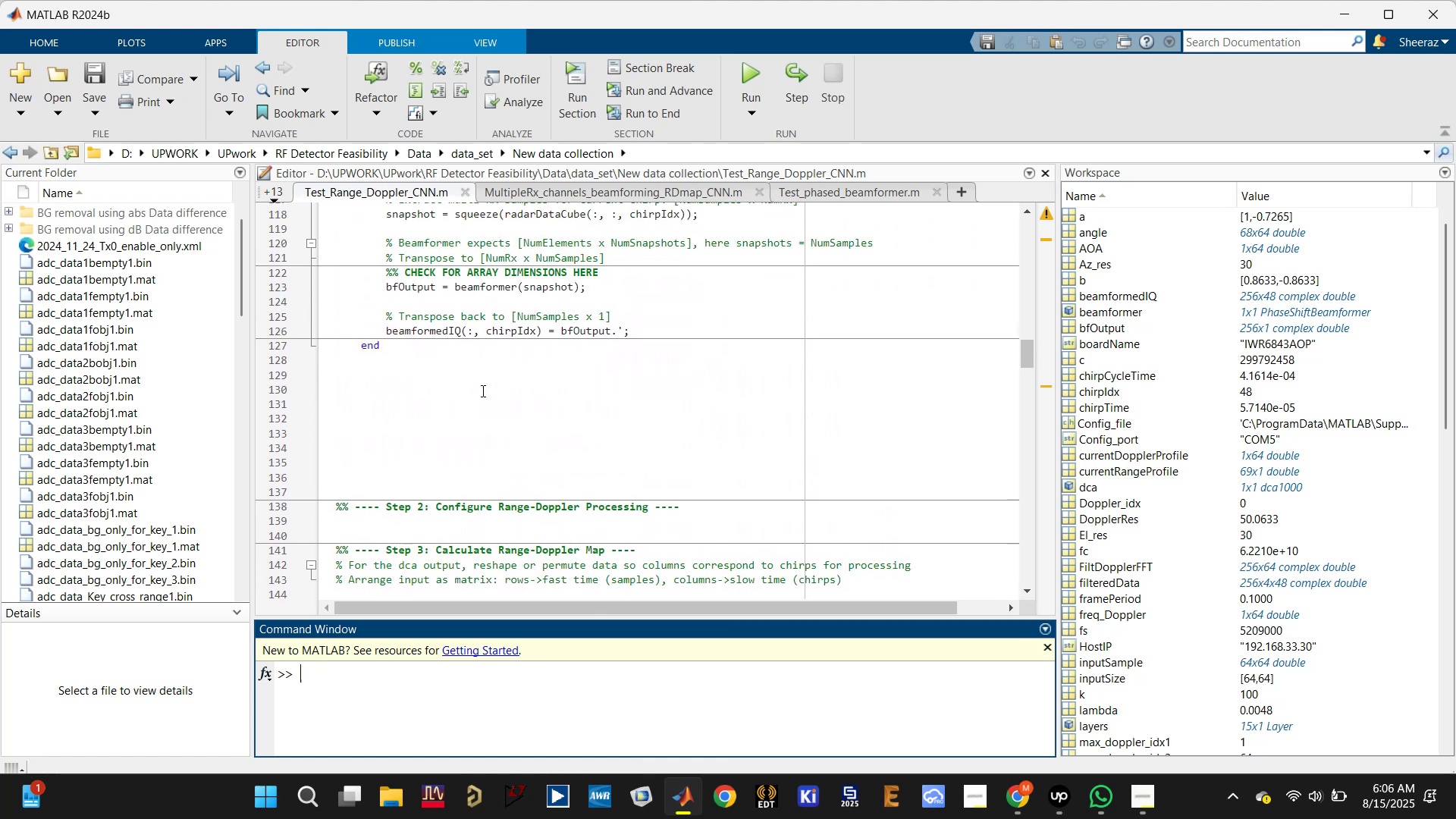 
left_click_drag(start_coordinate=[494, 369], to_coordinate=[519, 478])
 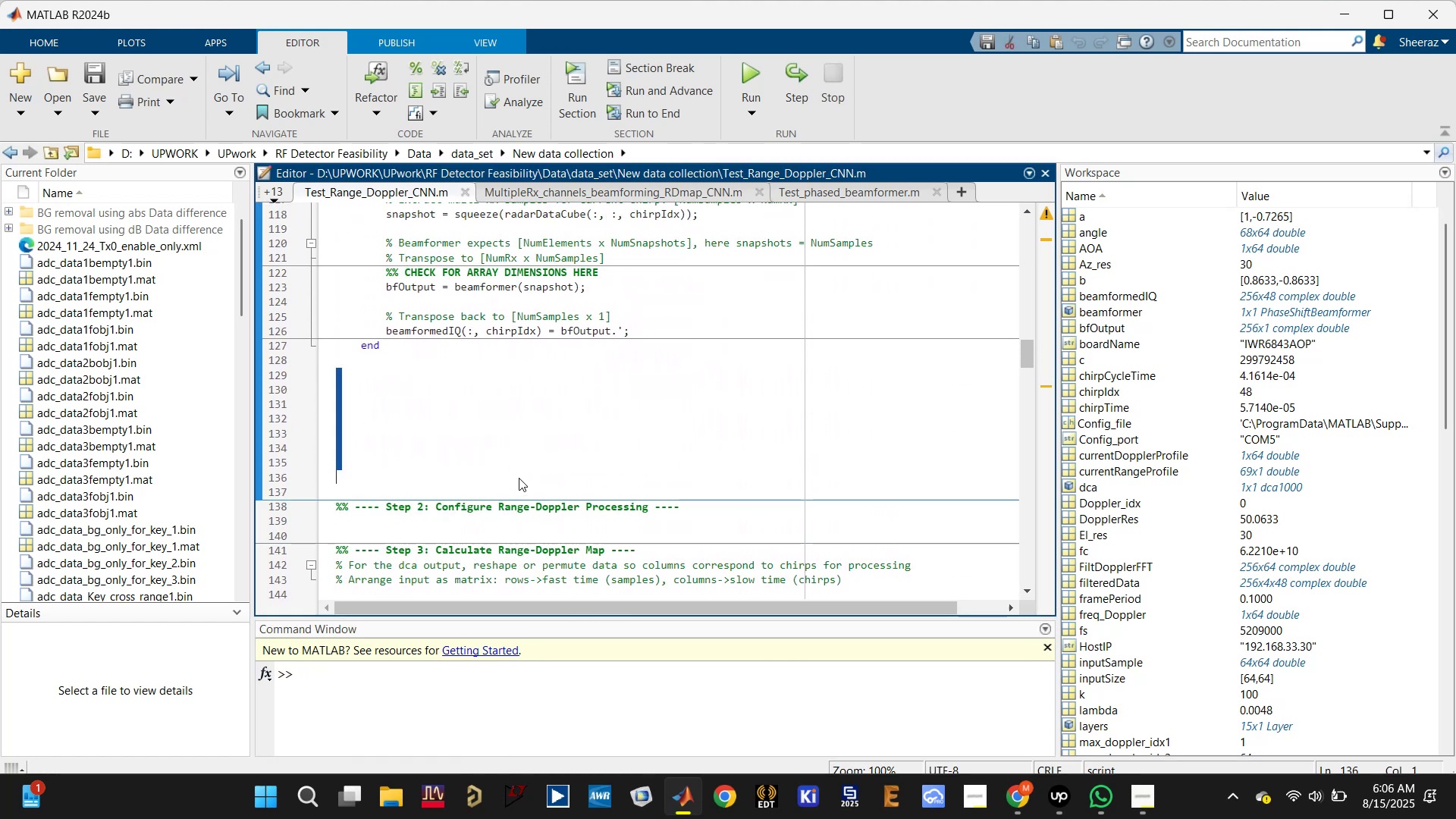 
key(Backspace)
 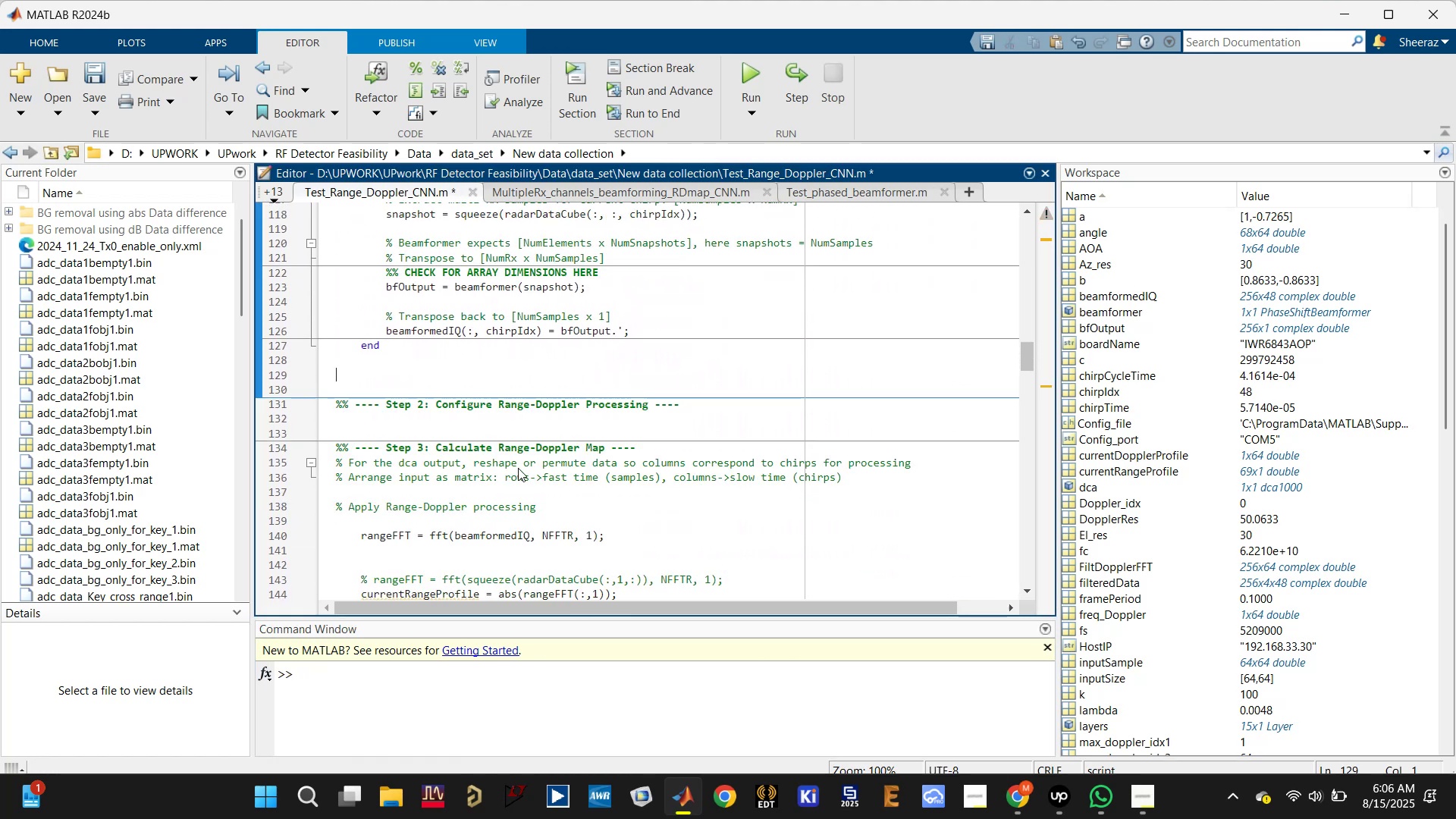 
key(Backspace)
 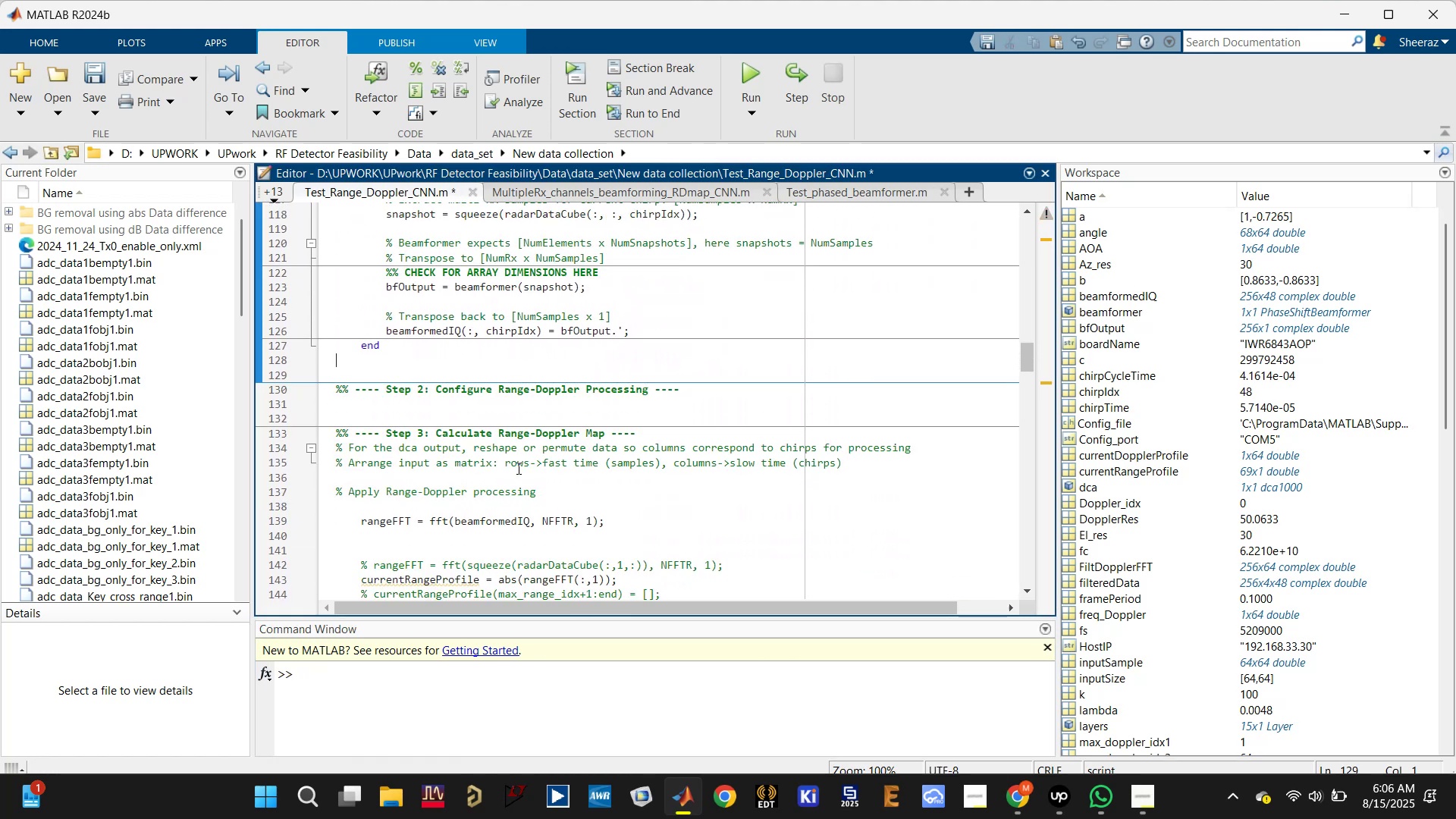 
scroll: coordinate [517, 468], scroll_direction: up, amount: 4.0
 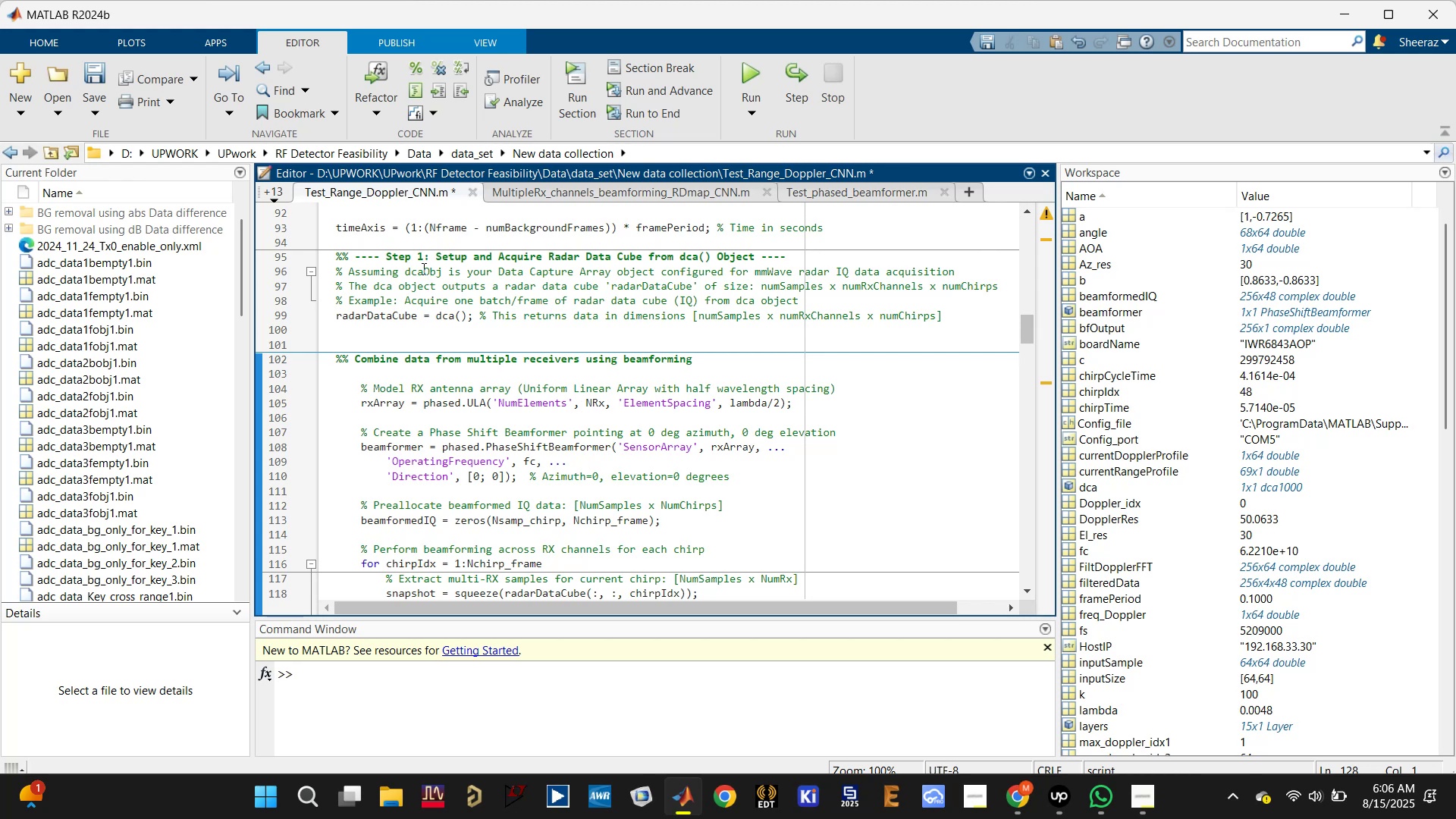 
left_click_drag(start_coordinate=[388, 256], to_coordinate=[429, 253])
 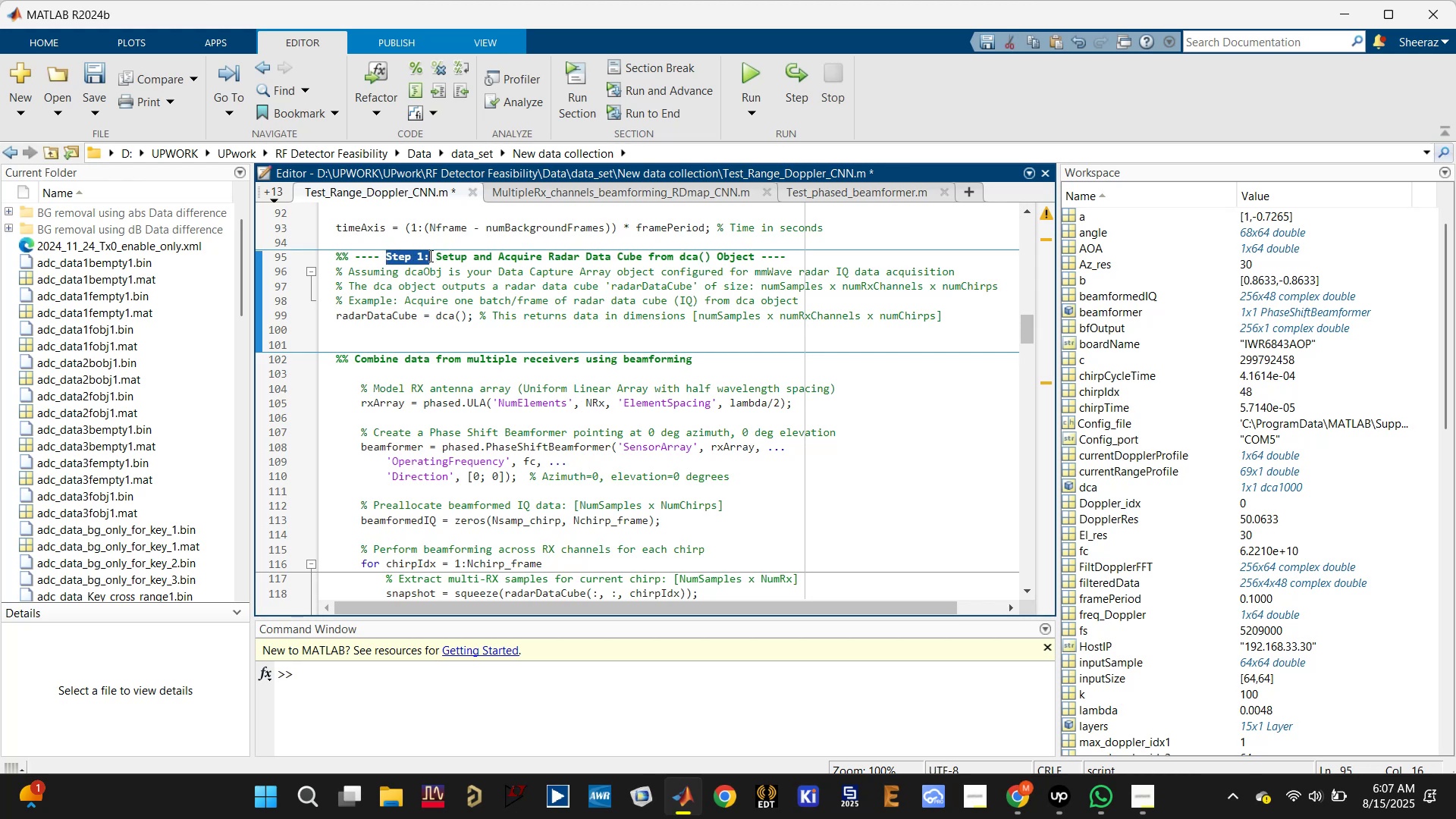 
key(Control+C)
 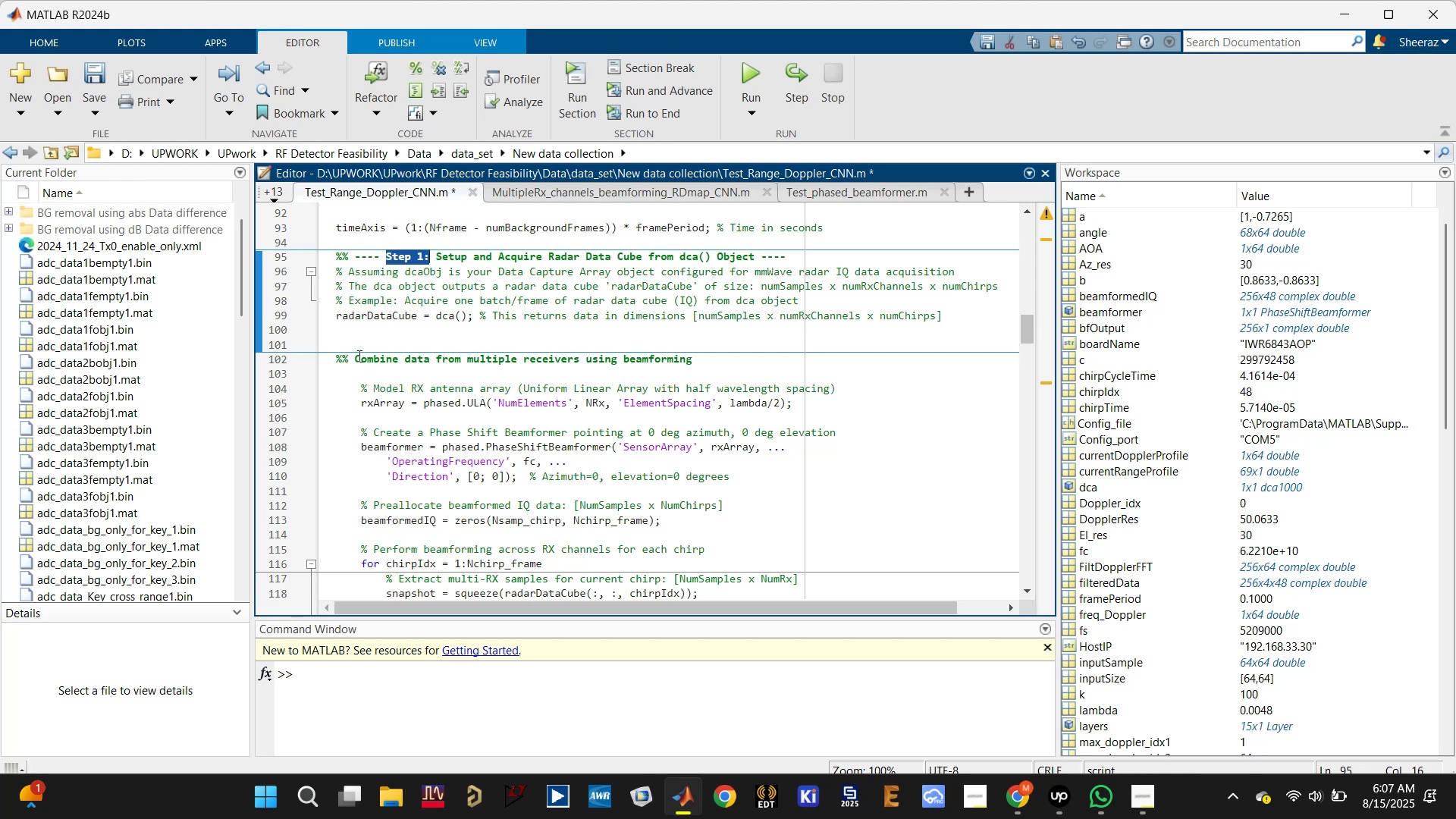 
left_click([353, 353])
 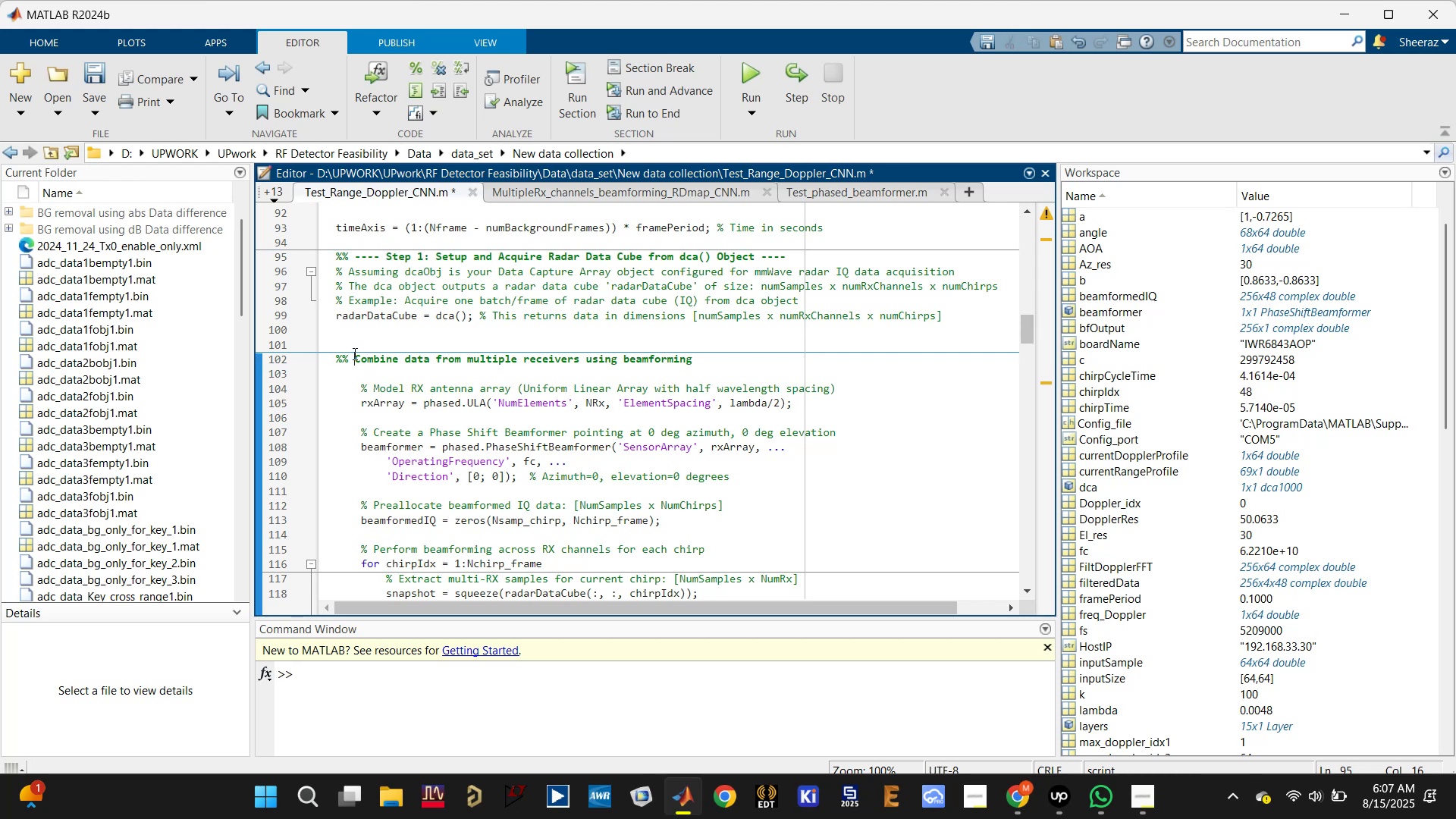 
key(Control+V)
 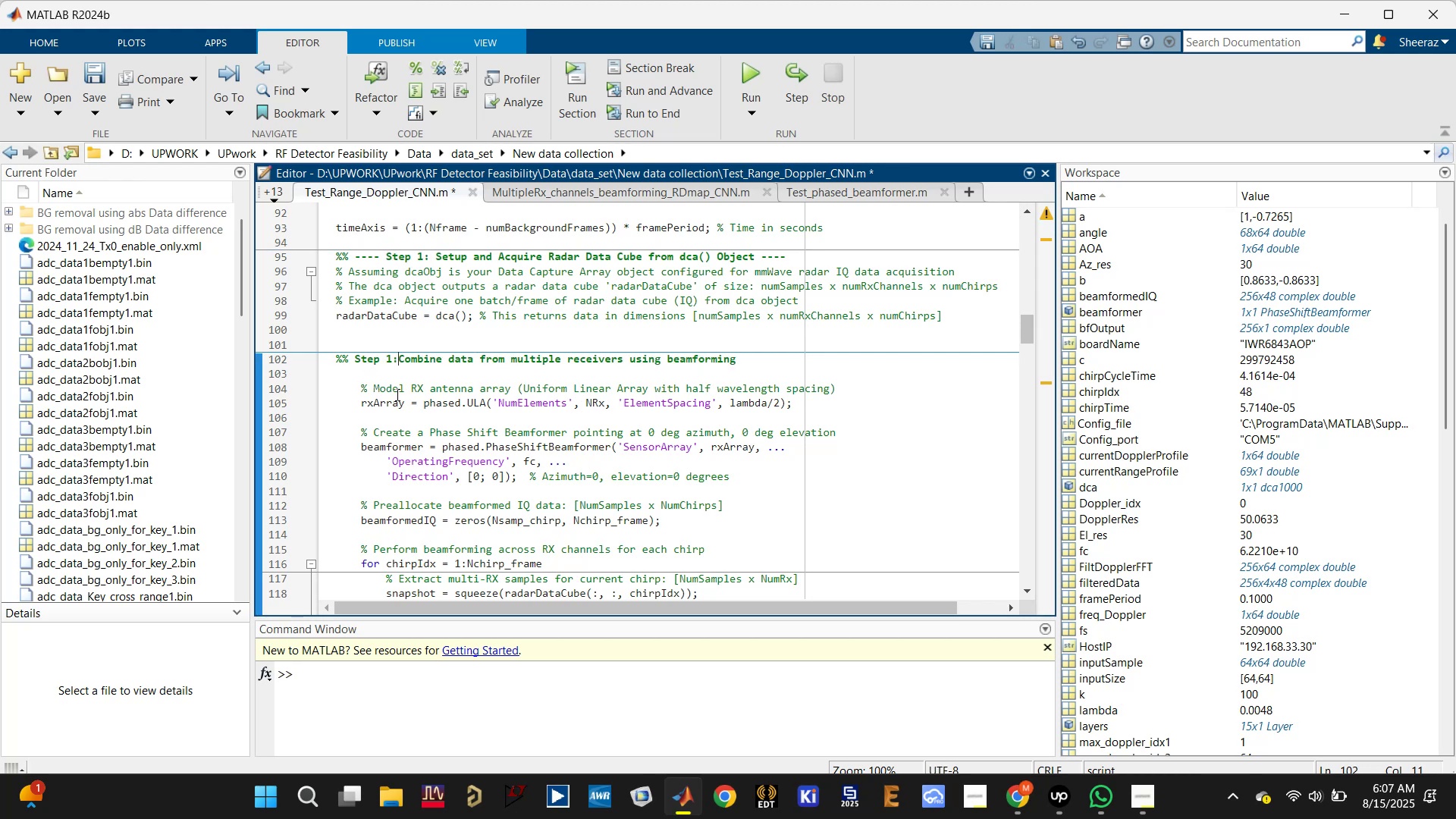 
key(ArrowLeft)
 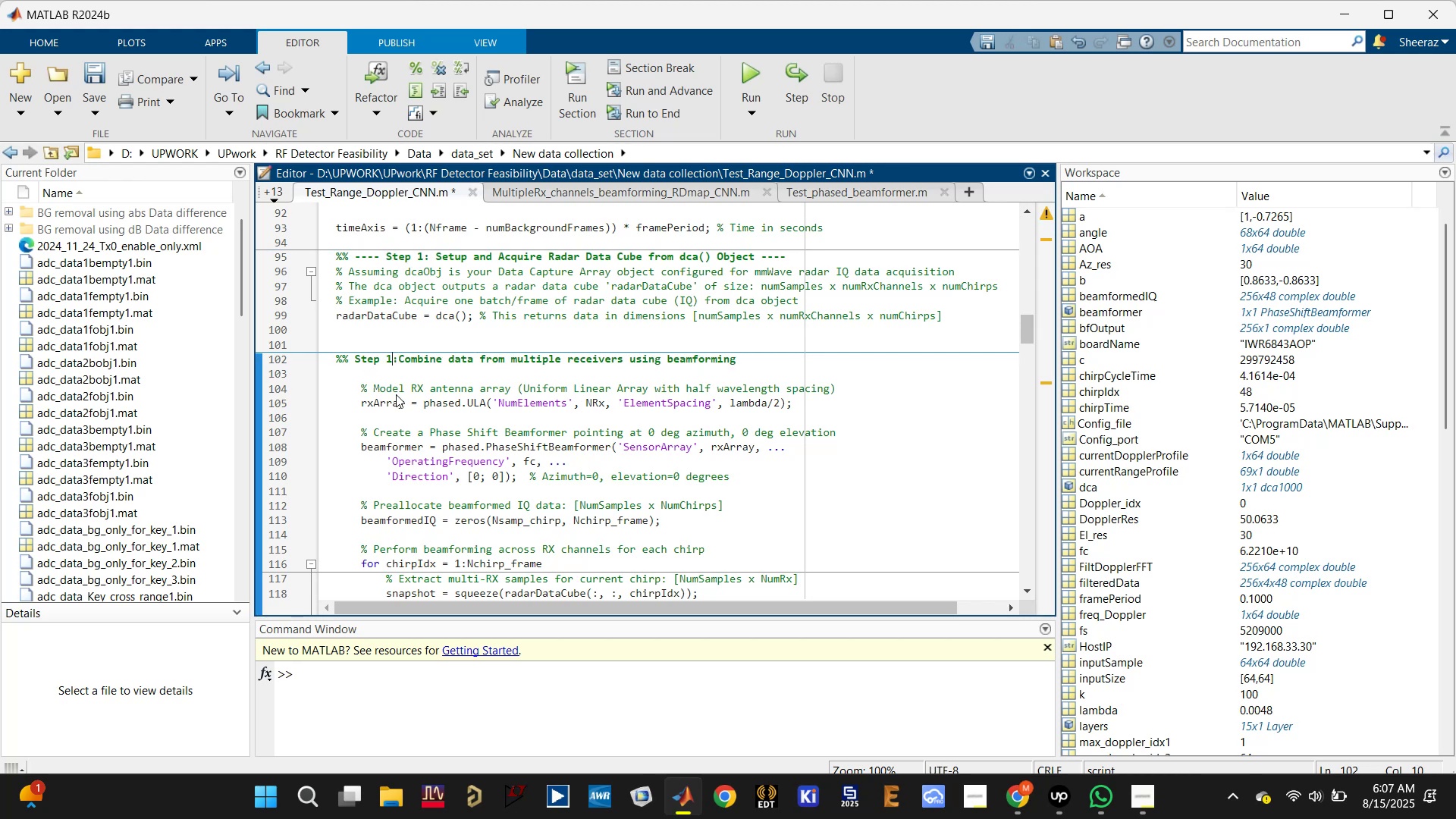 
key(Period)
 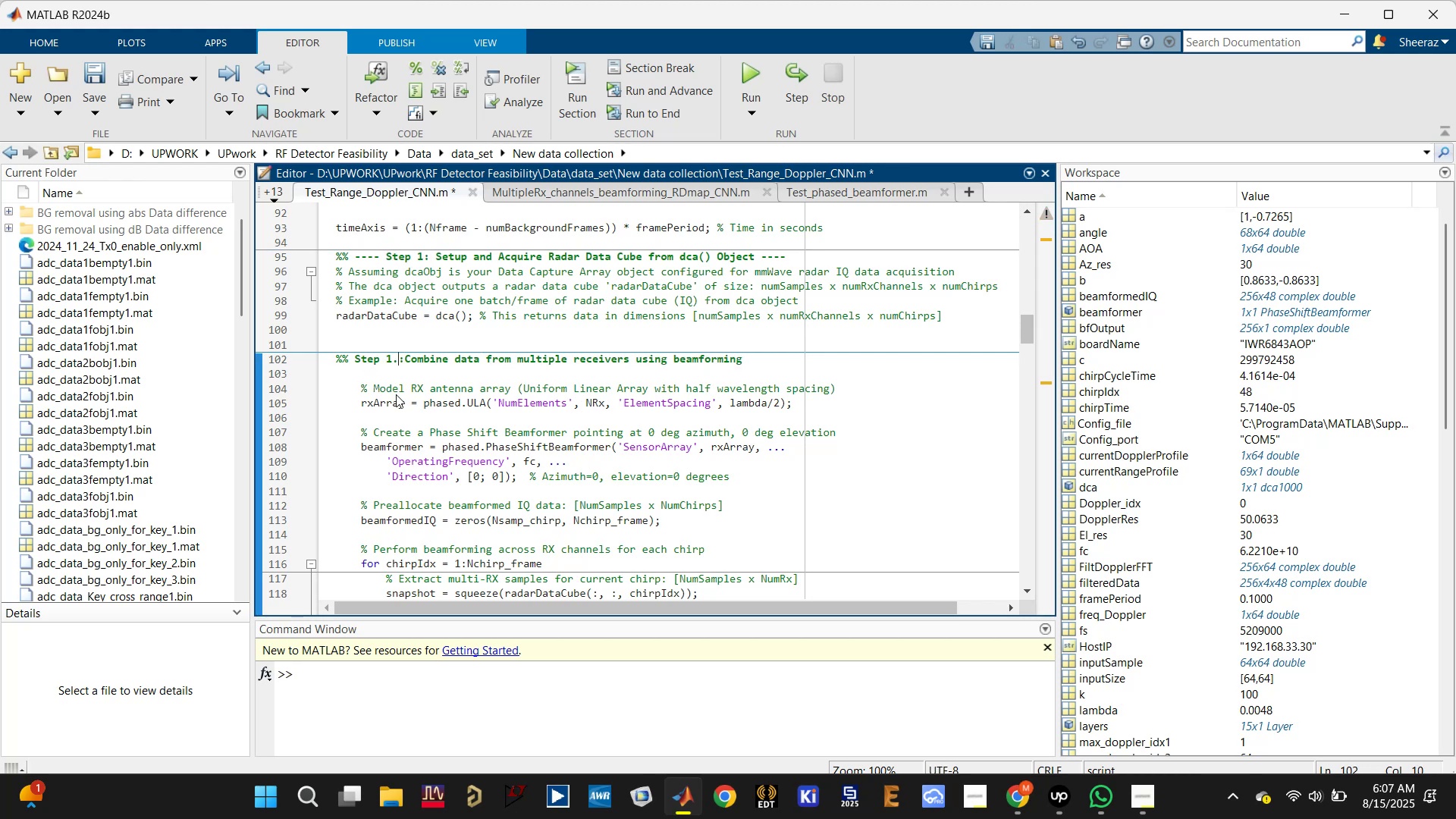 
key(1)
 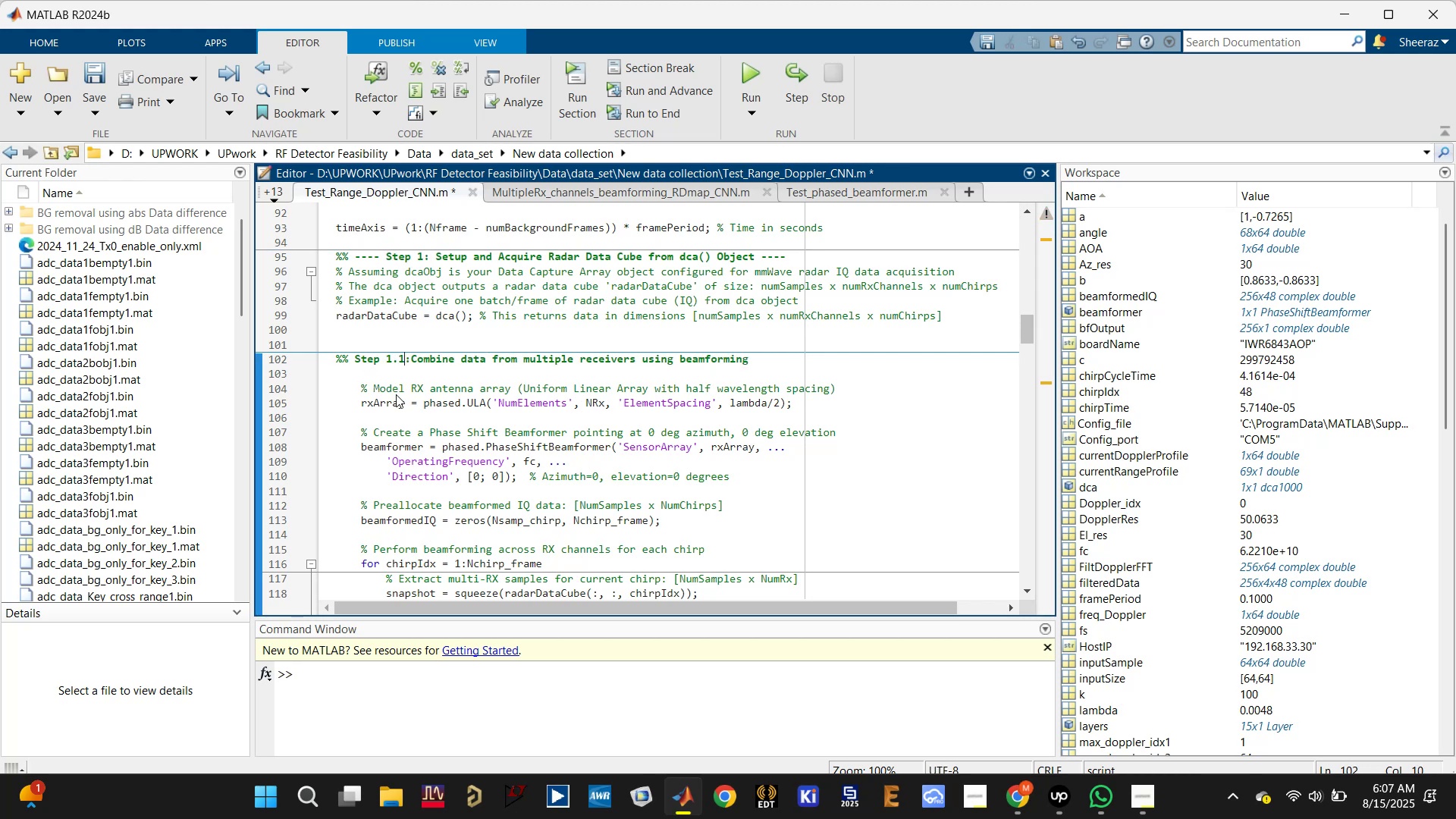 
key(Space)
 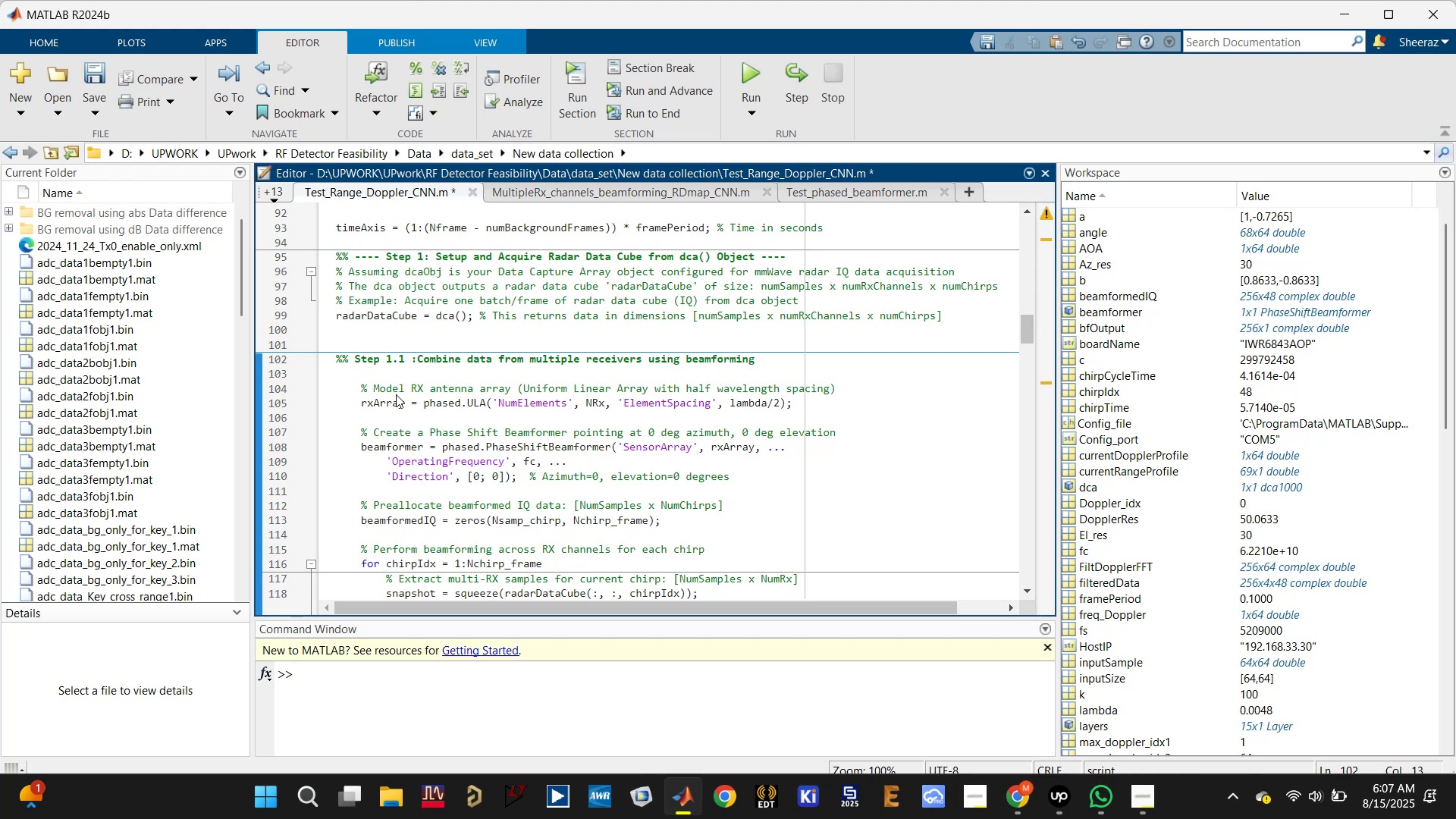 
key(Delete)
 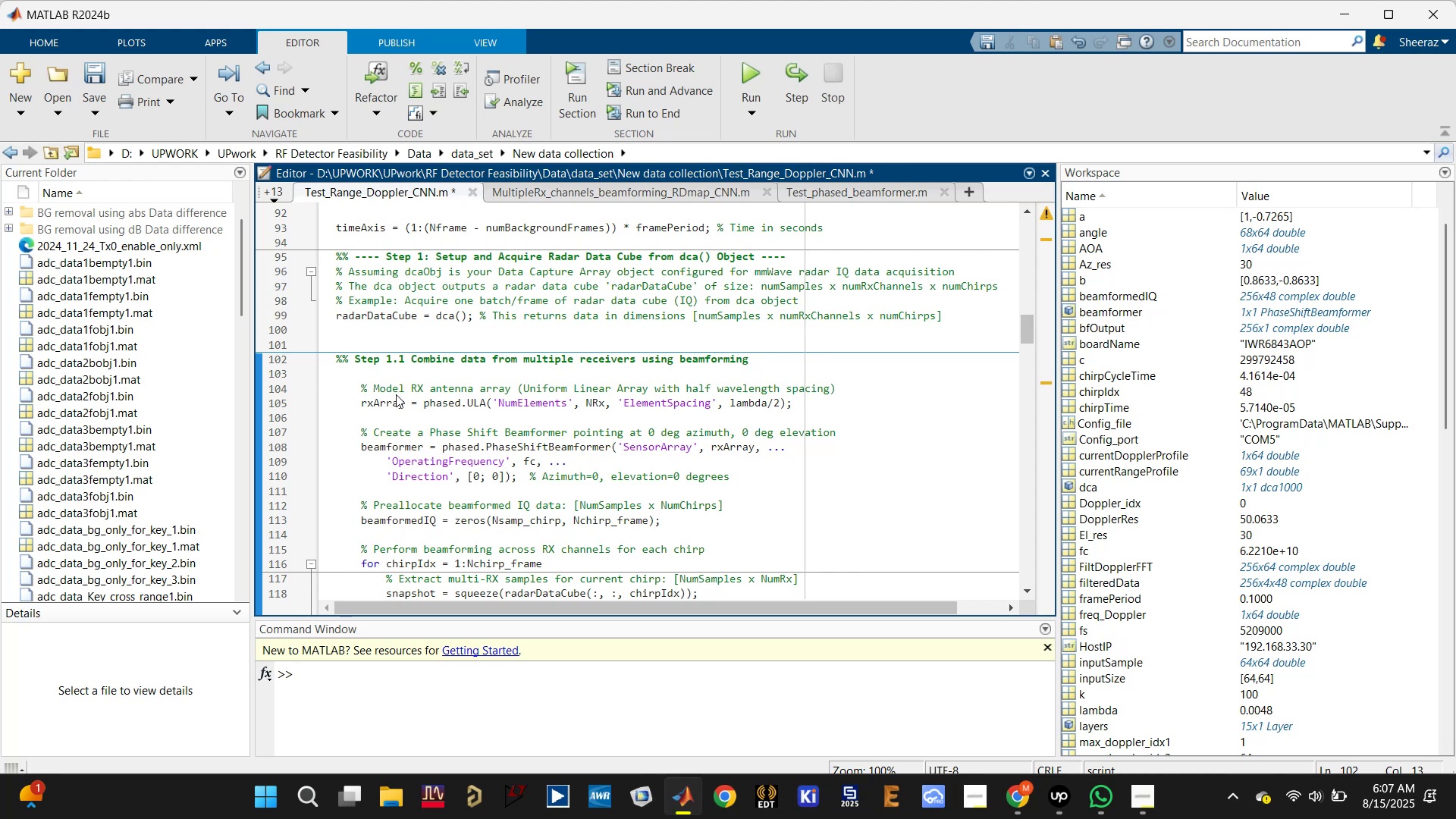 
scroll: coordinate [428, 392], scroll_direction: down, amount: 4.0
 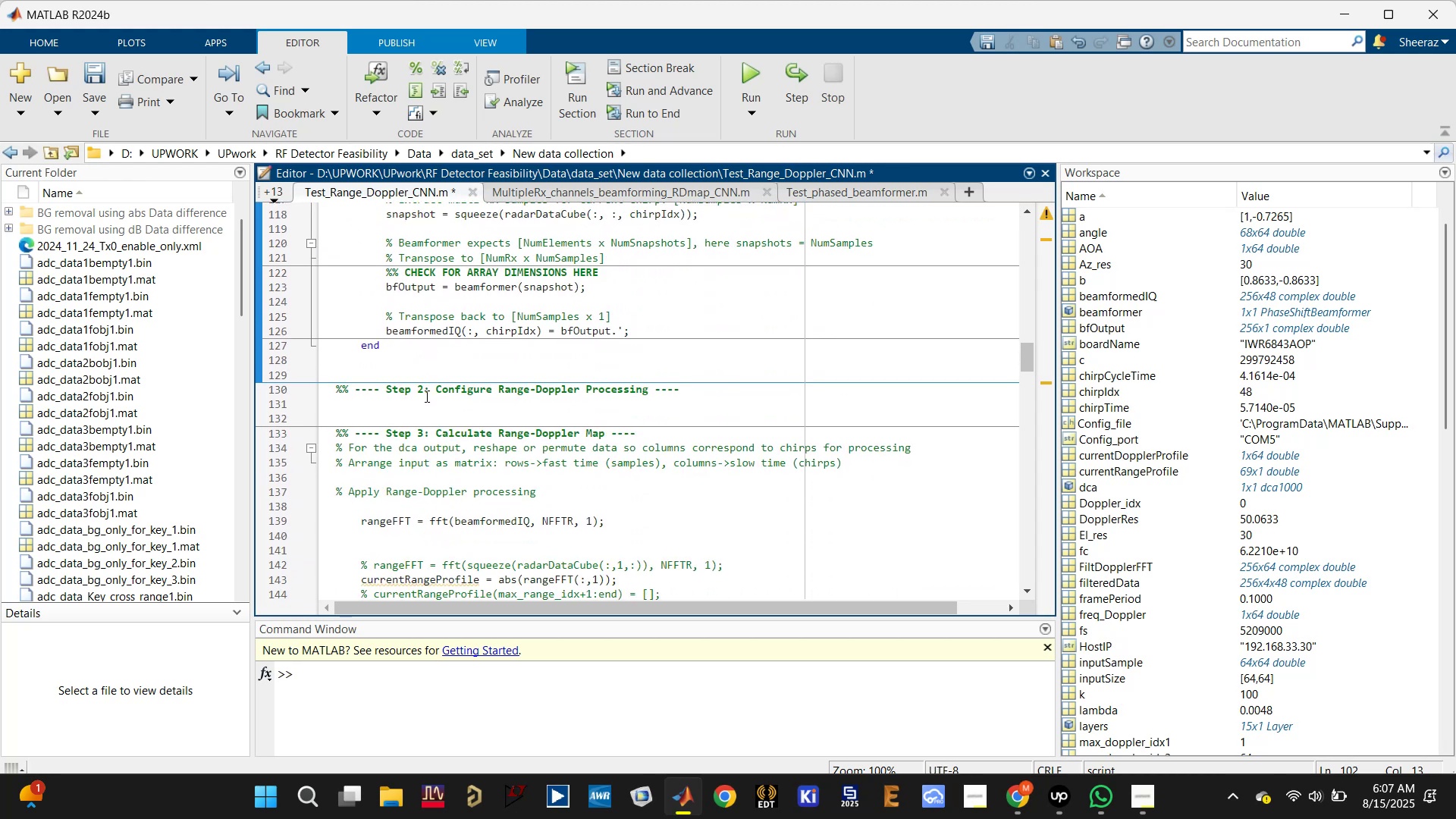 
double_click([428, 392])
 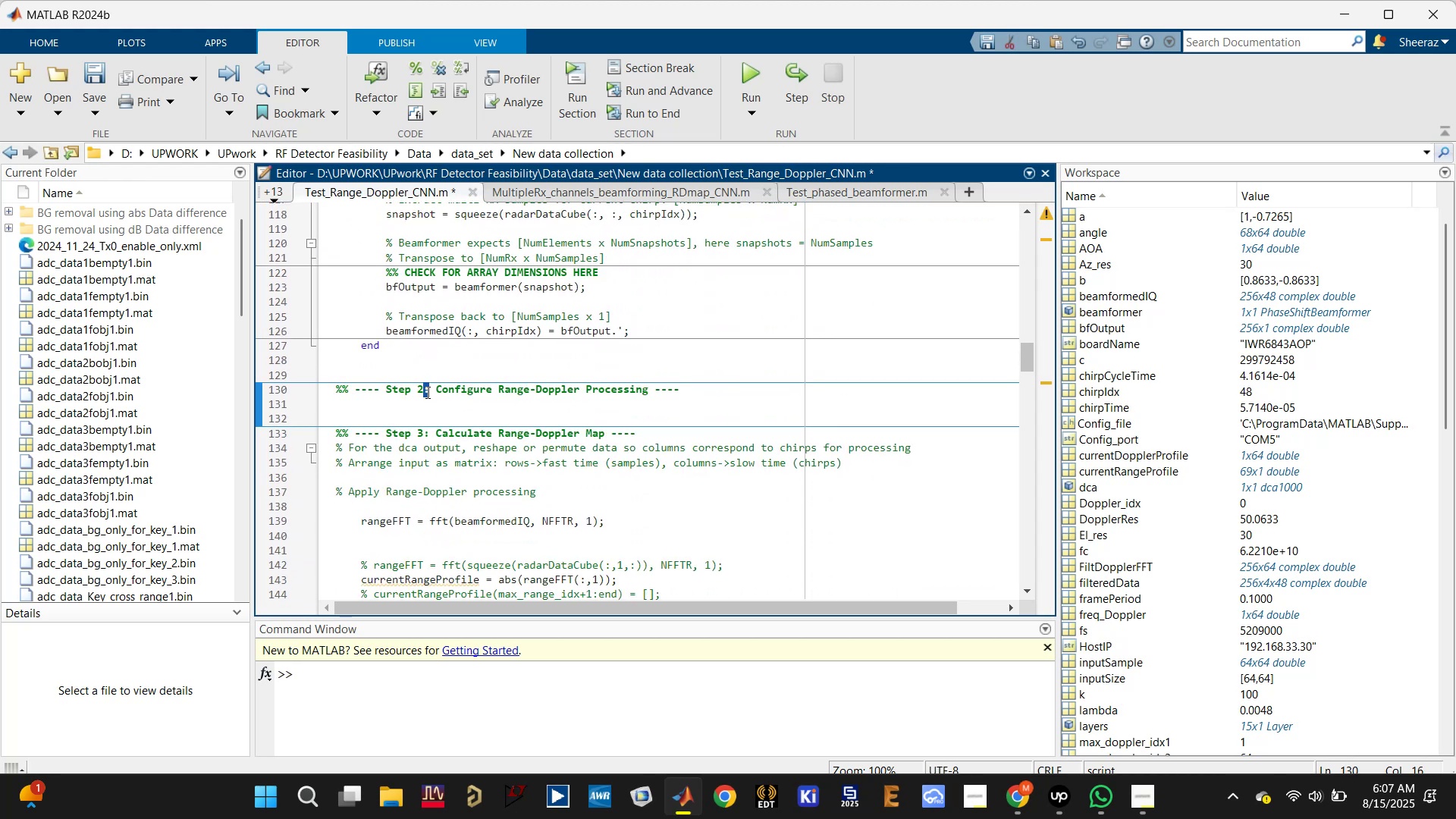 
double_click([426, 392])
 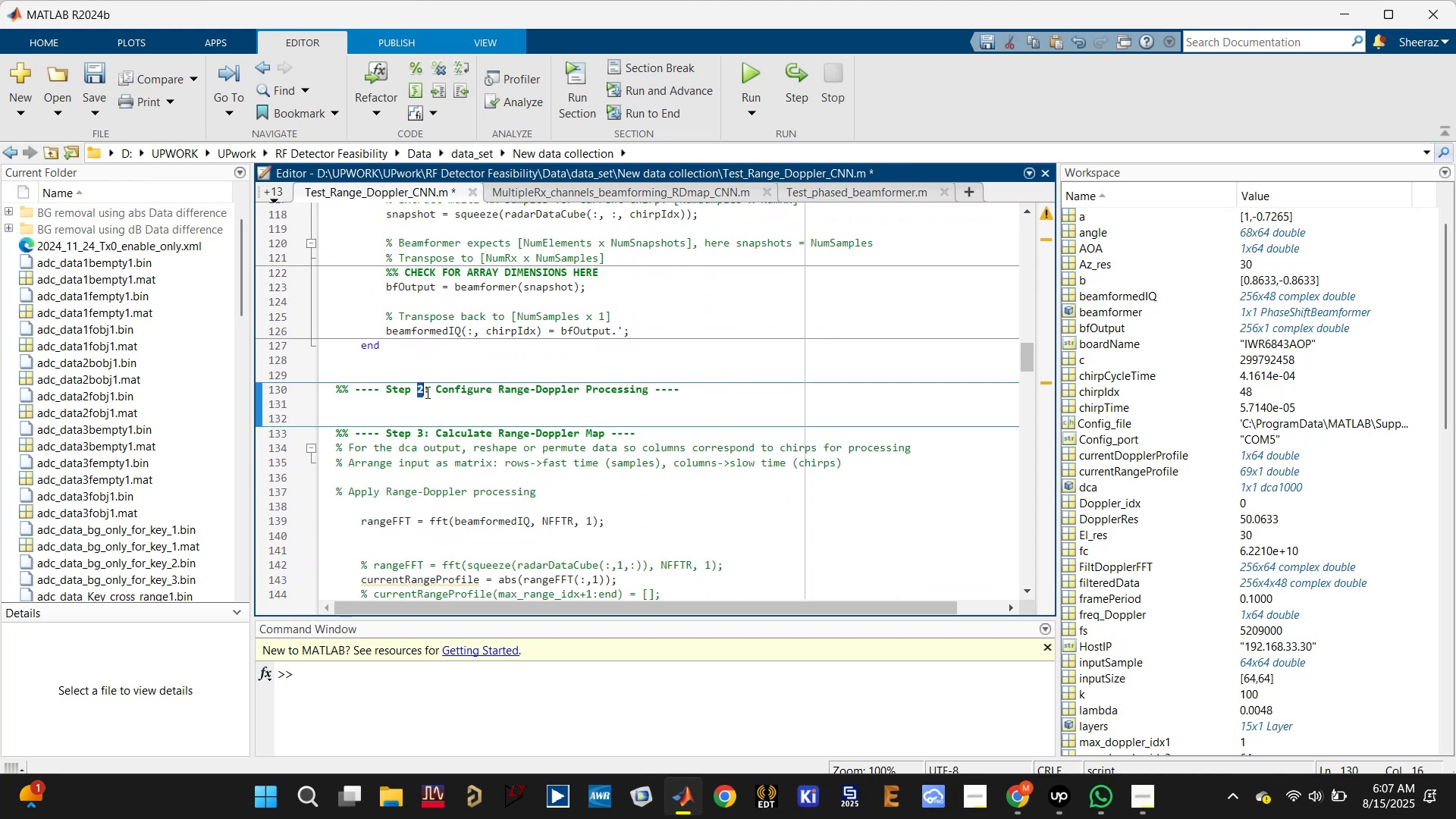 
triple_click([426, 392])
 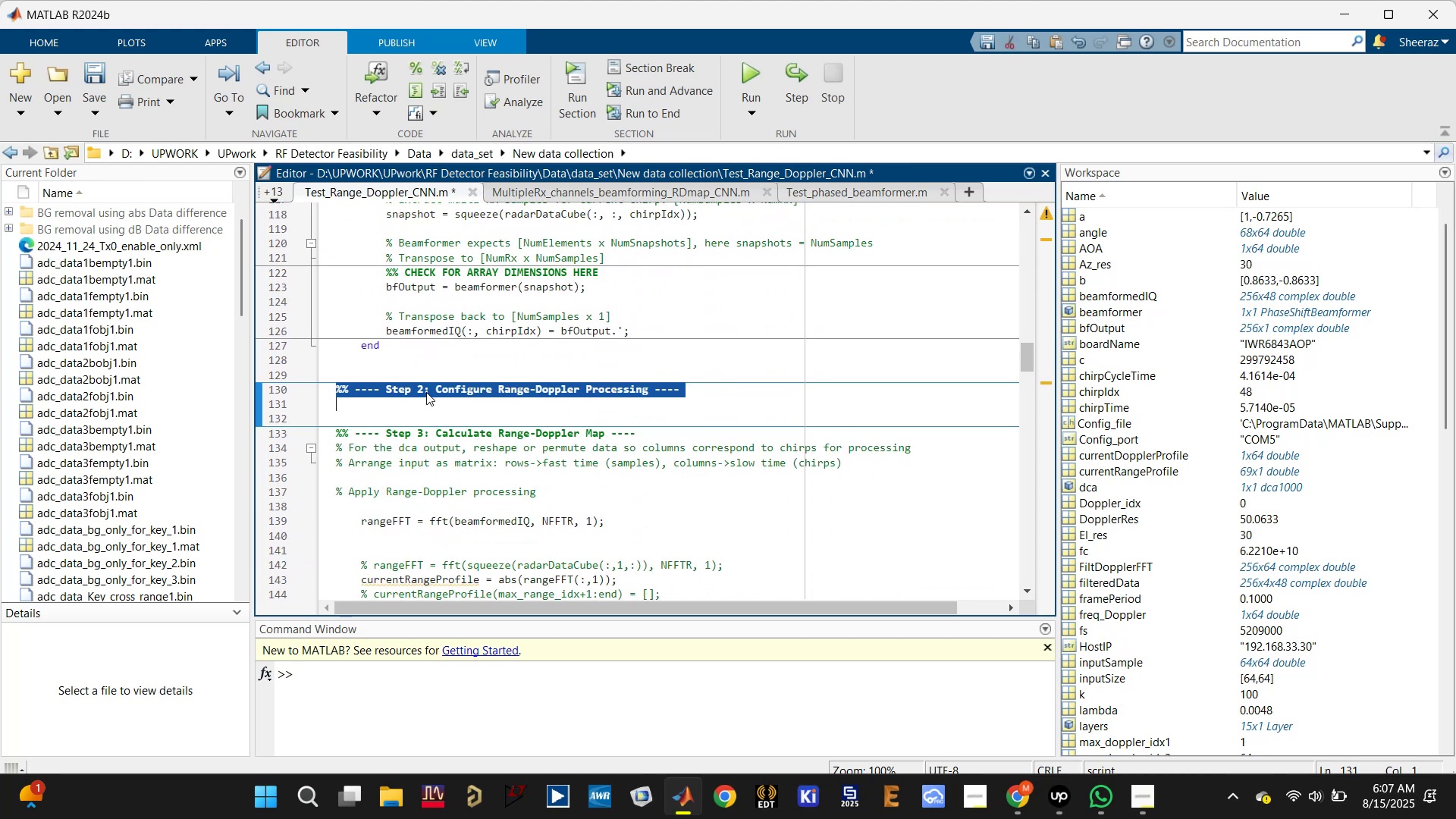 
key(Backspace)
 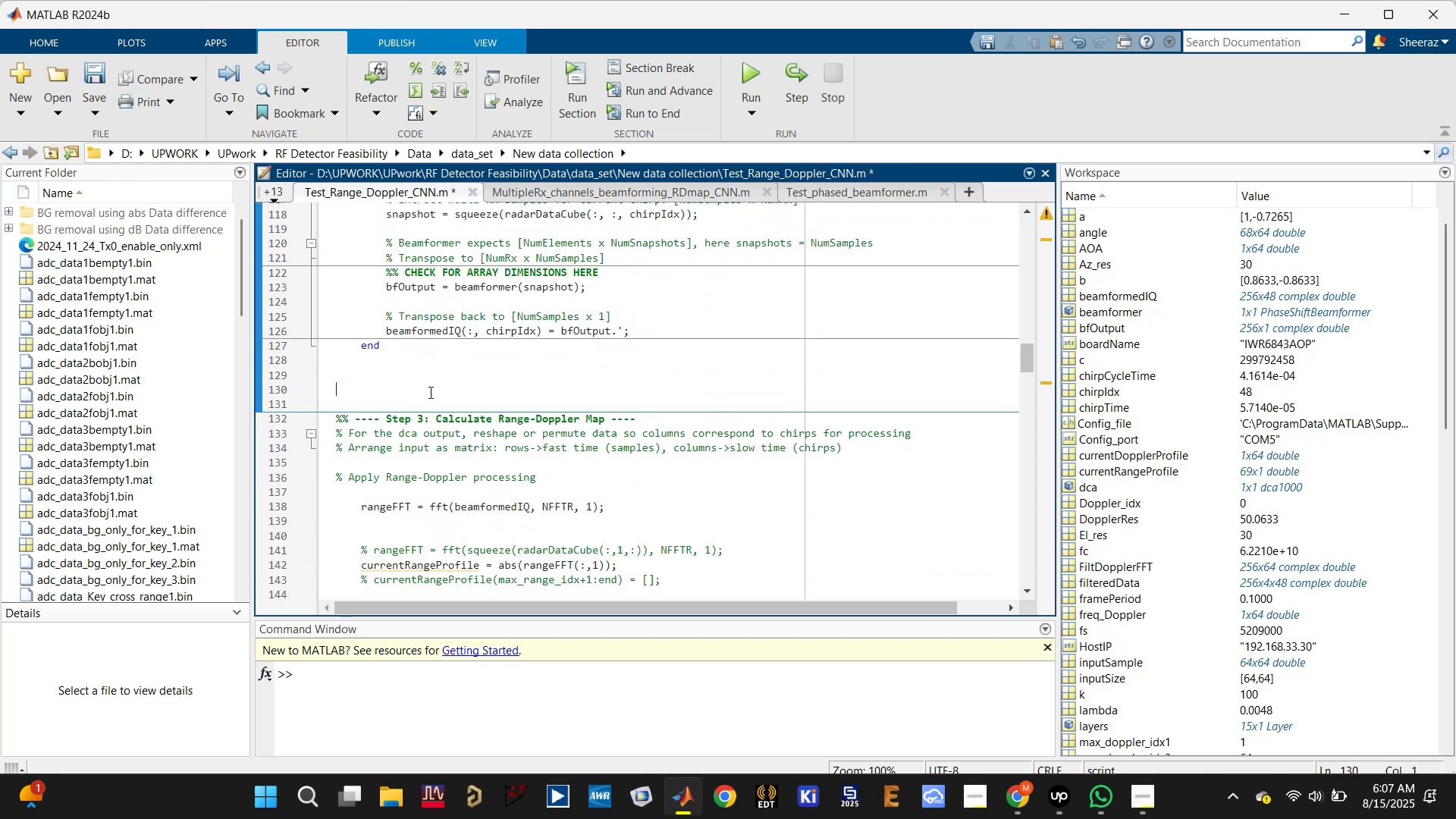 
left_click_drag(start_coordinate=[426, 395], to_coordinate=[371, 365])
 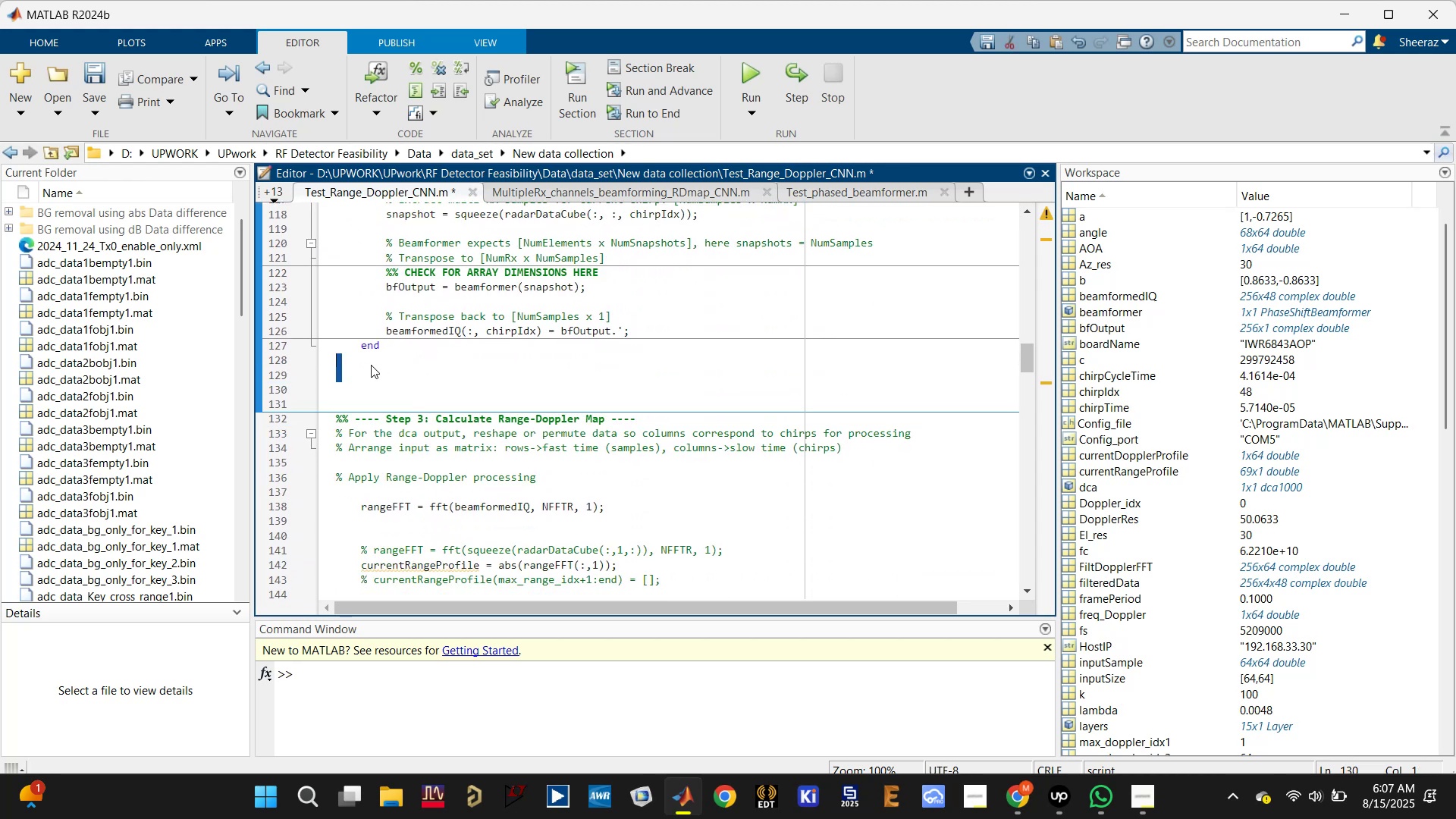 
key(Backspace)
 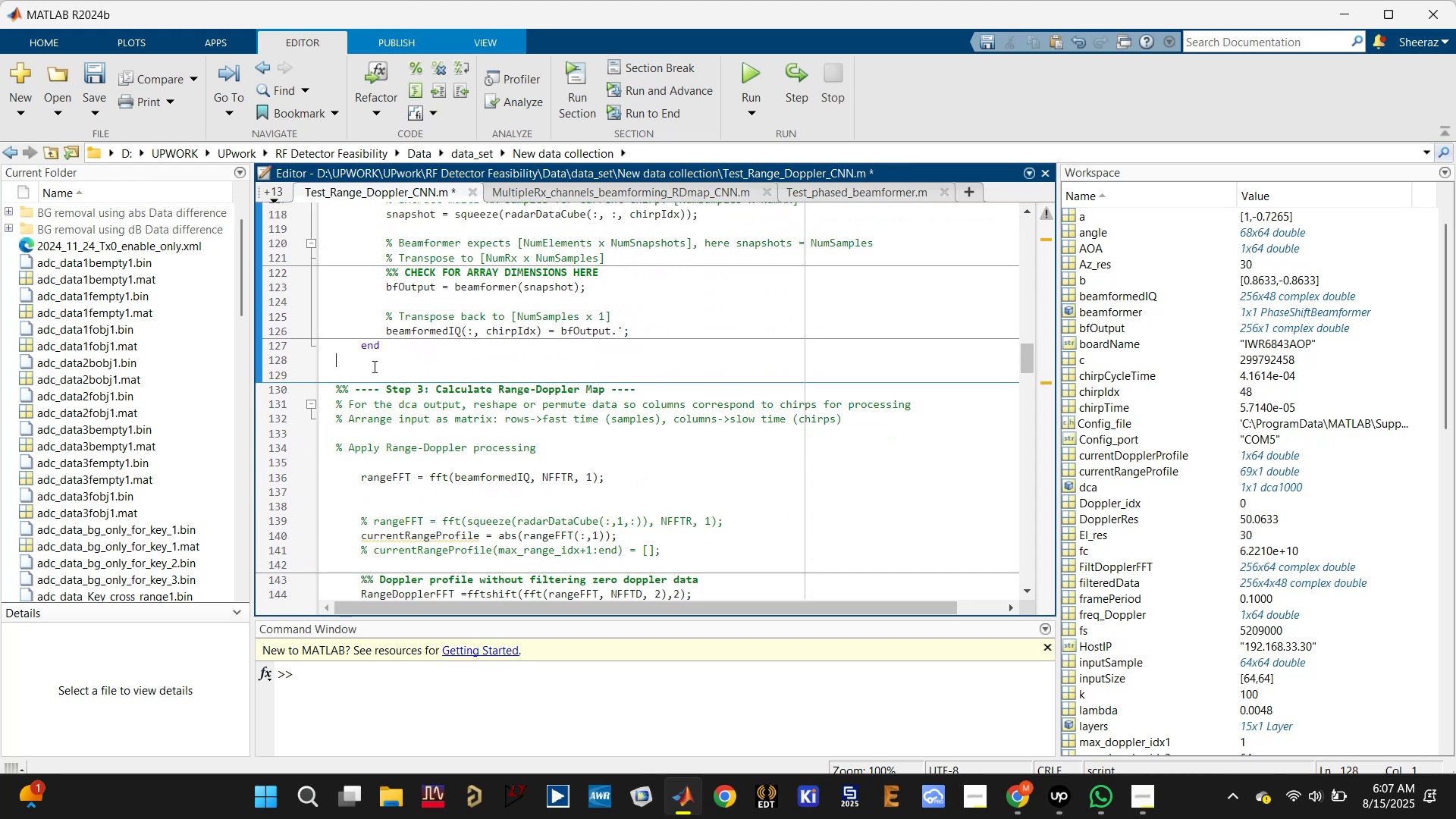 
scroll: coordinate [377, 372], scroll_direction: up, amount: 4.0
 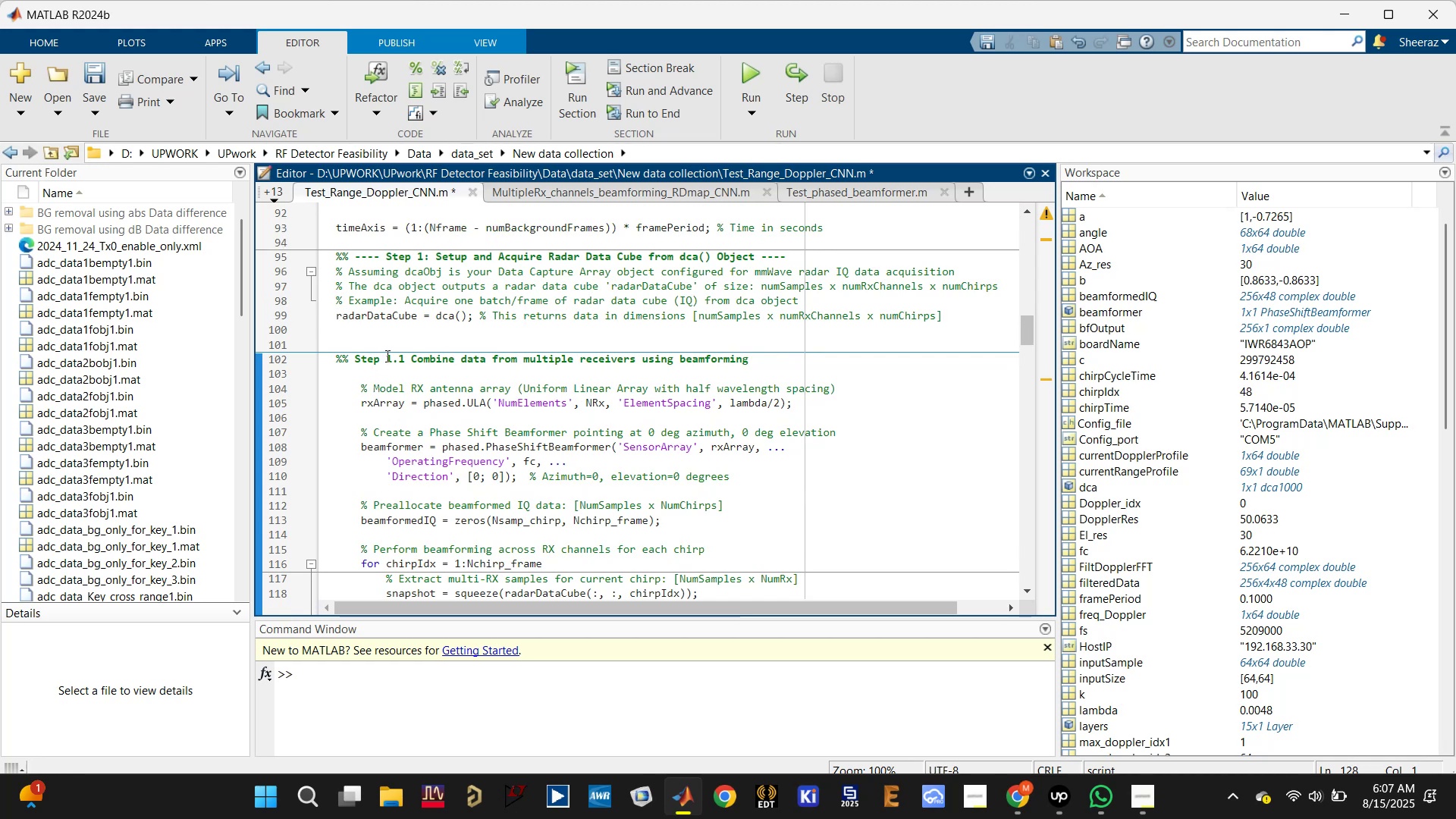 
left_click_drag(start_coordinate=[384, 360], to_coordinate=[406, 357])
 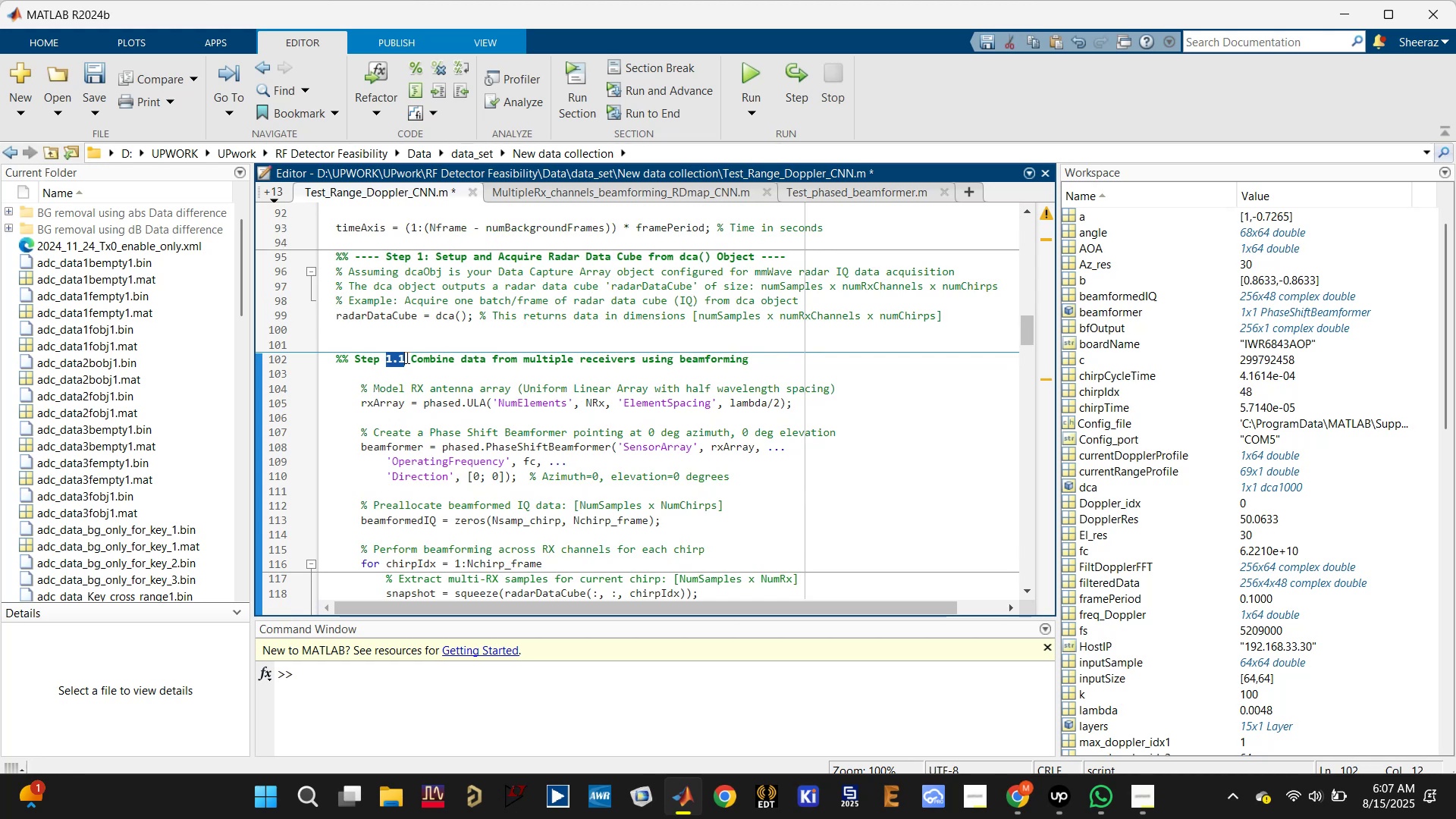 
key(2)
 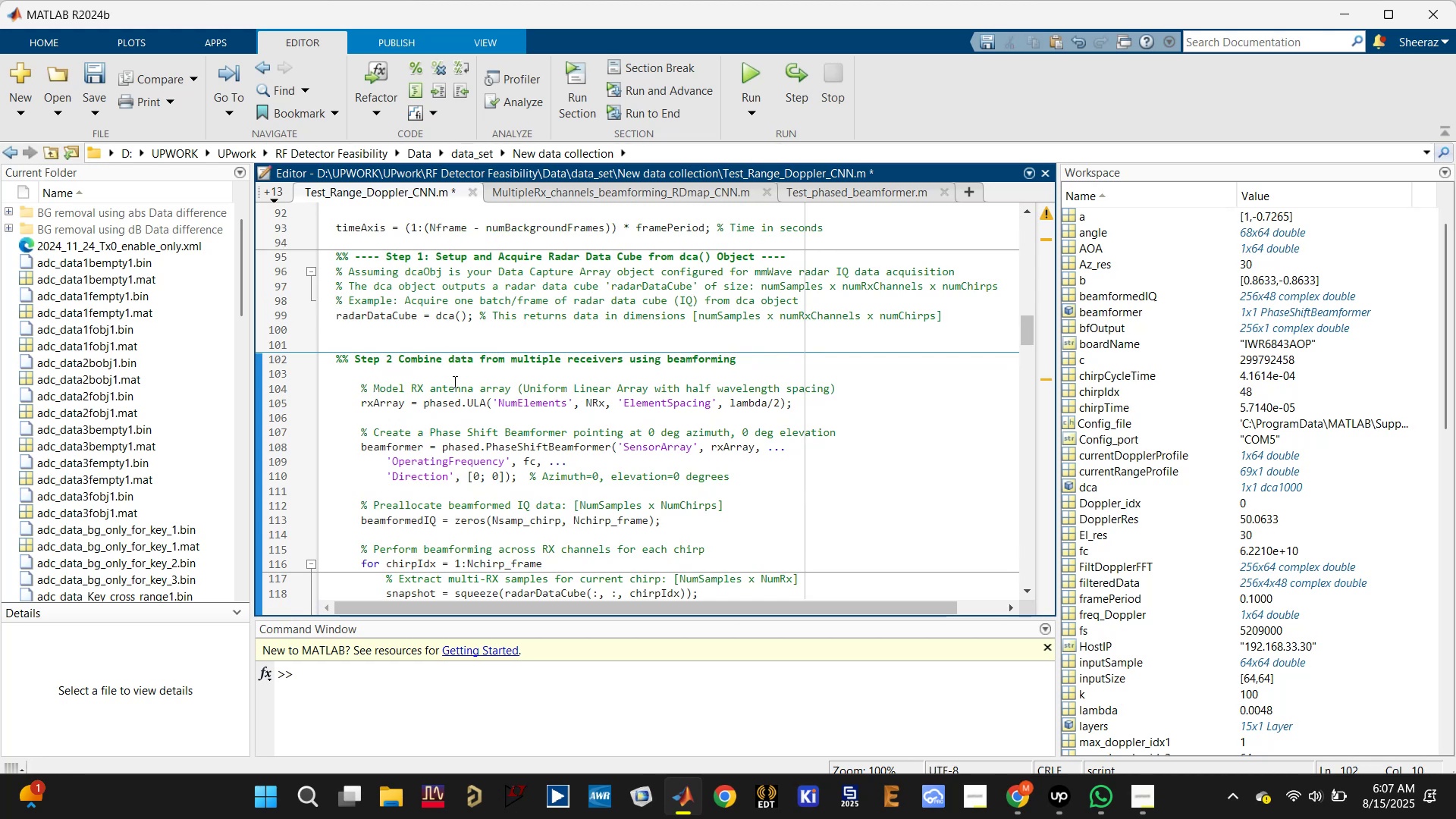 
left_click([454, 381])
 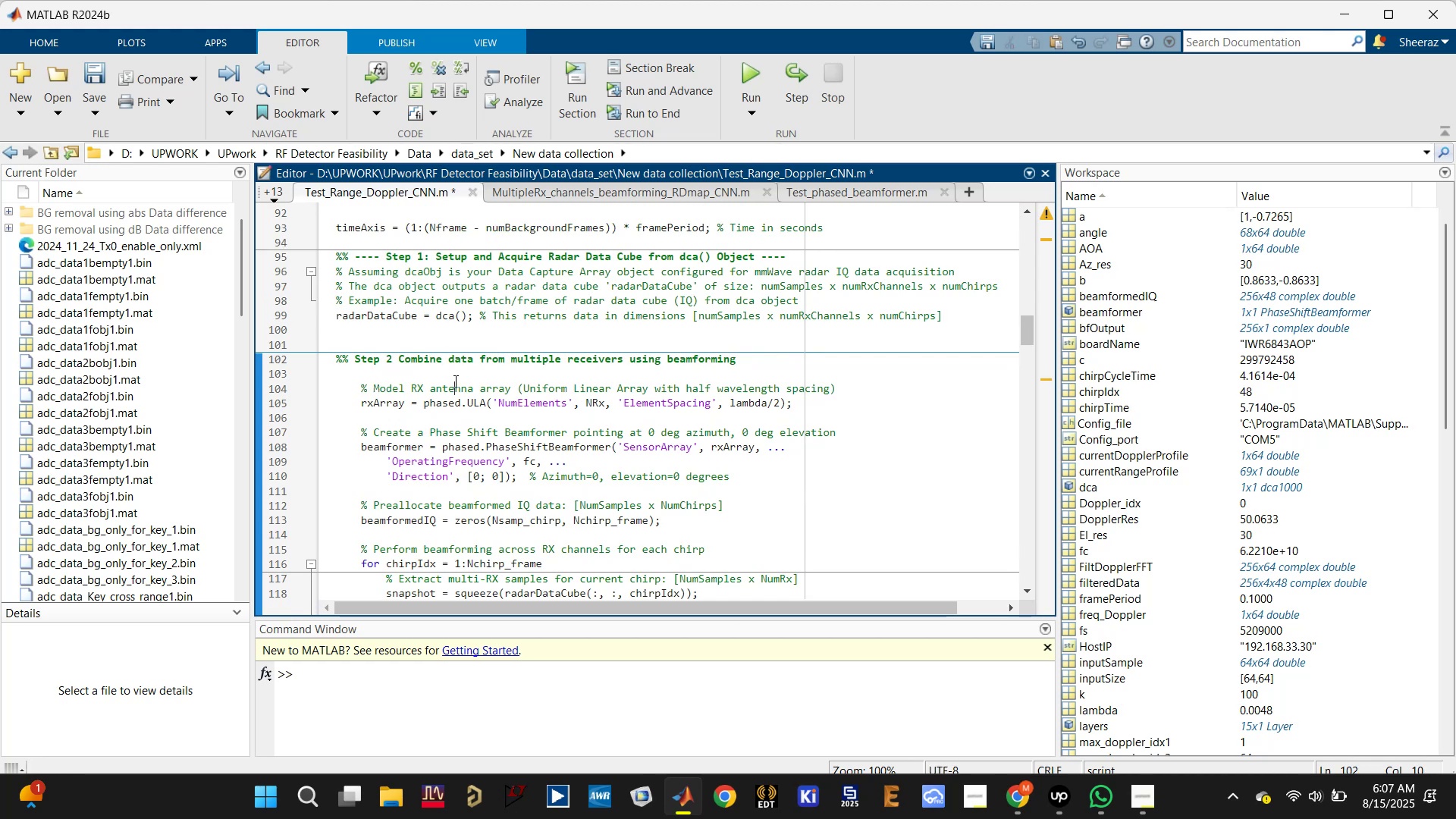 
key(Control+S)
 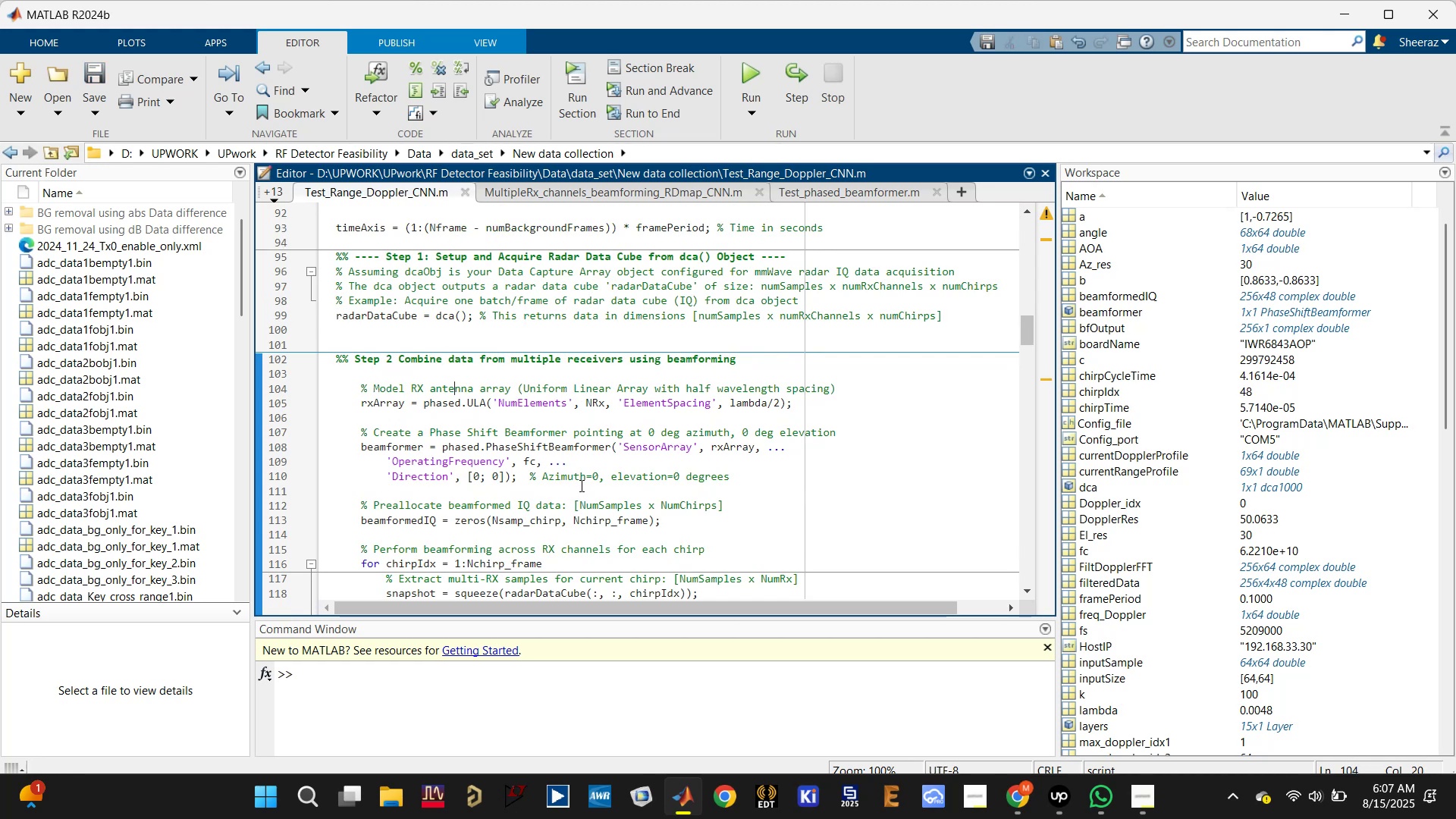 
scroll: coordinate [591, 479], scroll_direction: down, amount: 1.0
 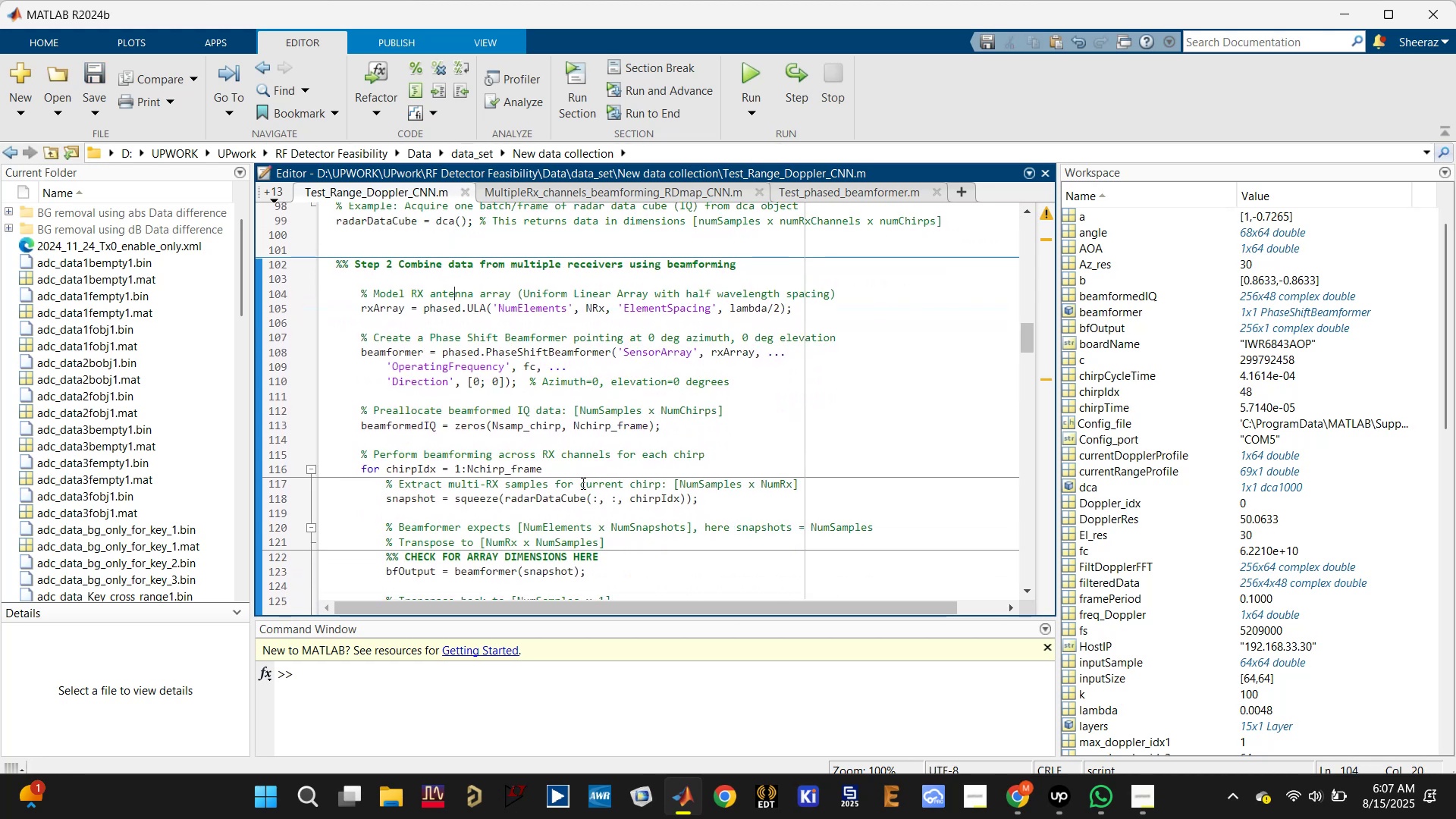 
left_click([432, 426])
 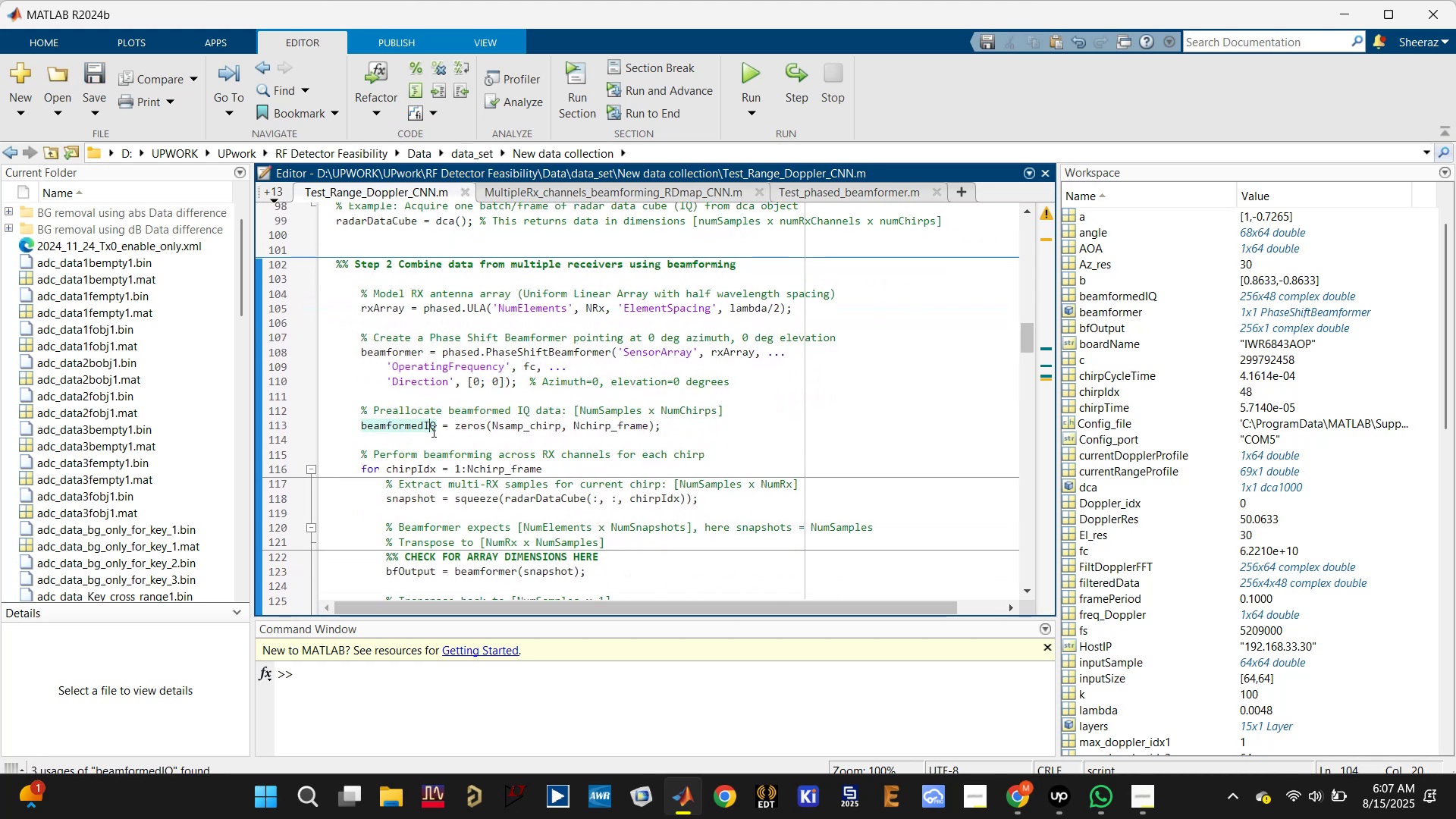 
scroll: coordinate [438, 442], scroll_direction: down, amount: 3.0
 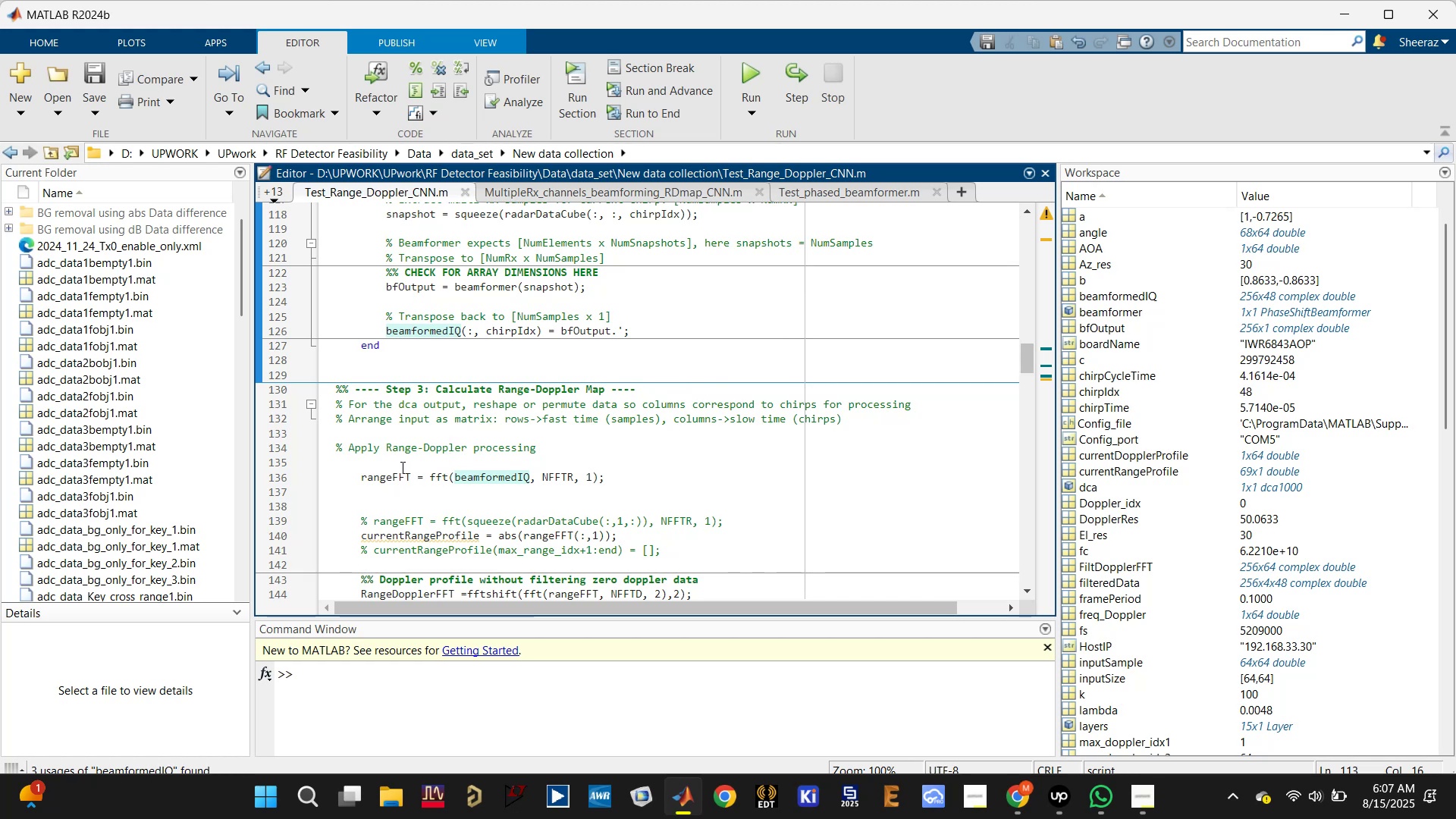 
left_click([428, 378])
 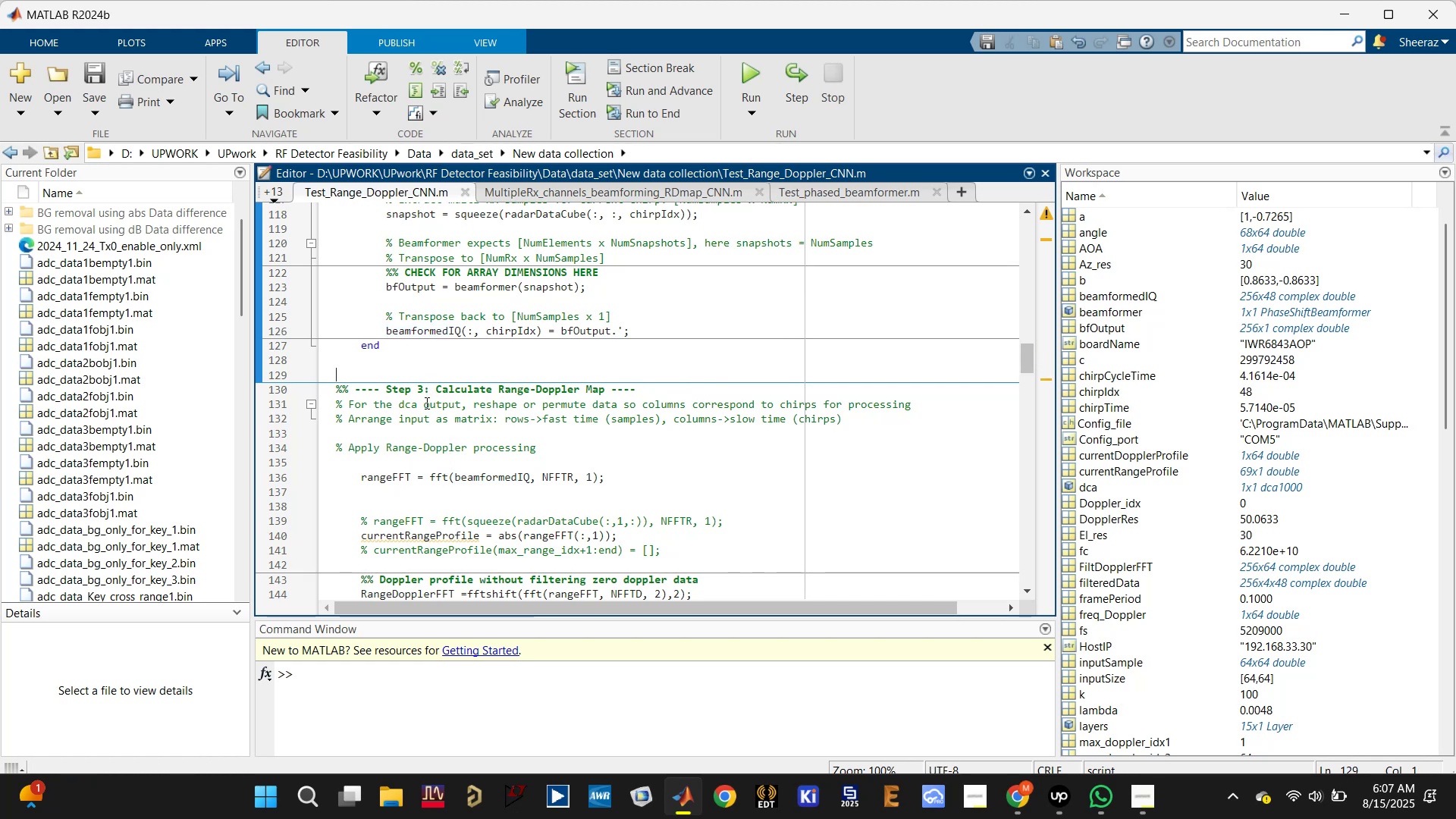 
key(Enter)
 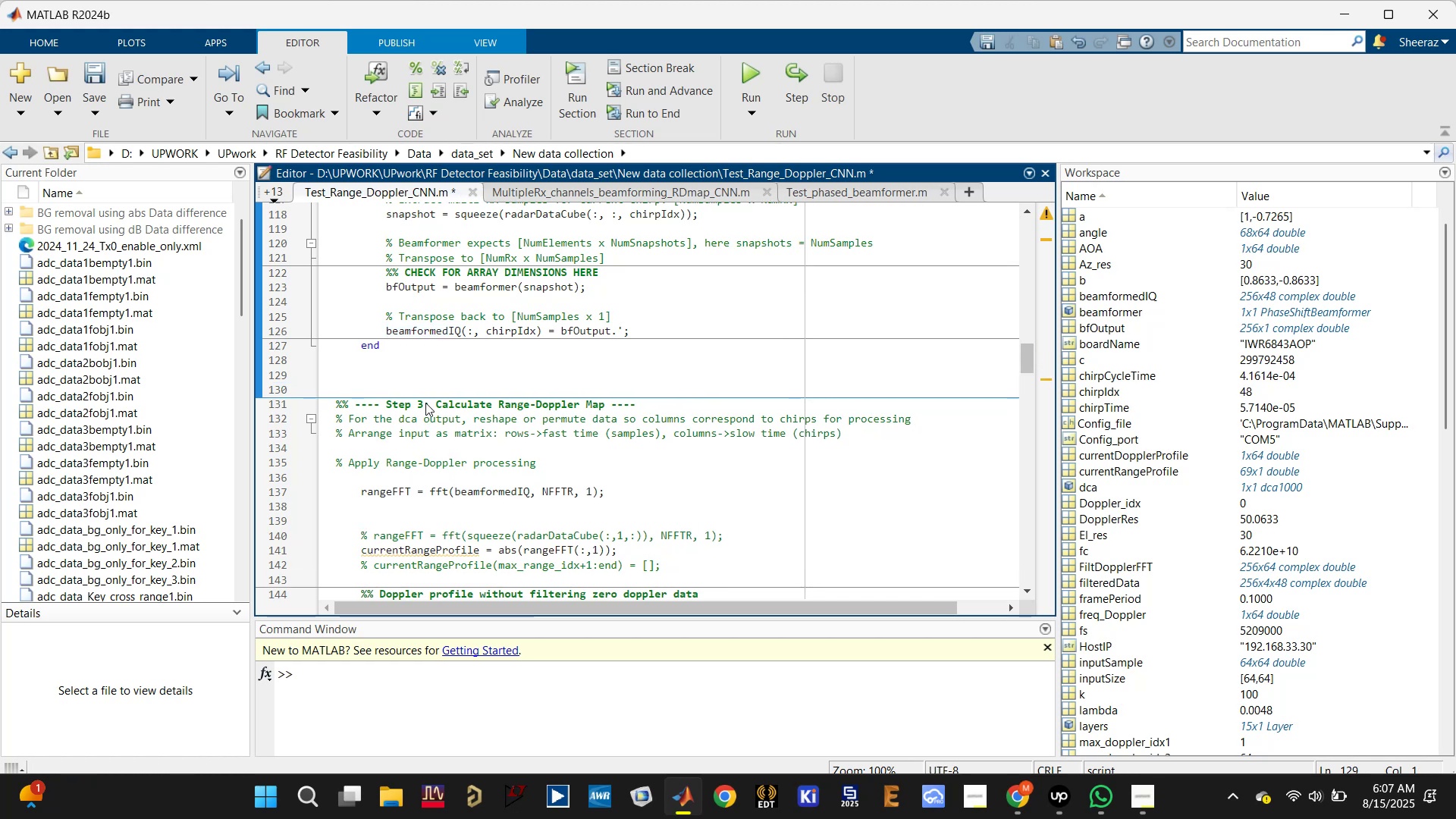 
type(figure;)
 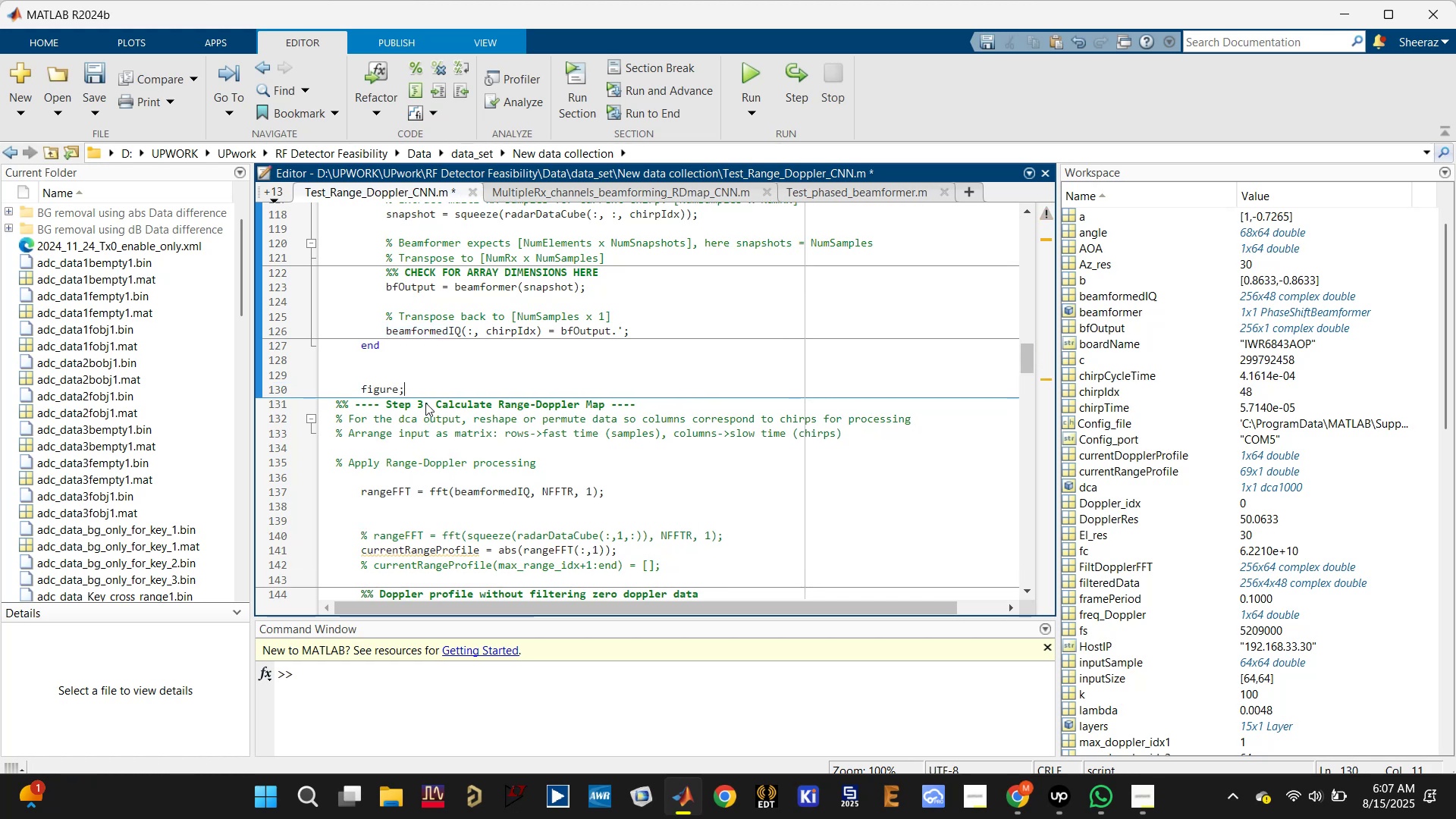 
key(Enter)
 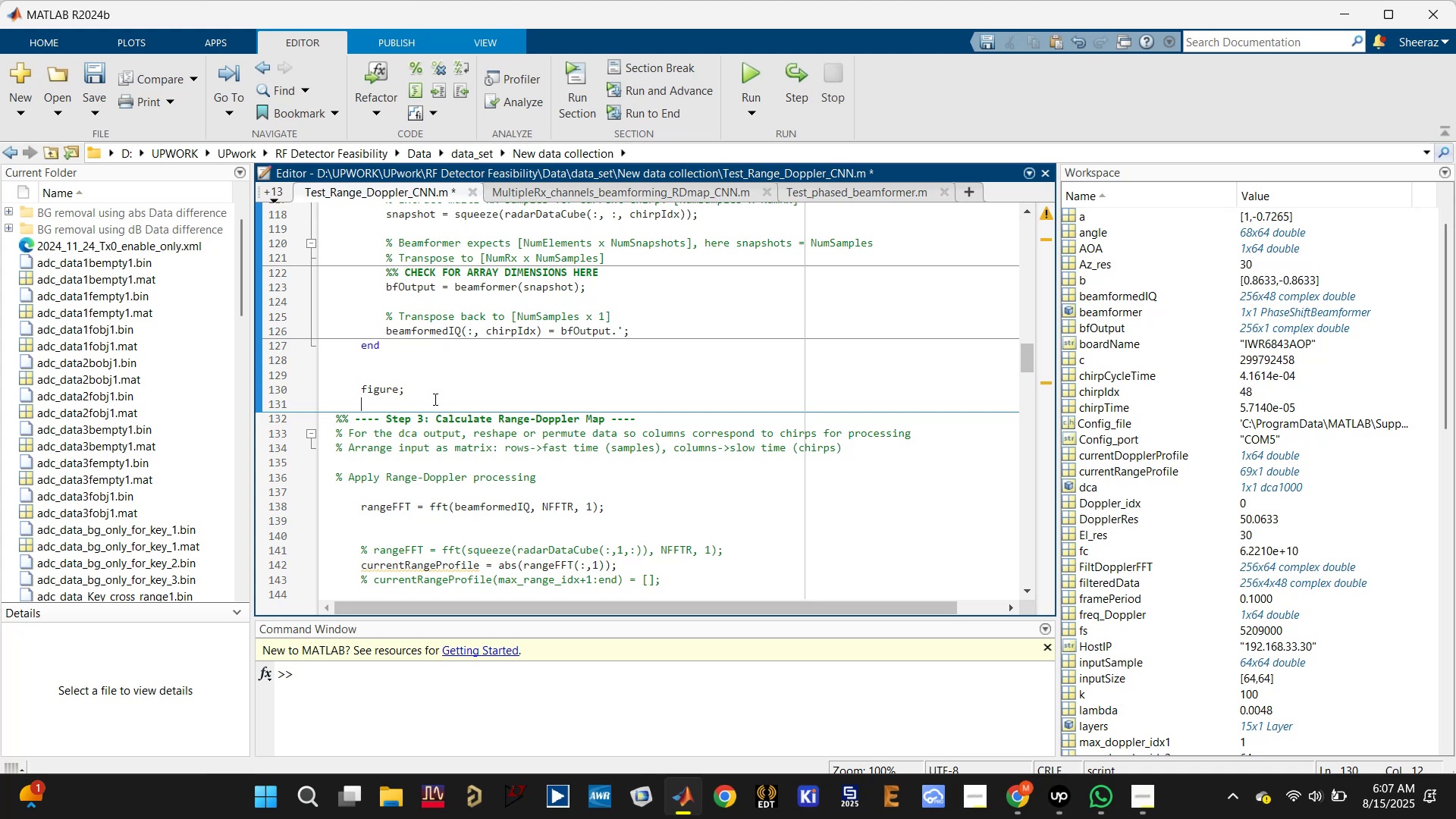 
wait(5.57)
 